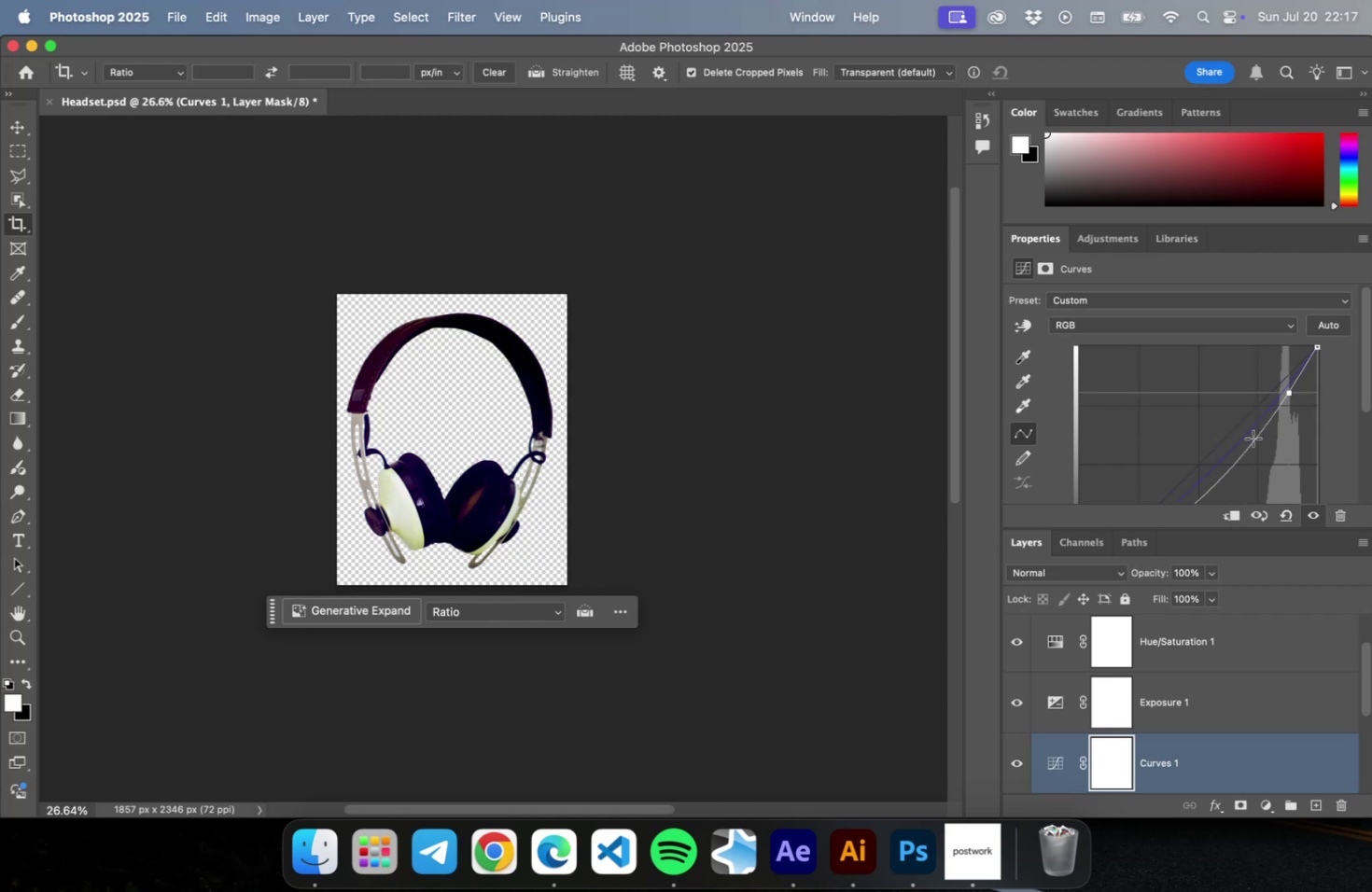 
key(Meta+CommandLeft)
 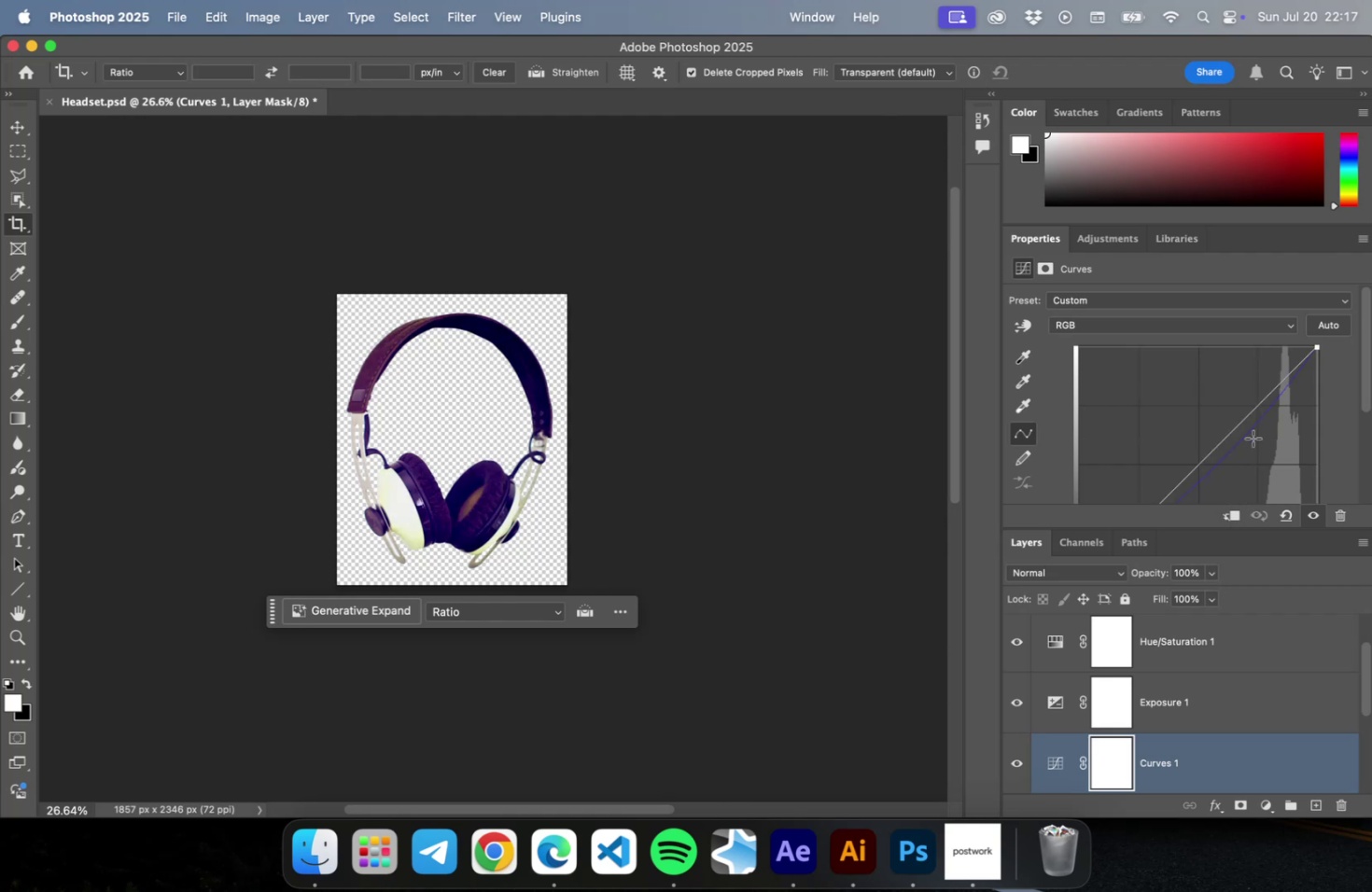 
key(Meta+Z)
 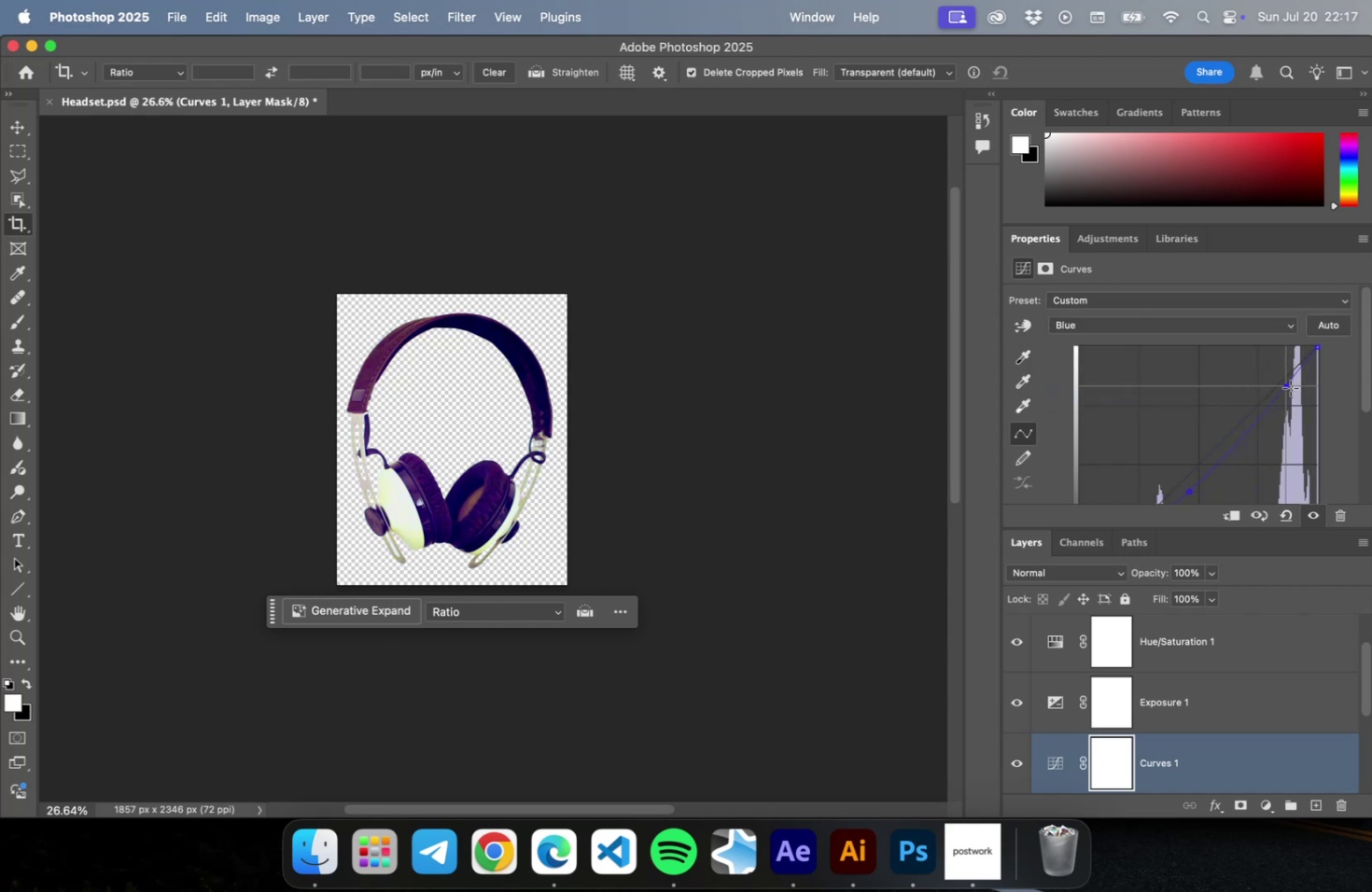 
wait(15.35)
 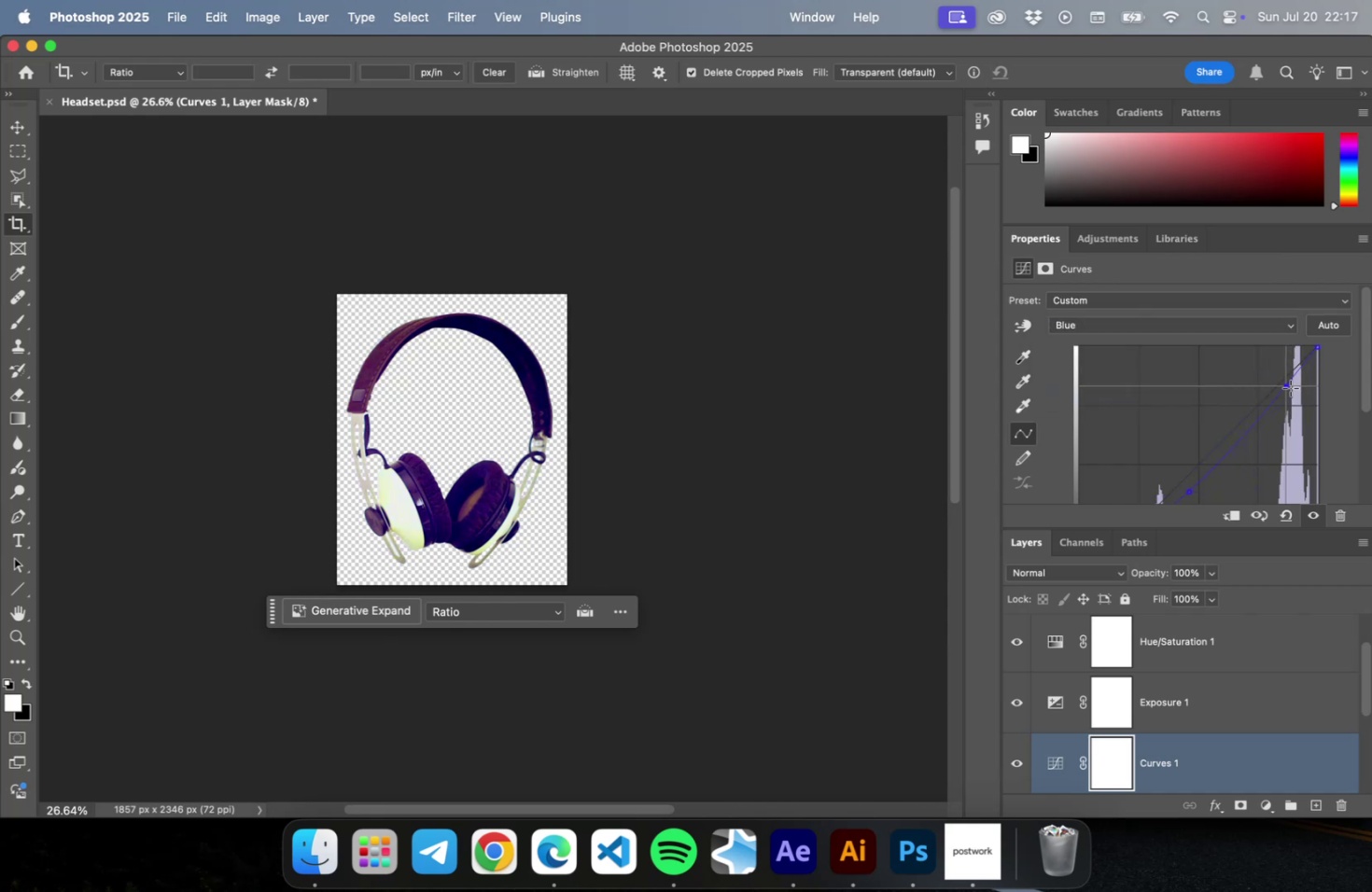 
scroll: coordinate [1239, 456], scroll_direction: down, amount: 4.0
 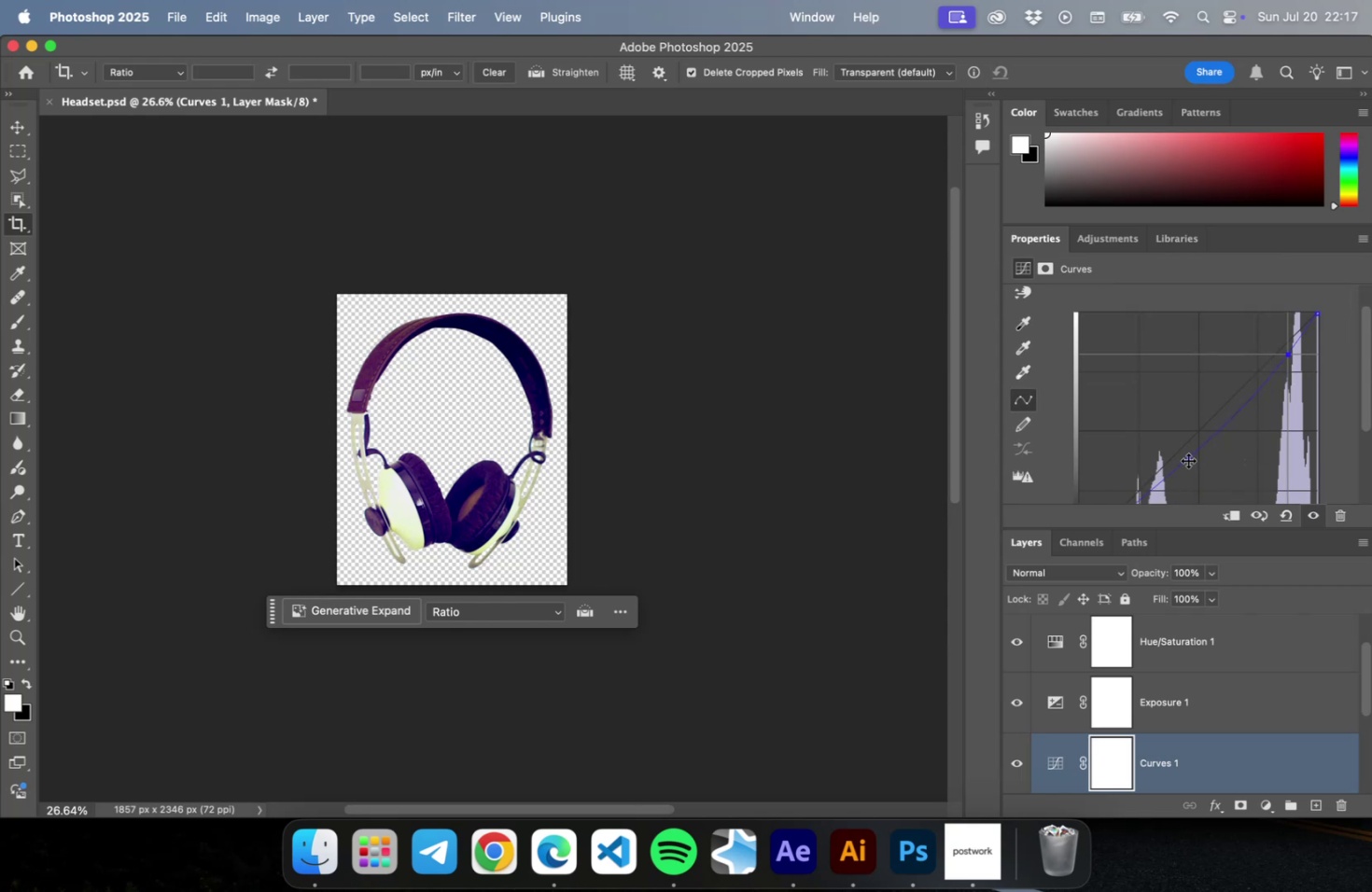 
left_click_drag(start_coordinate=[1187, 459], to_coordinate=[1195, 472])
 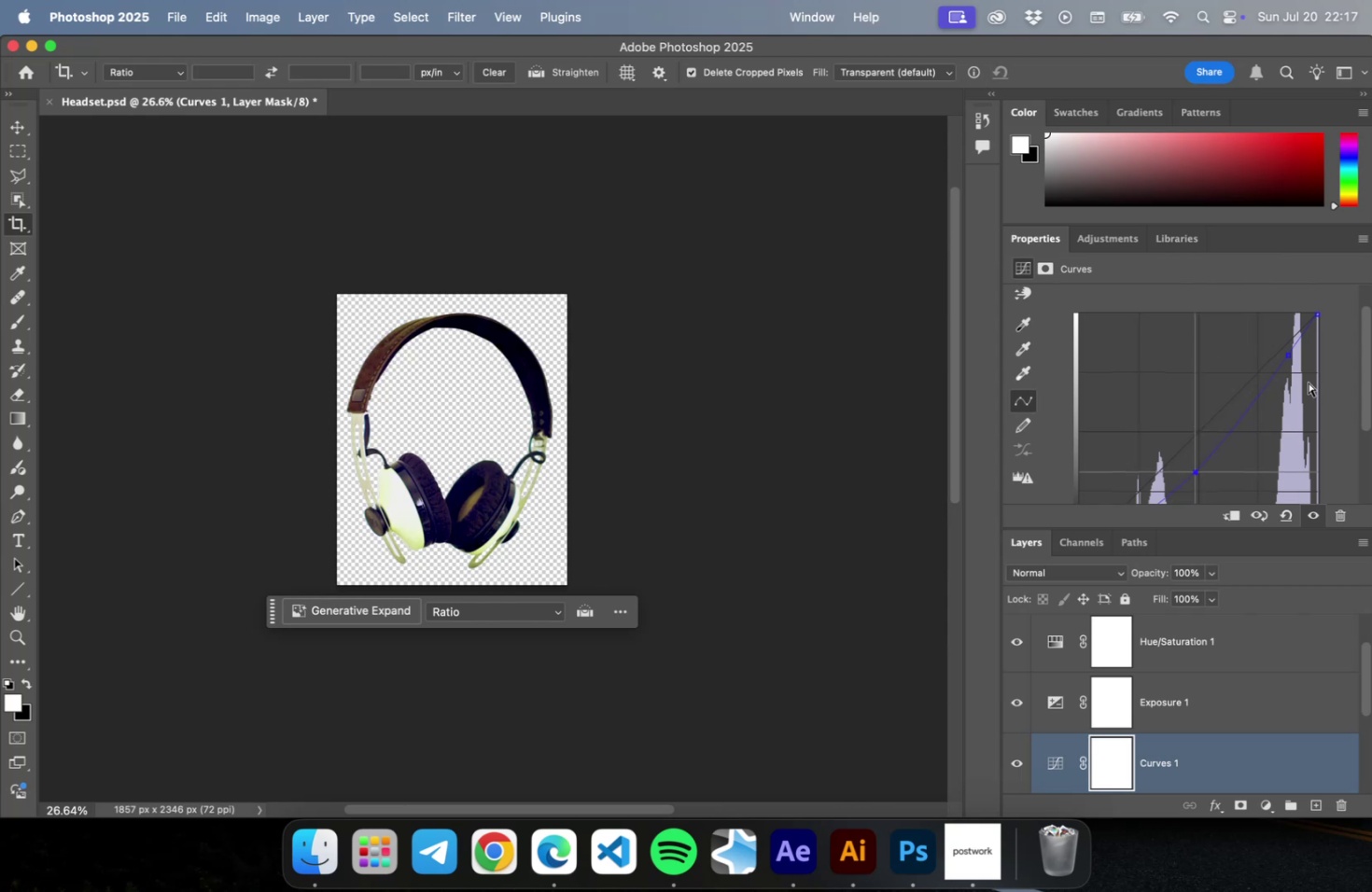 
scroll: coordinate [1305, 380], scroll_direction: up, amount: 15.0
 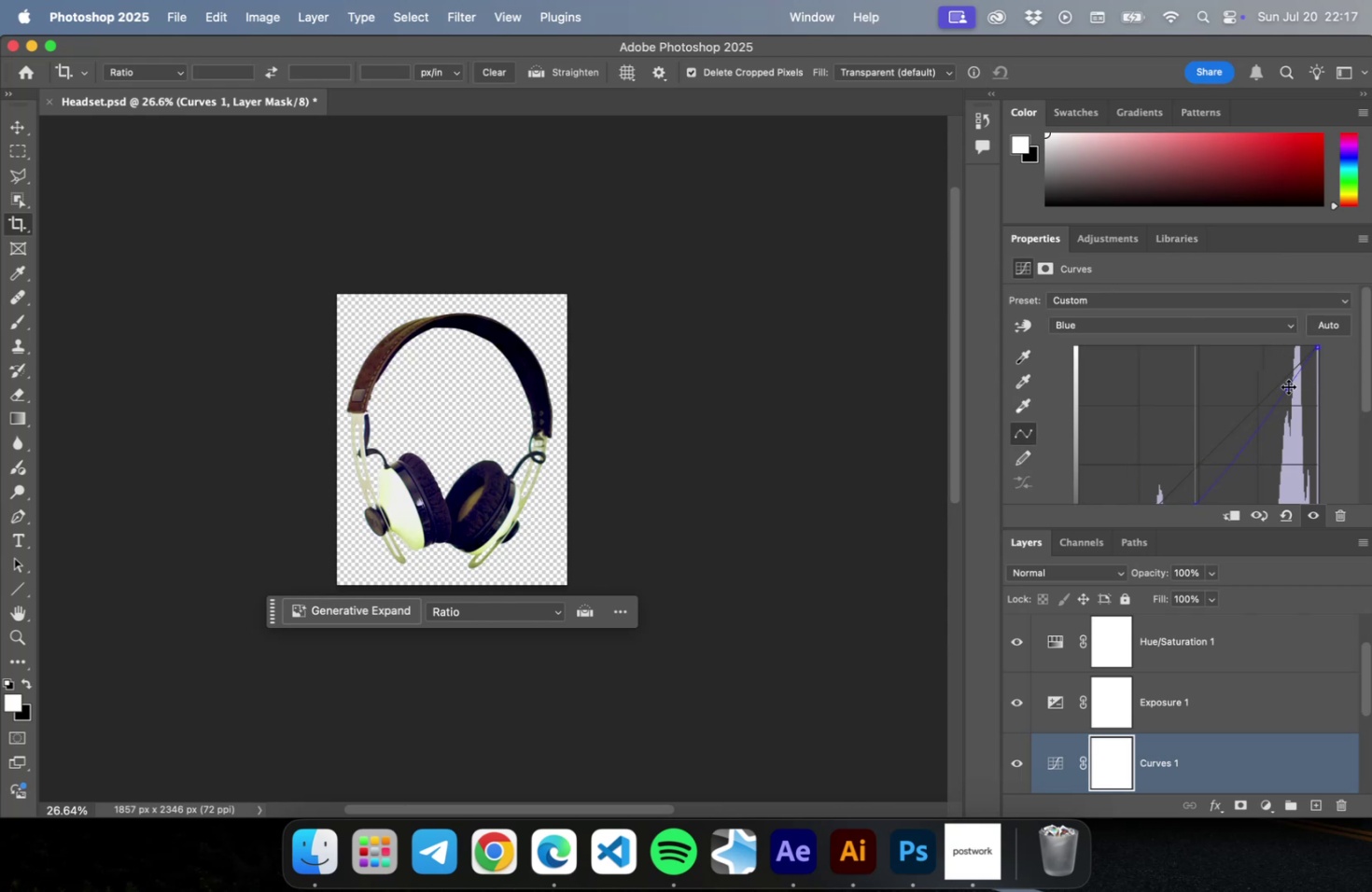 
left_click_drag(start_coordinate=[1287, 386], to_coordinate=[1276, 382])
 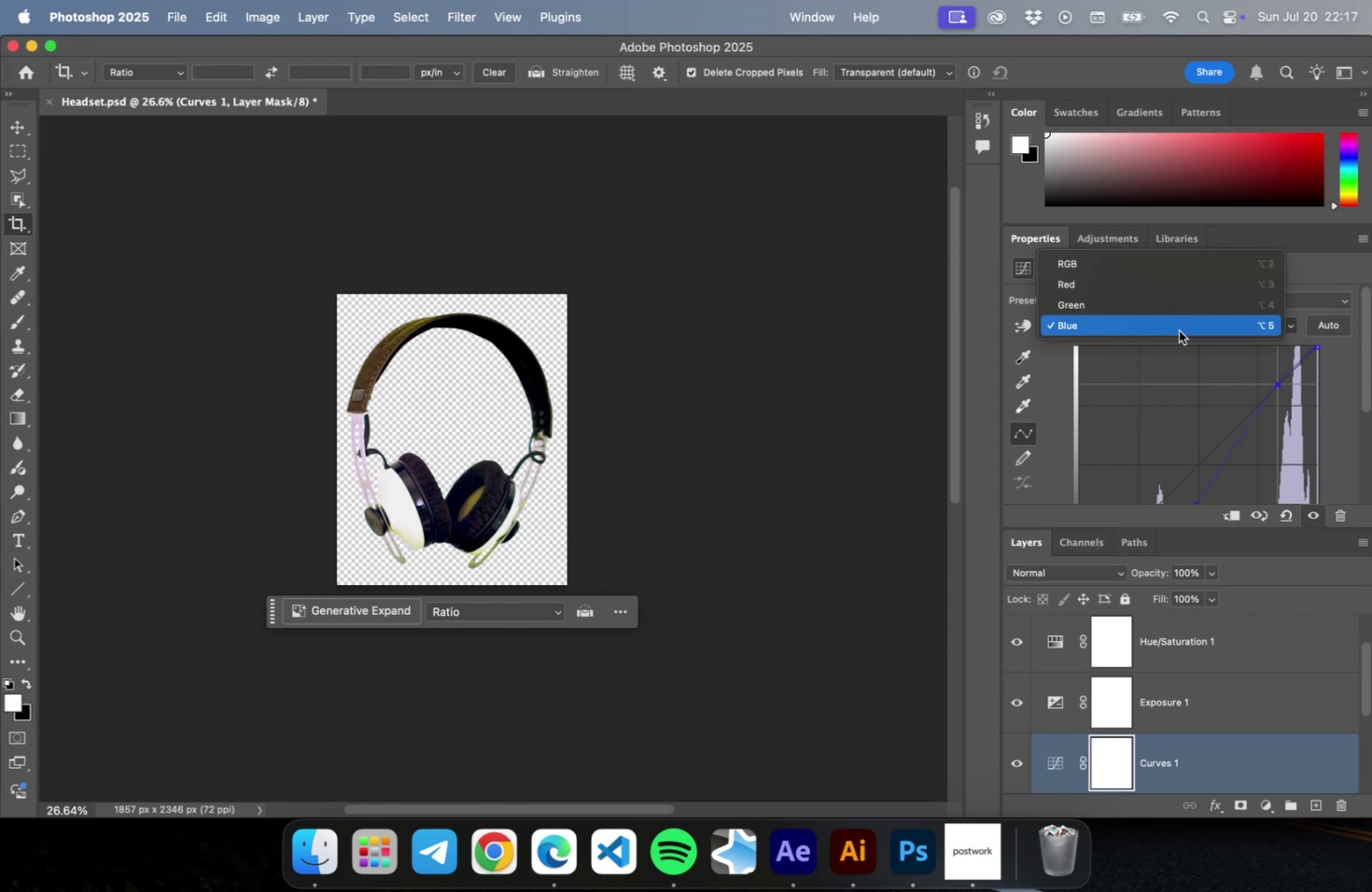 
left_click([1178, 330])
 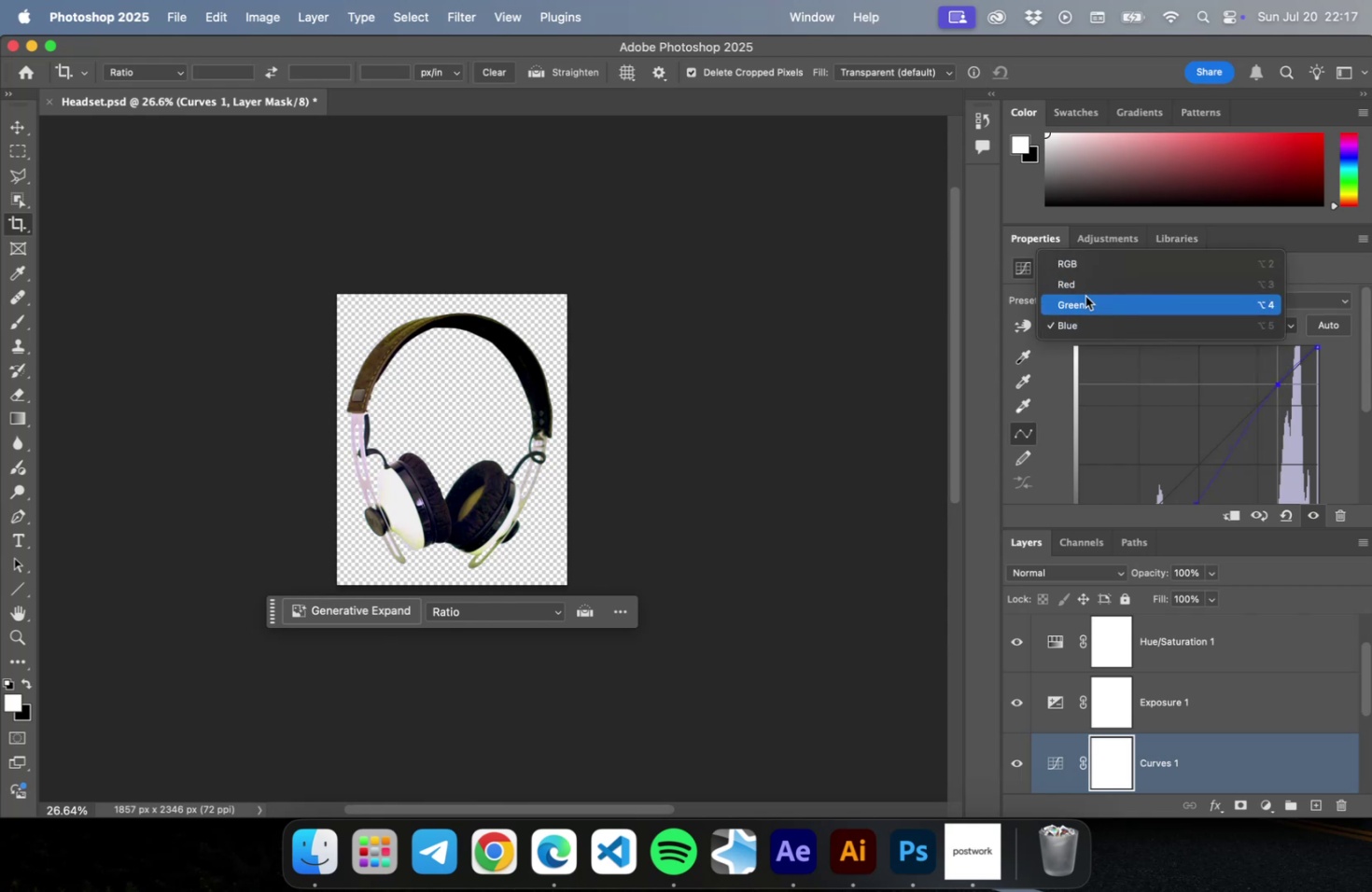 
left_click([1085, 301])
 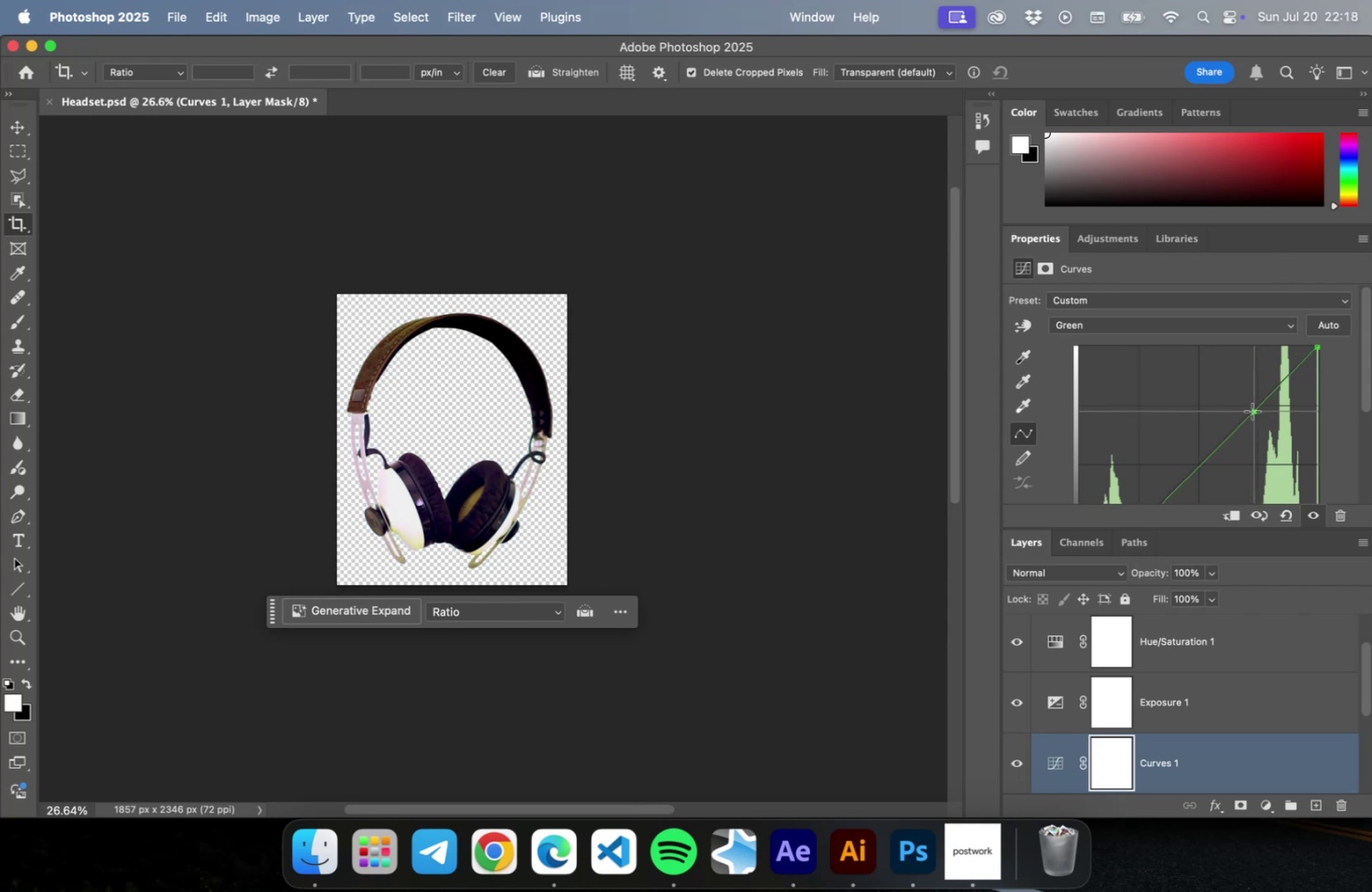 
wait(7.3)
 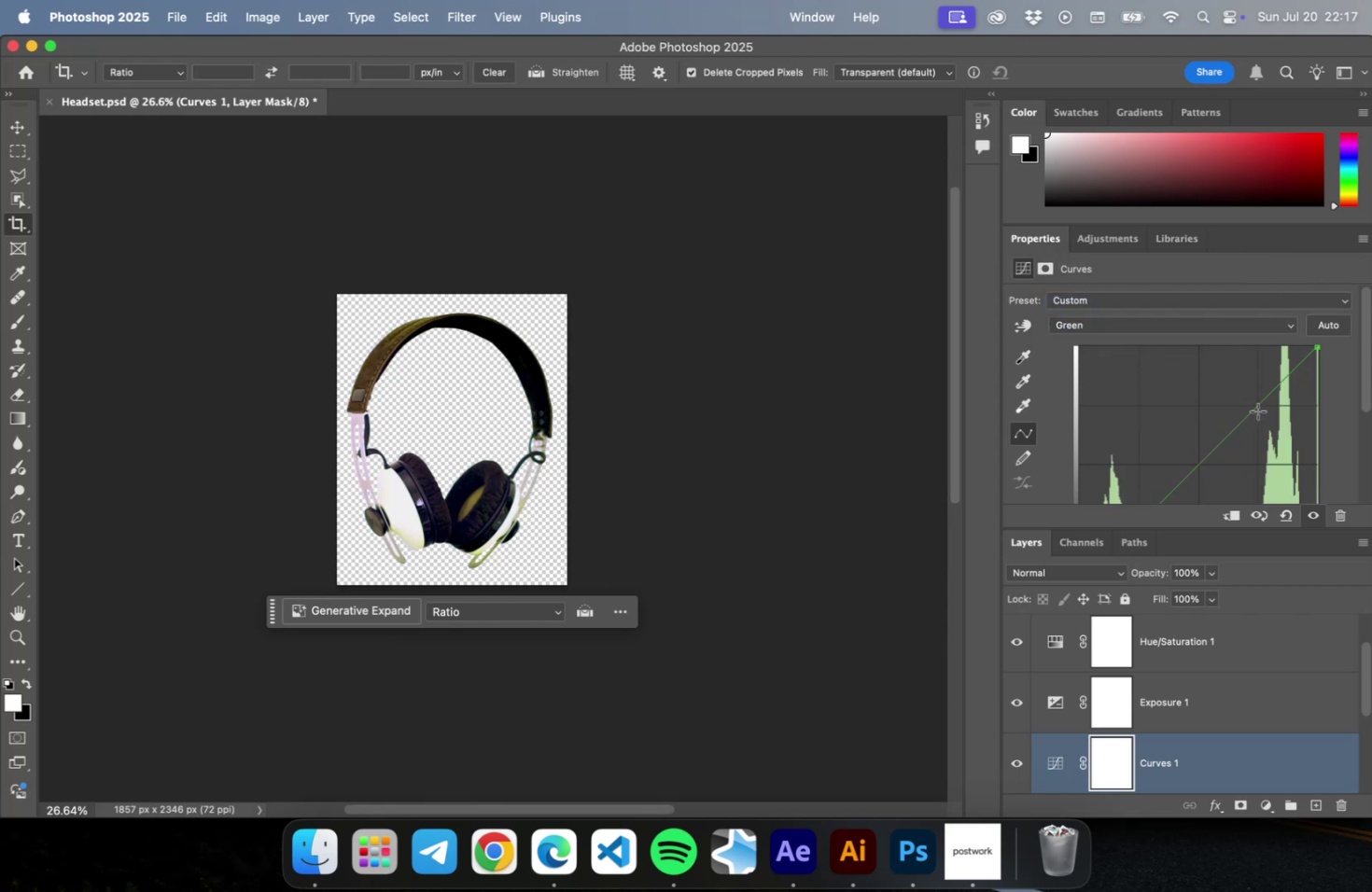 
scroll: coordinate [1181, 493], scroll_direction: down, amount: 4.0
 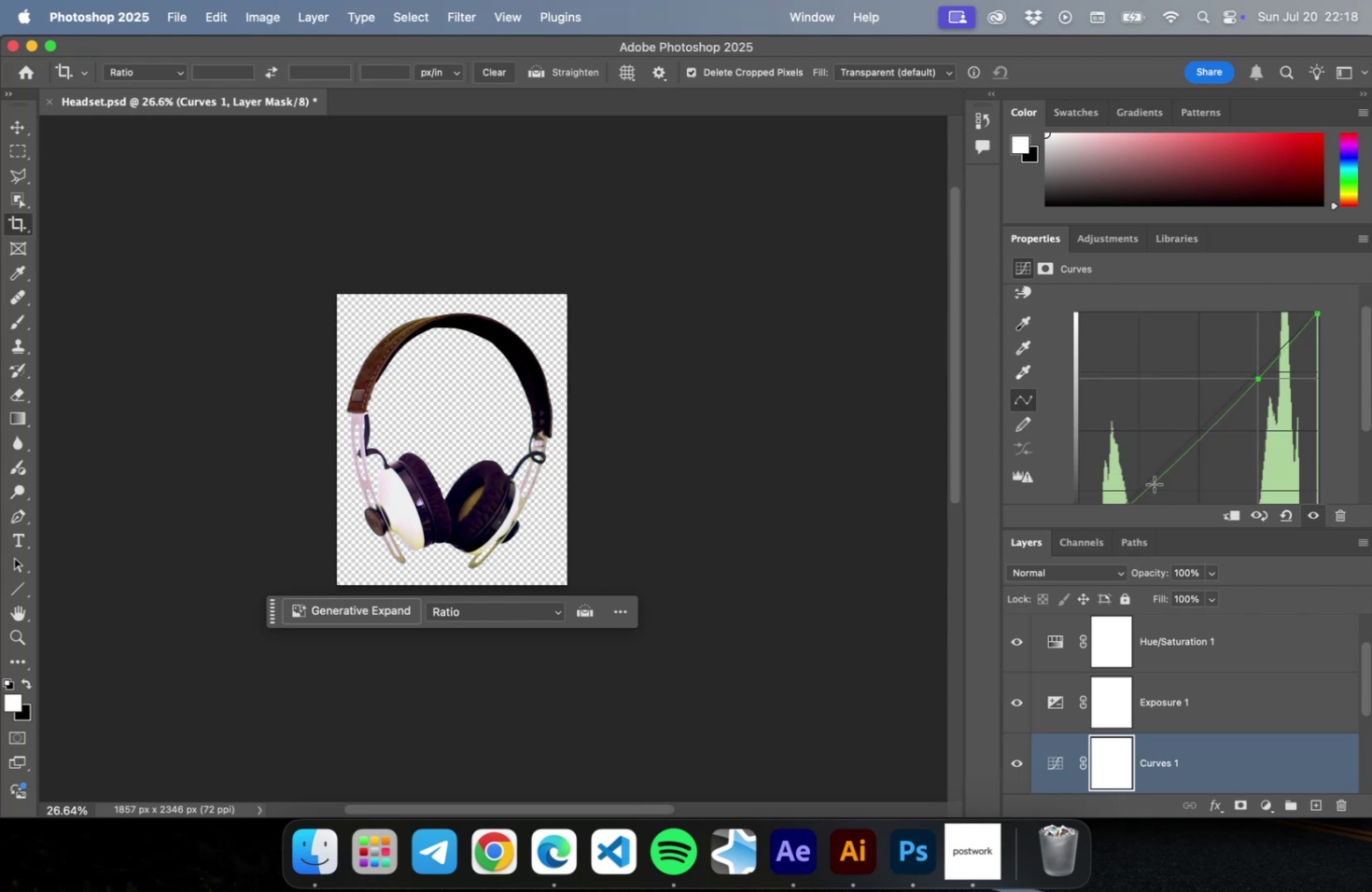 
left_click_drag(start_coordinate=[1153, 483], to_coordinate=[1153, 488])
 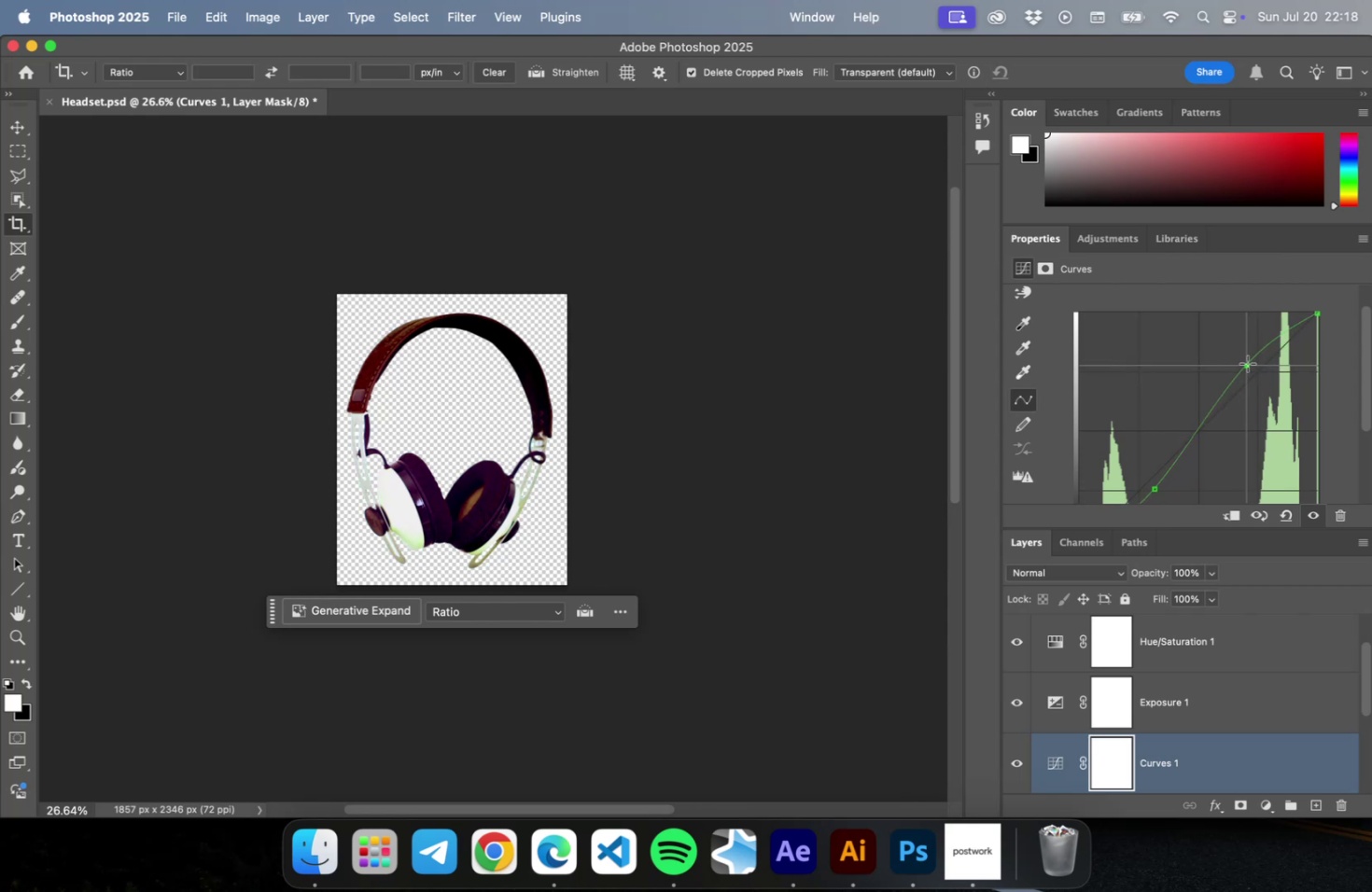 
wait(9.07)
 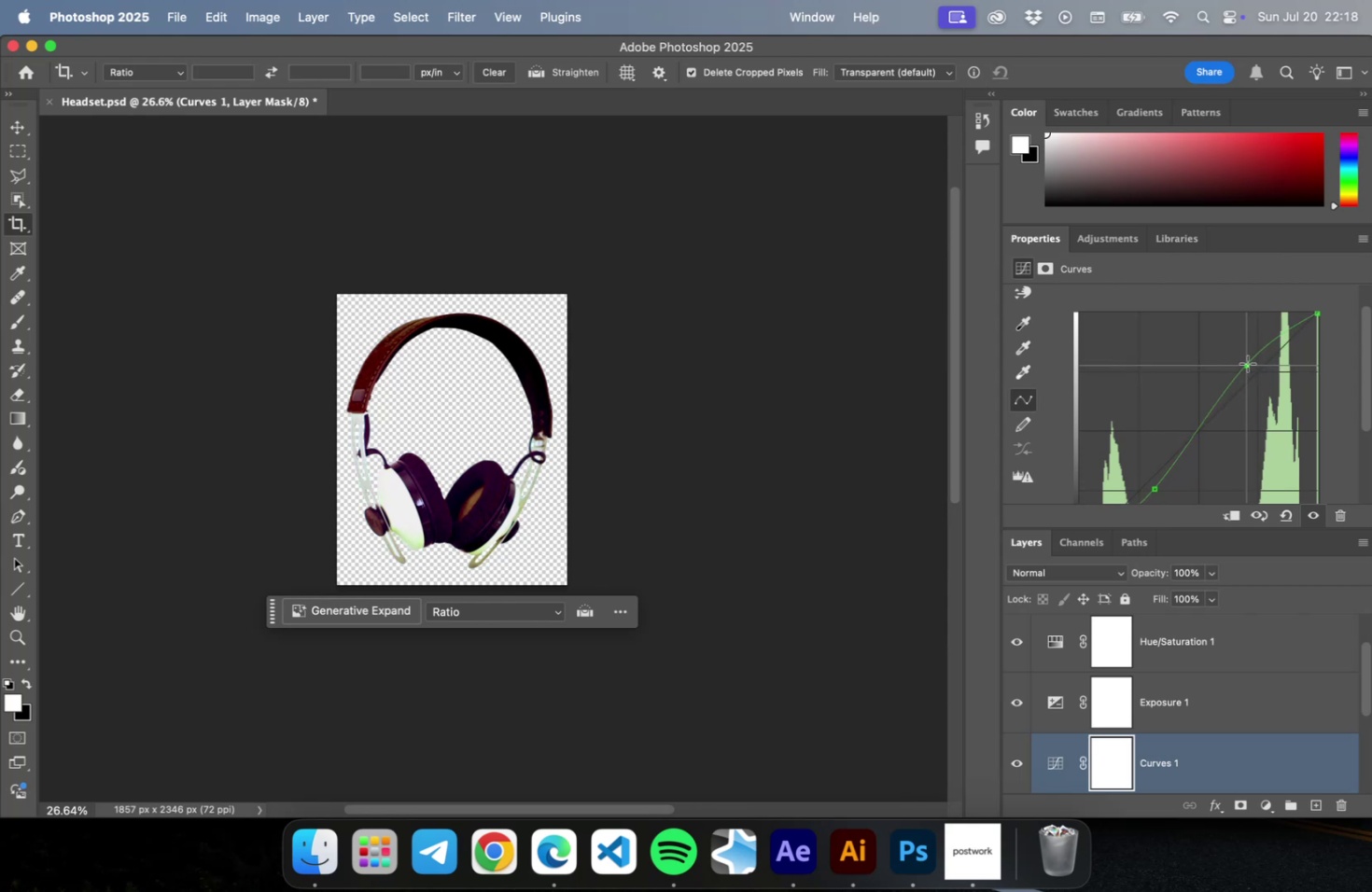 
scroll: coordinate [1290, 382], scroll_direction: up, amount: 9.0
 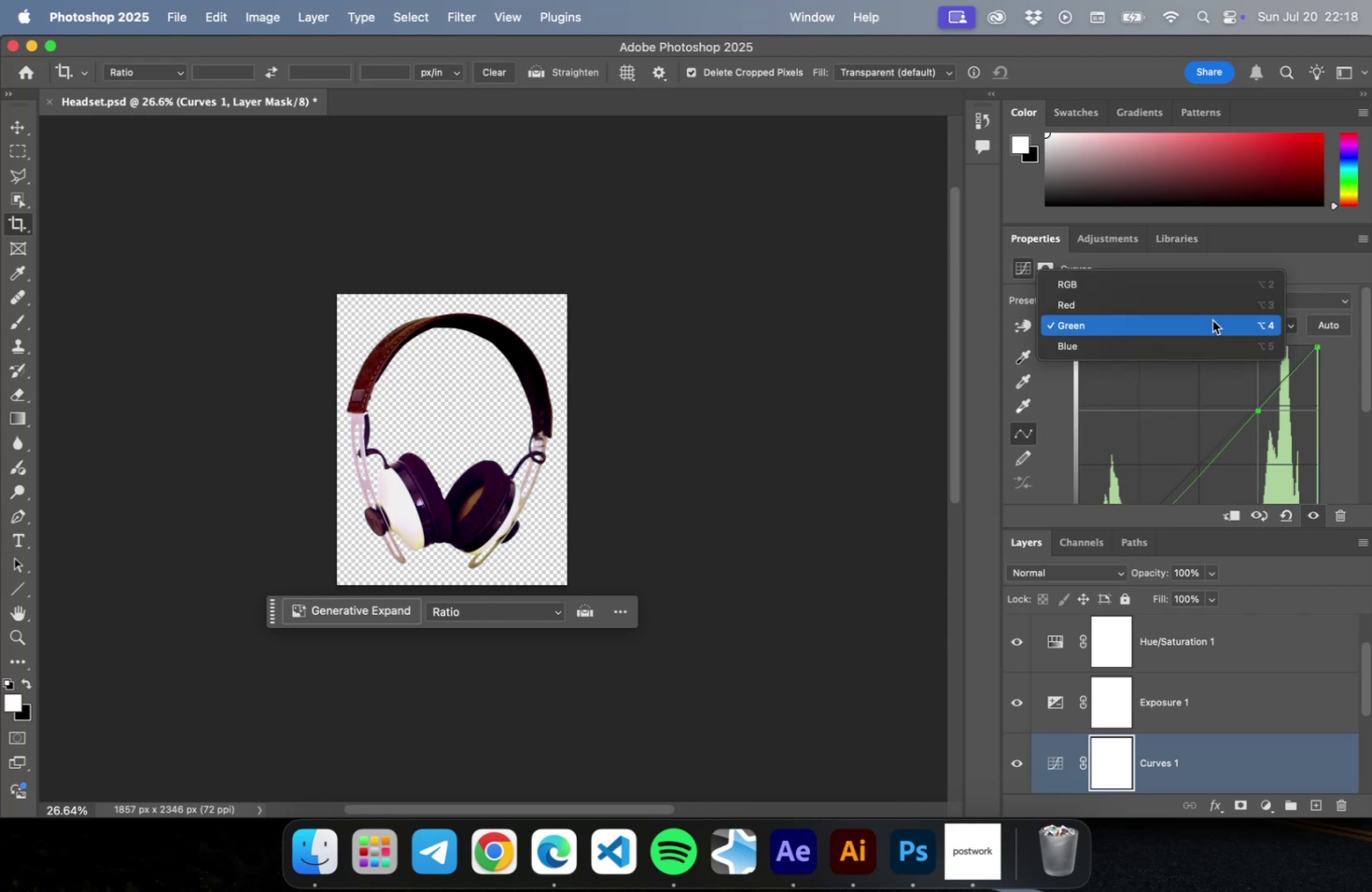 
left_click([1211, 320])
 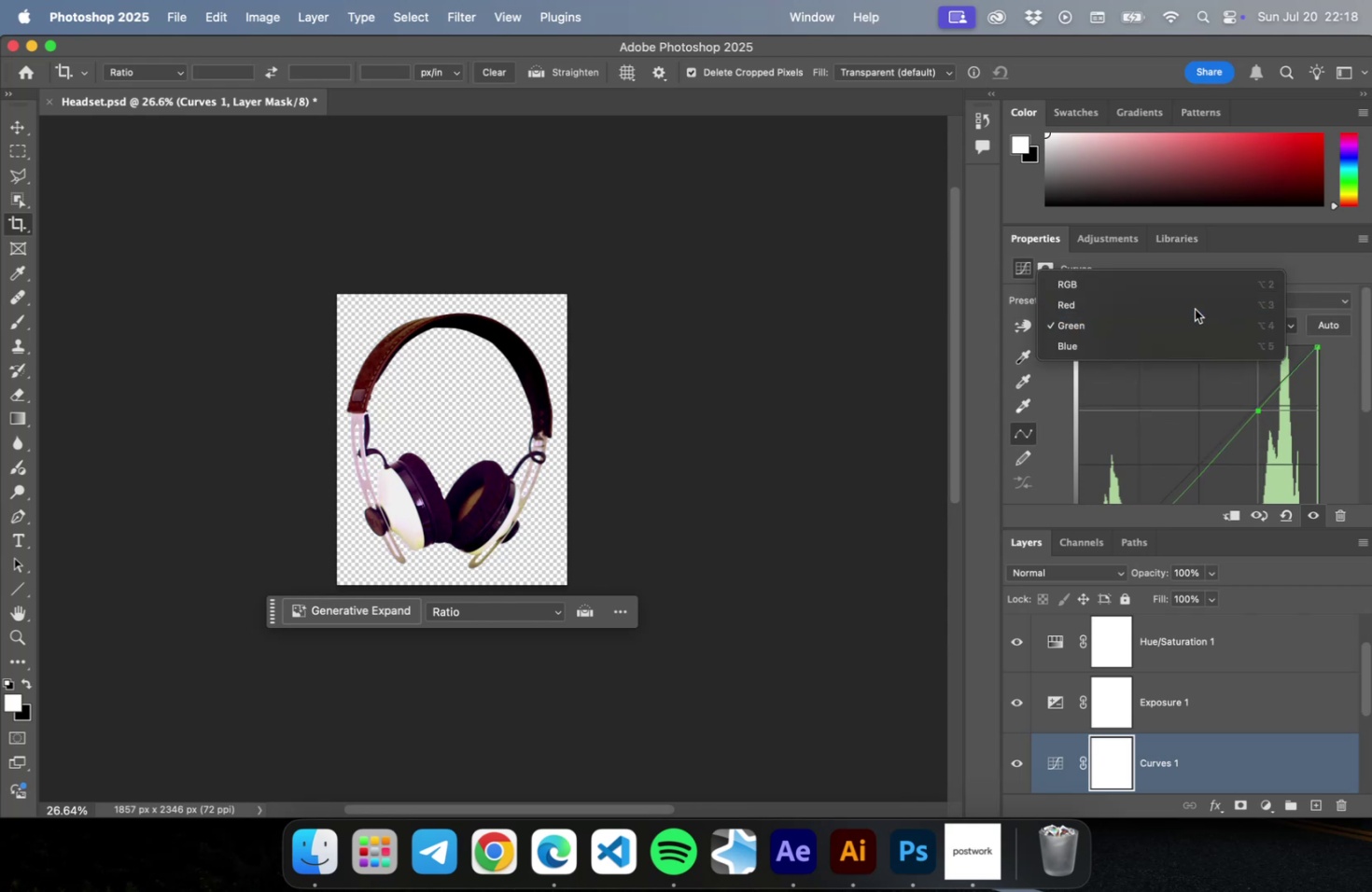 
left_click([1194, 309])
 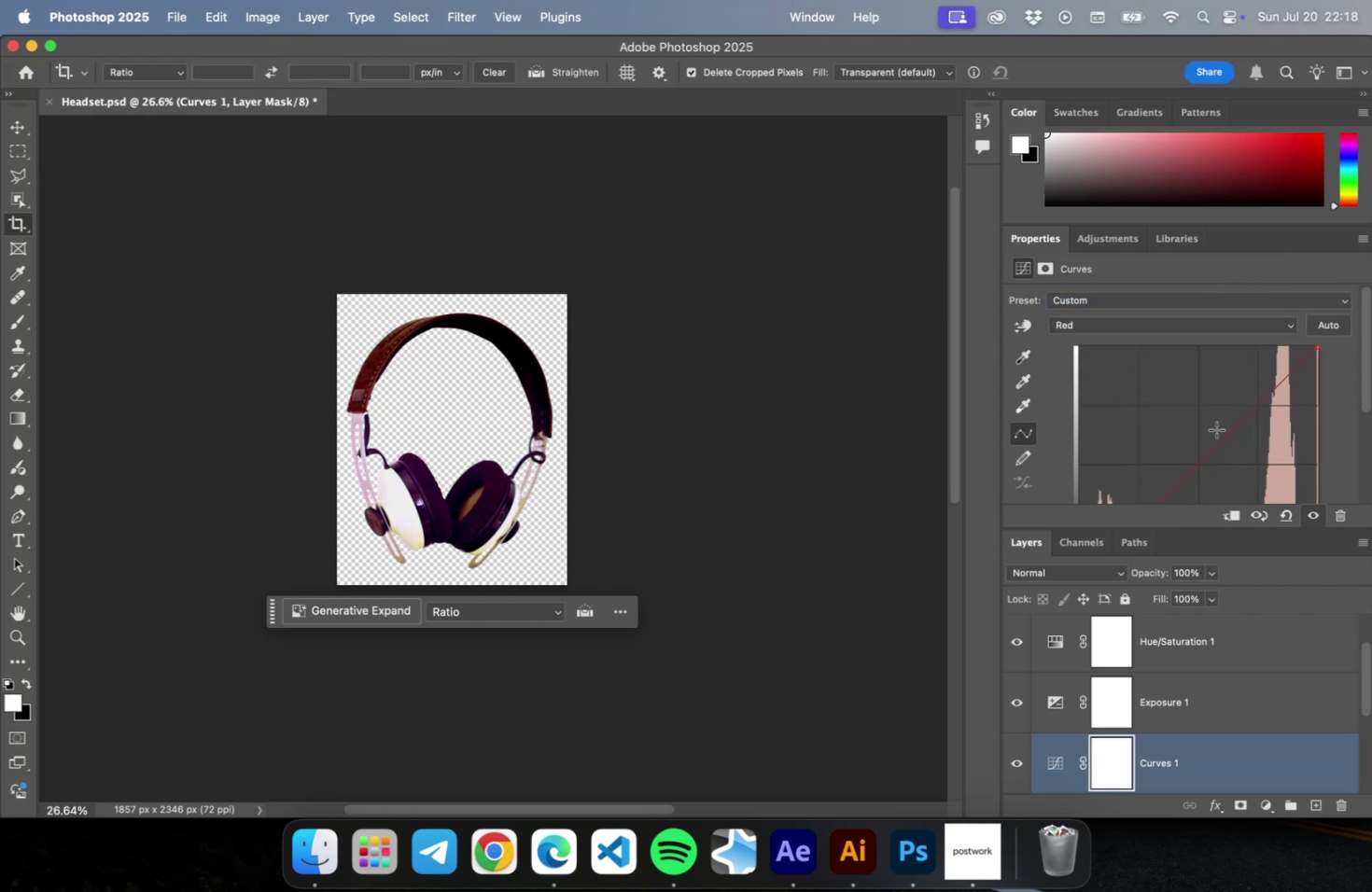 
scroll: coordinate [1196, 449], scroll_direction: down, amount: 10.0
 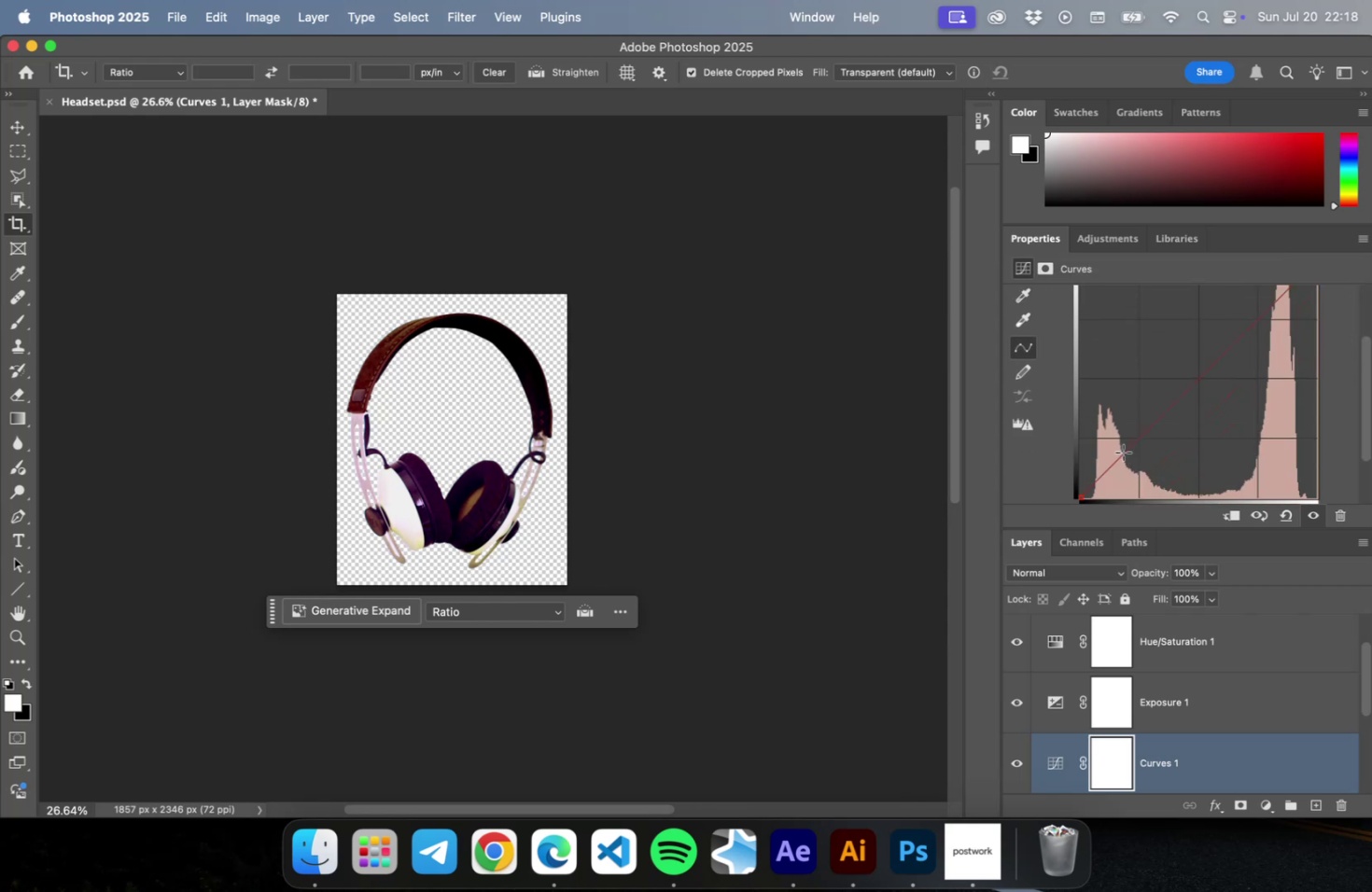 
left_click_drag(start_coordinate=[1122, 452], to_coordinate=[1127, 459])
 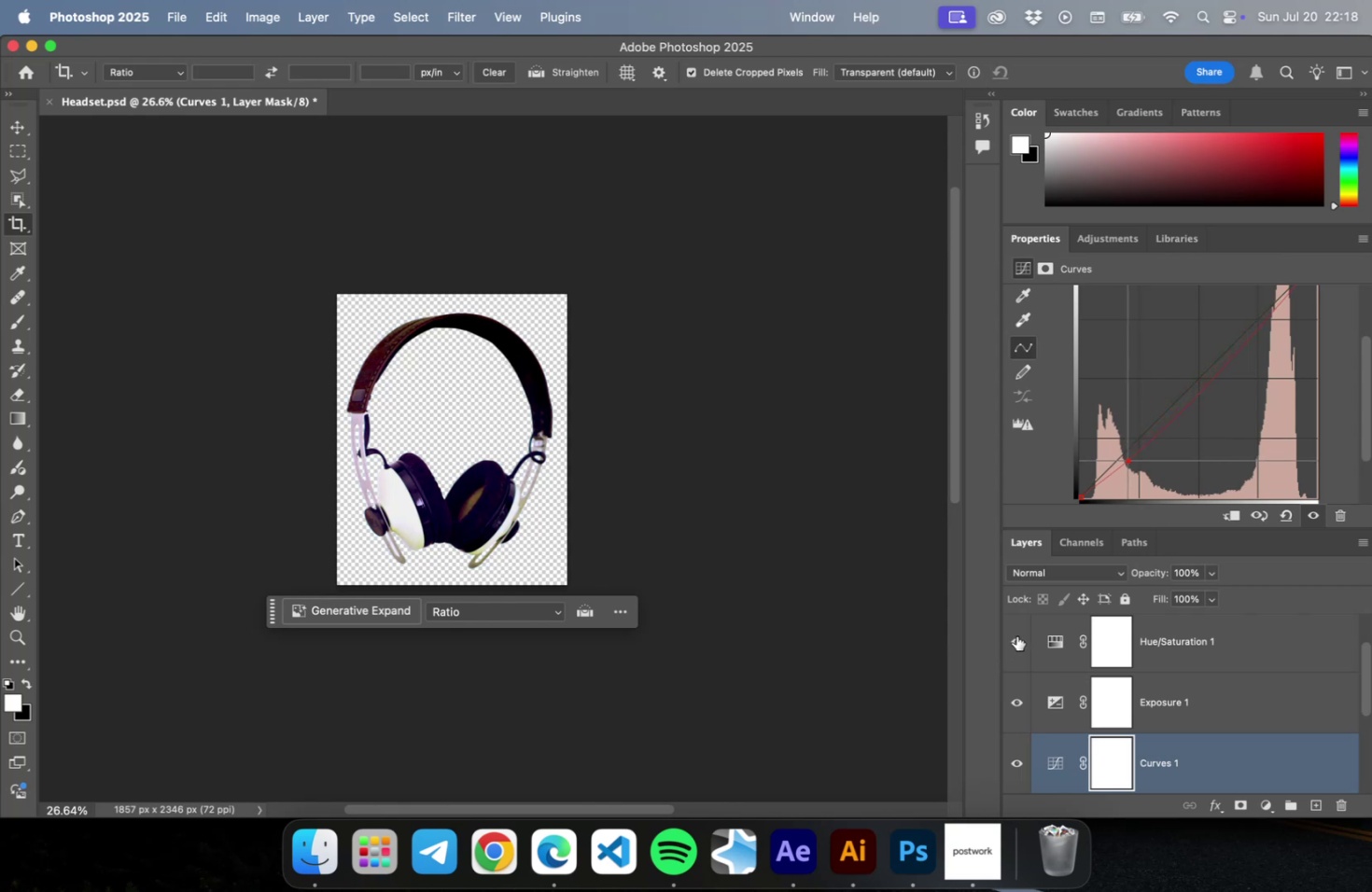 
left_click([1015, 635])
 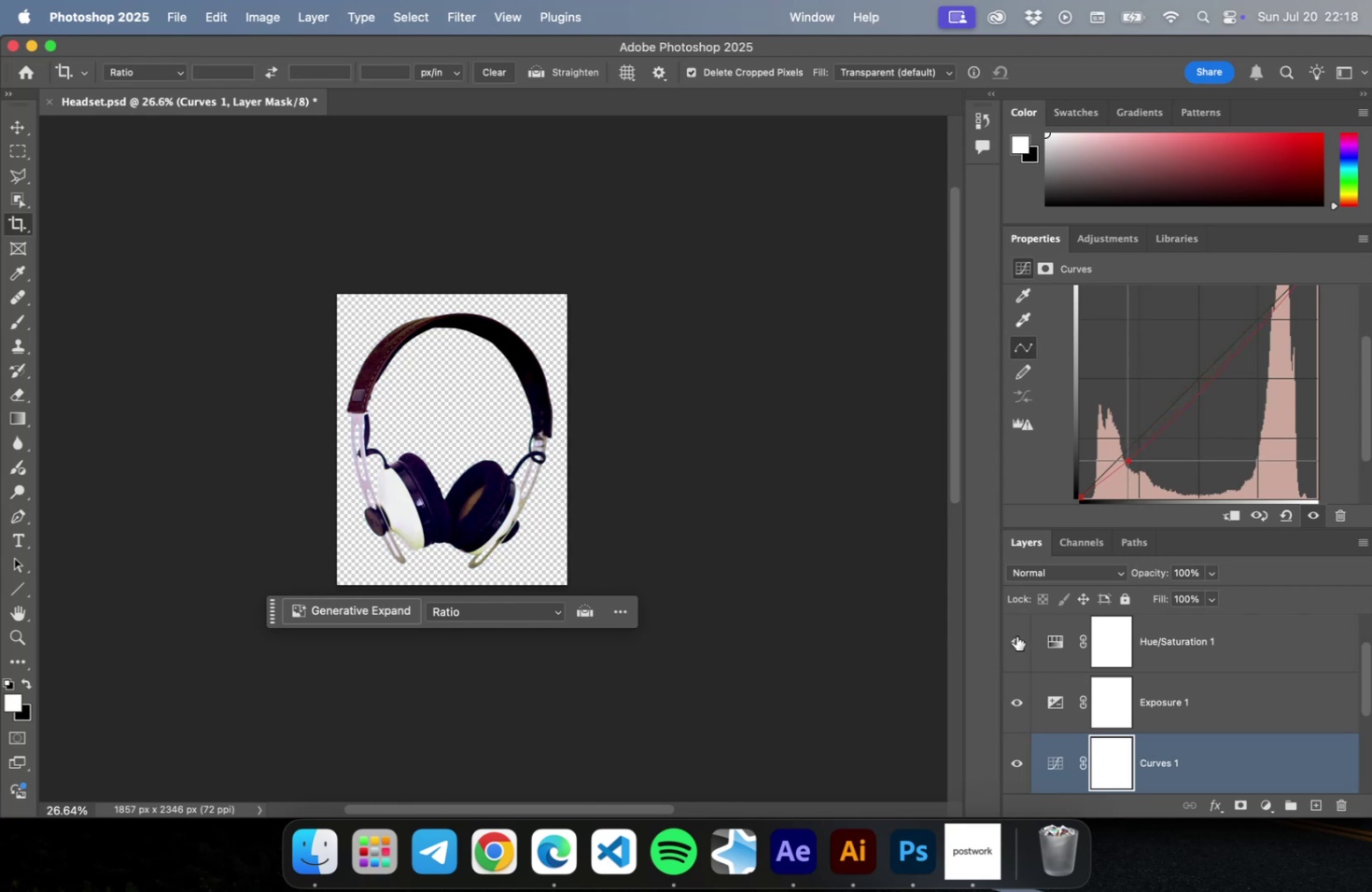 
left_click([1015, 635])
 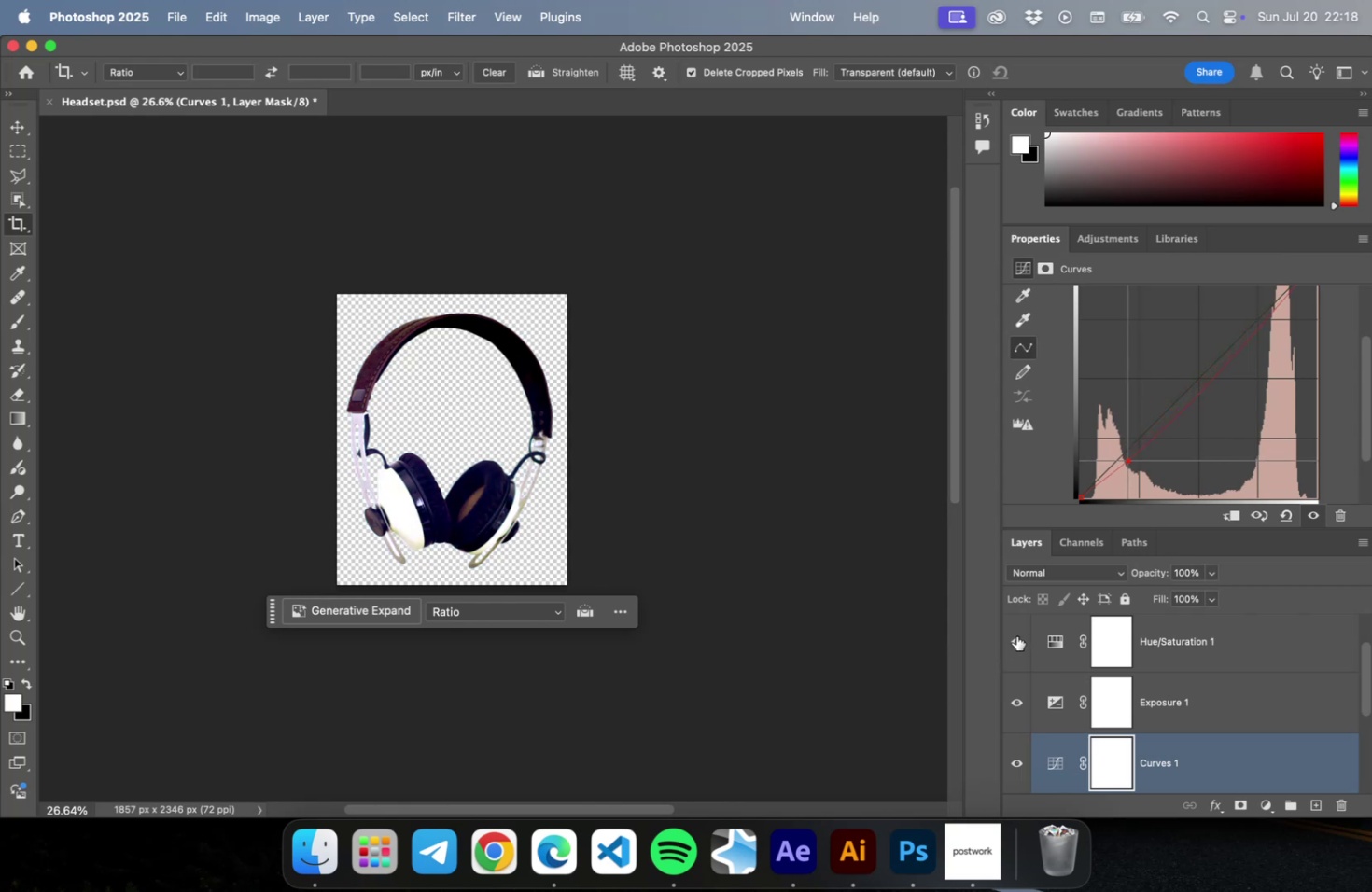 
double_click([1015, 635])
 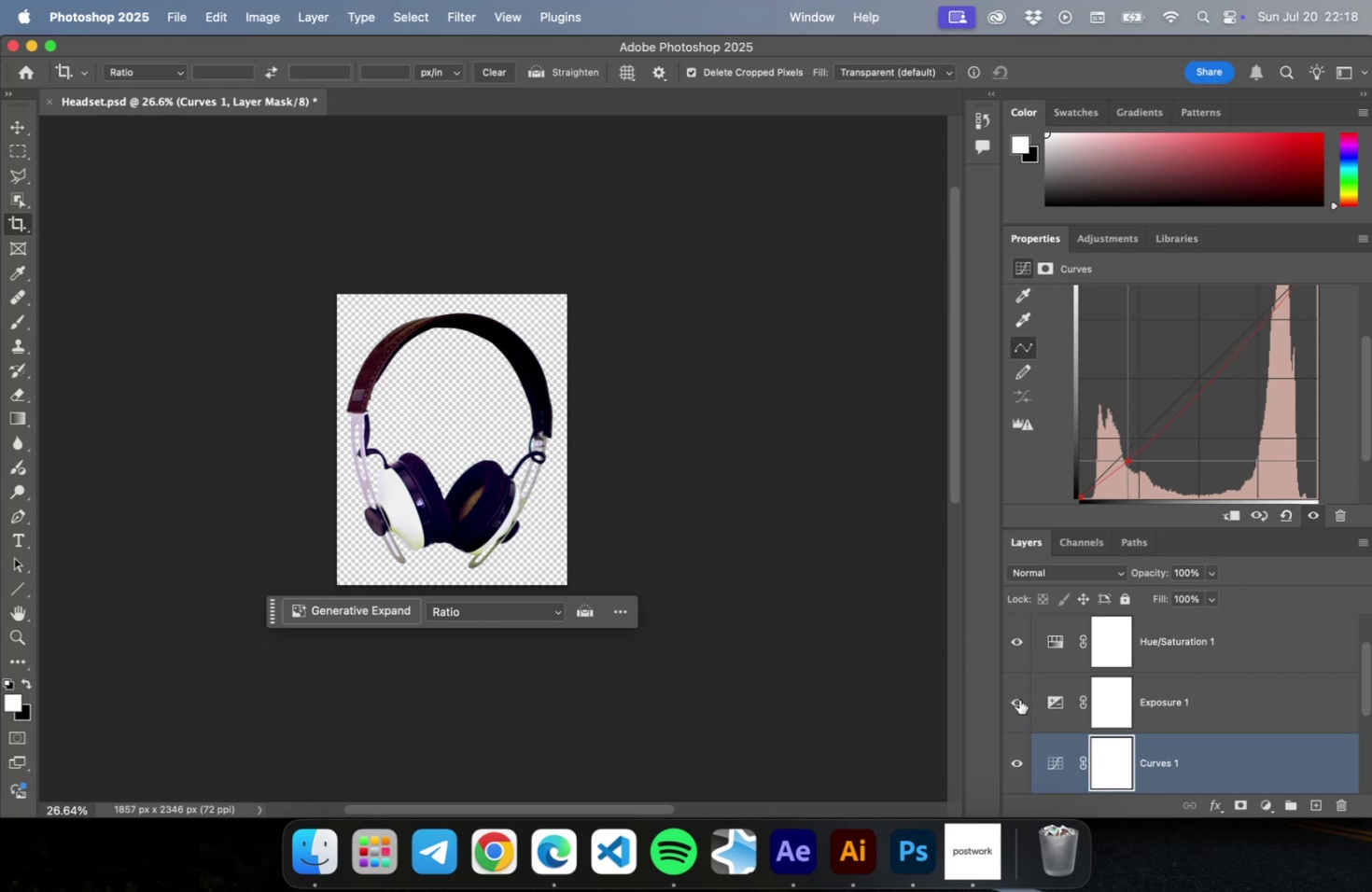 
left_click([1018, 699])
 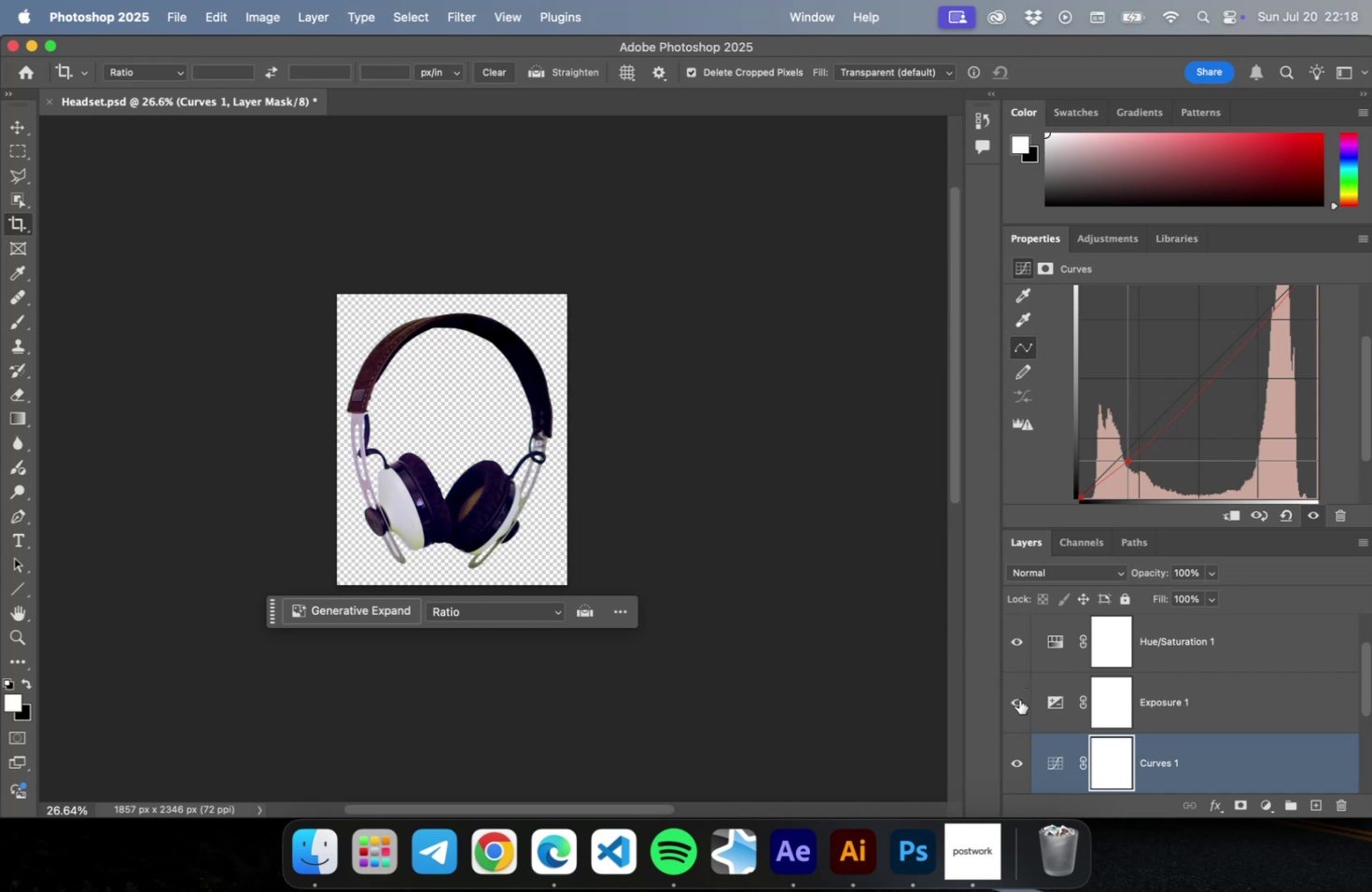 
left_click([1018, 699])
 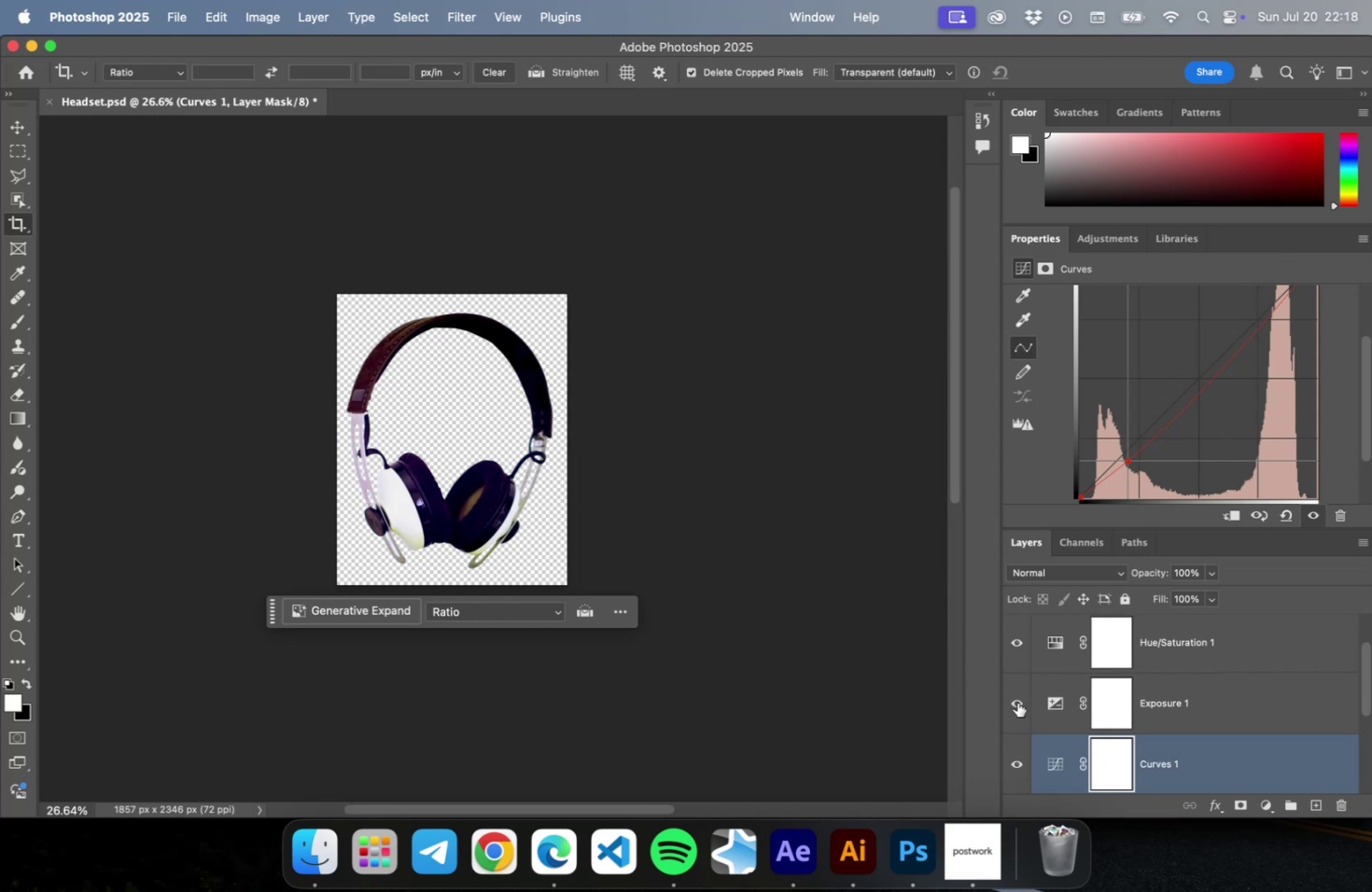 
scroll: coordinate [1015, 702], scroll_direction: up, amount: 5.0
 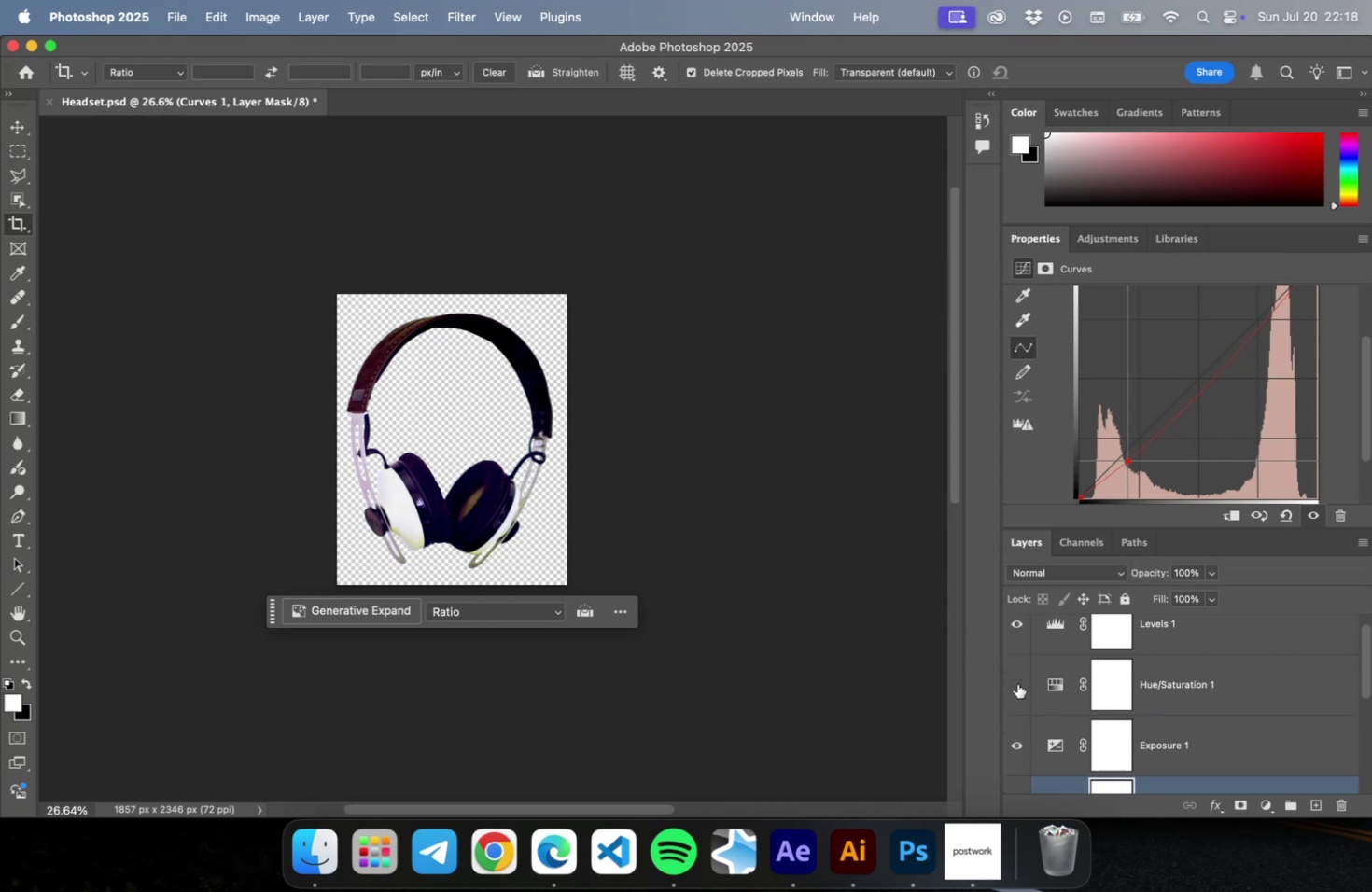 
left_click([1016, 683])
 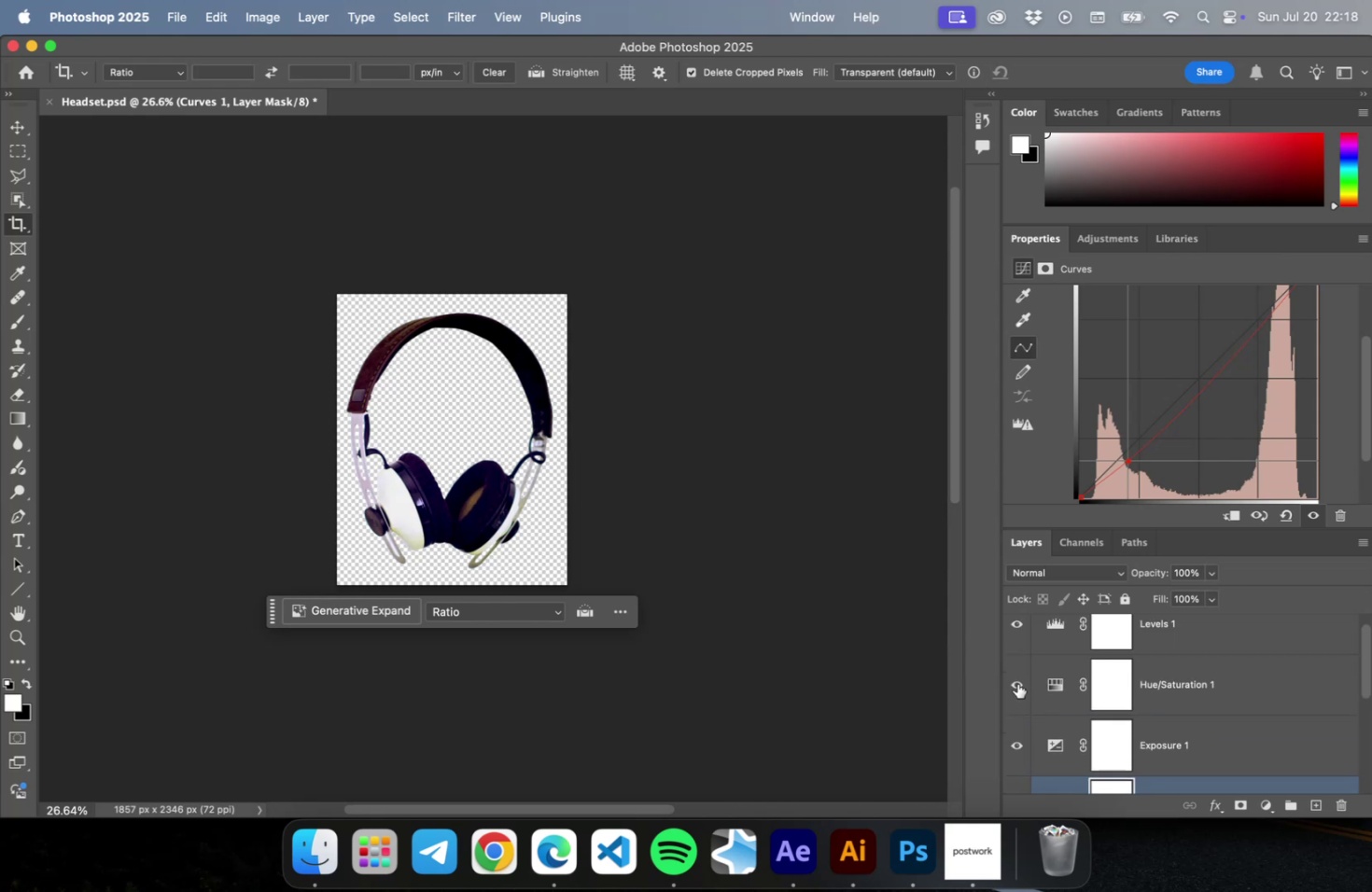 
left_click([1016, 683])
 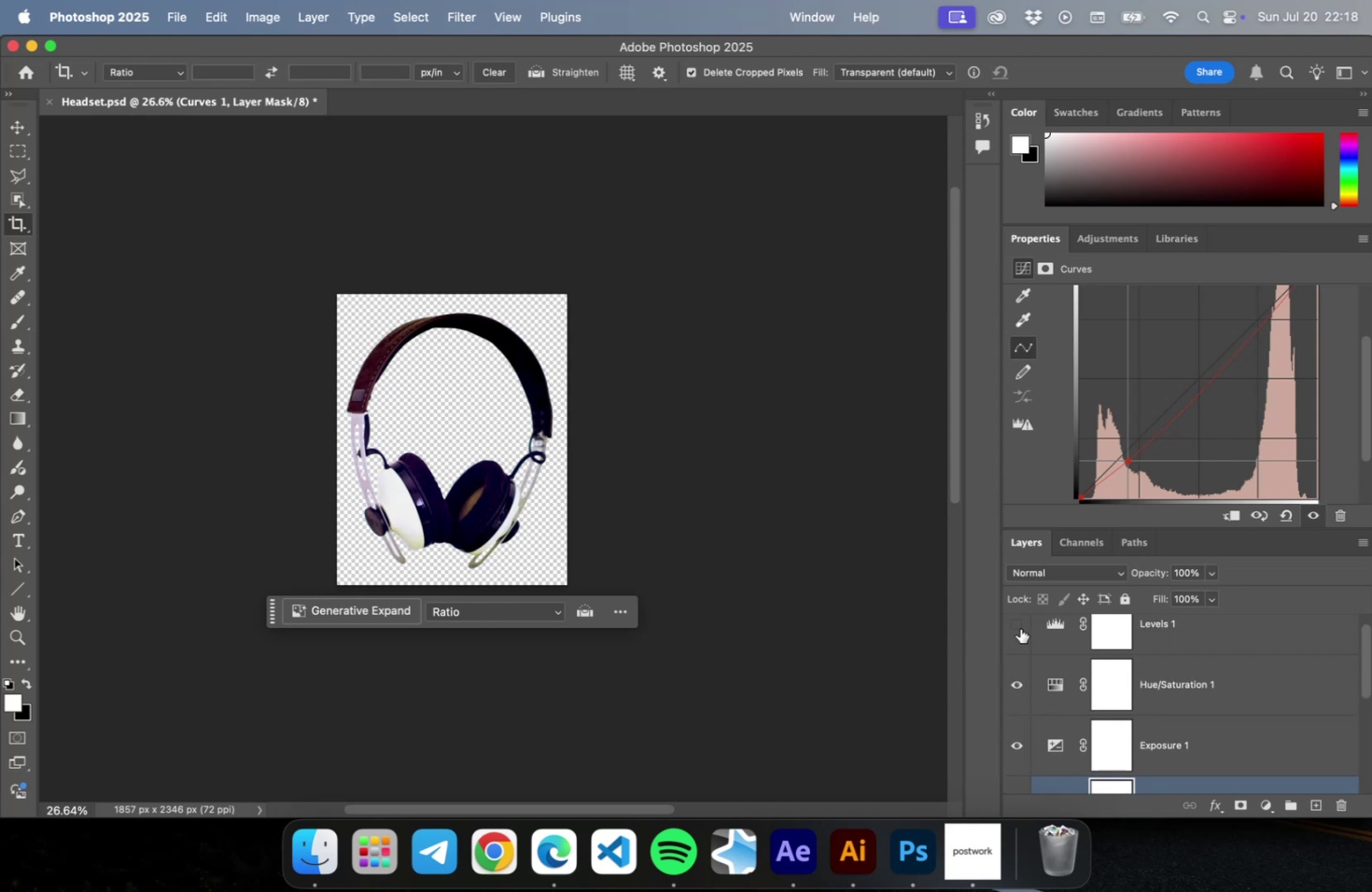 
left_click([1019, 628])
 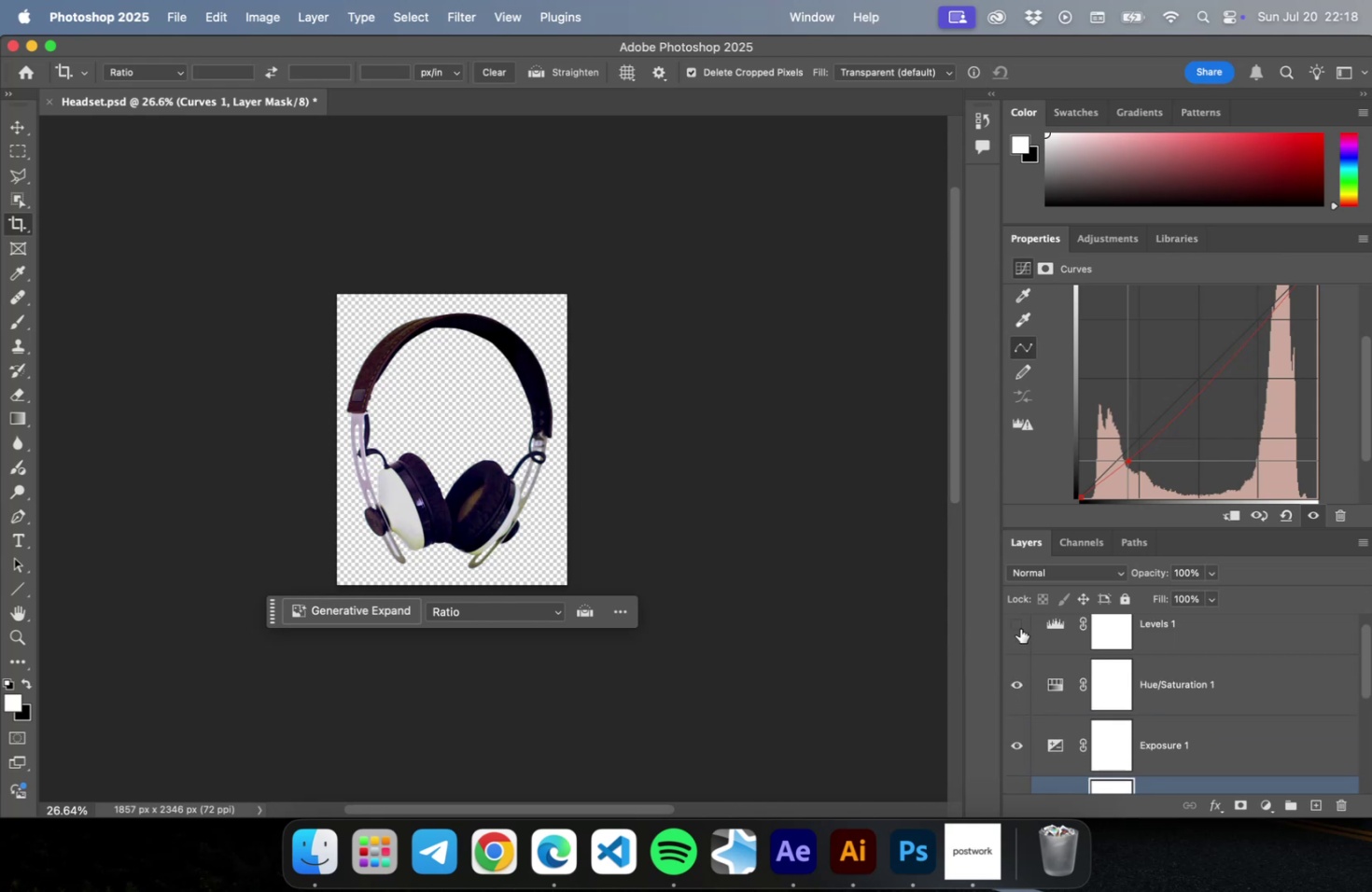 
left_click([1019, 628])
 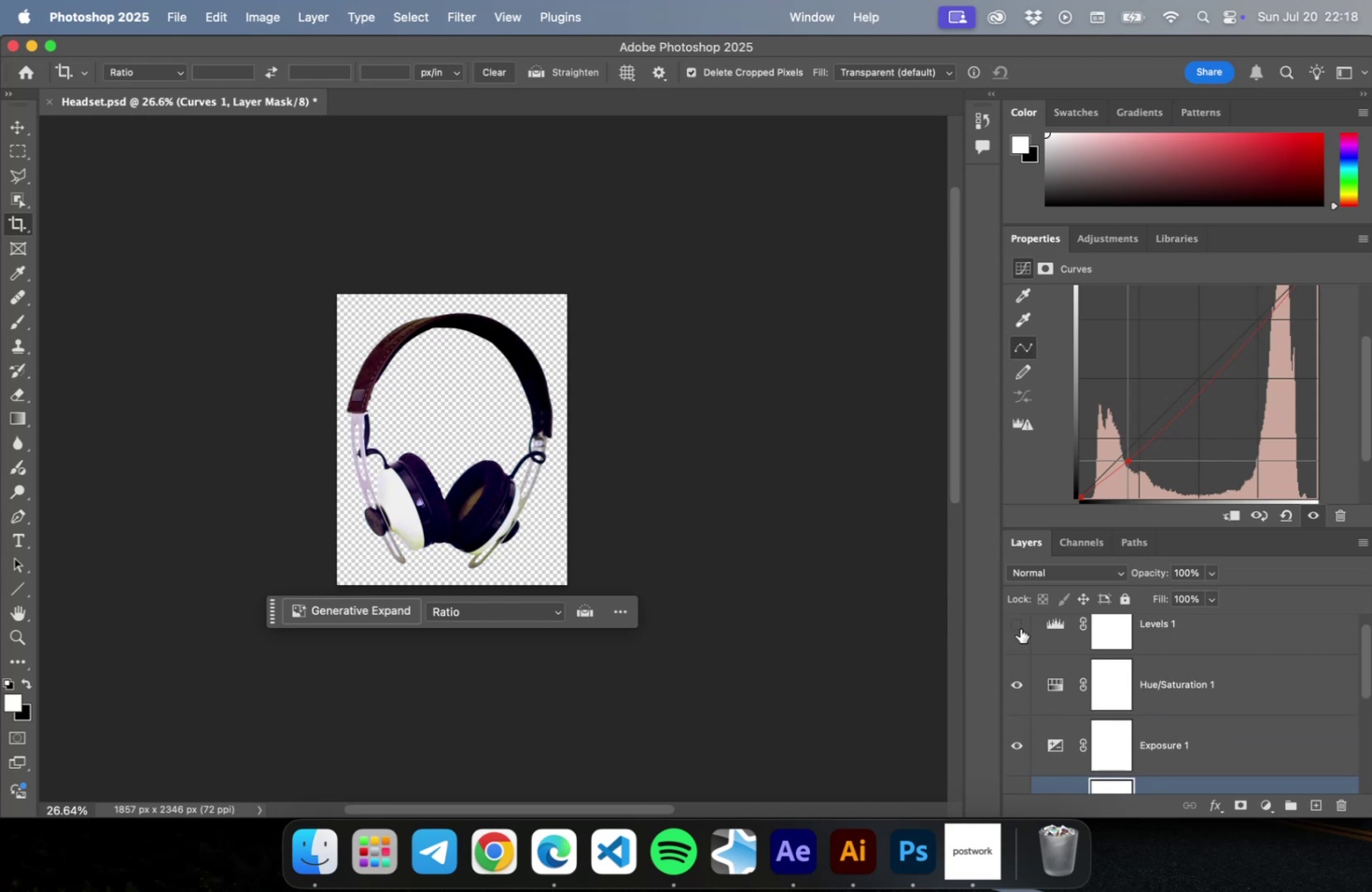 
left_click([1019, 628])
 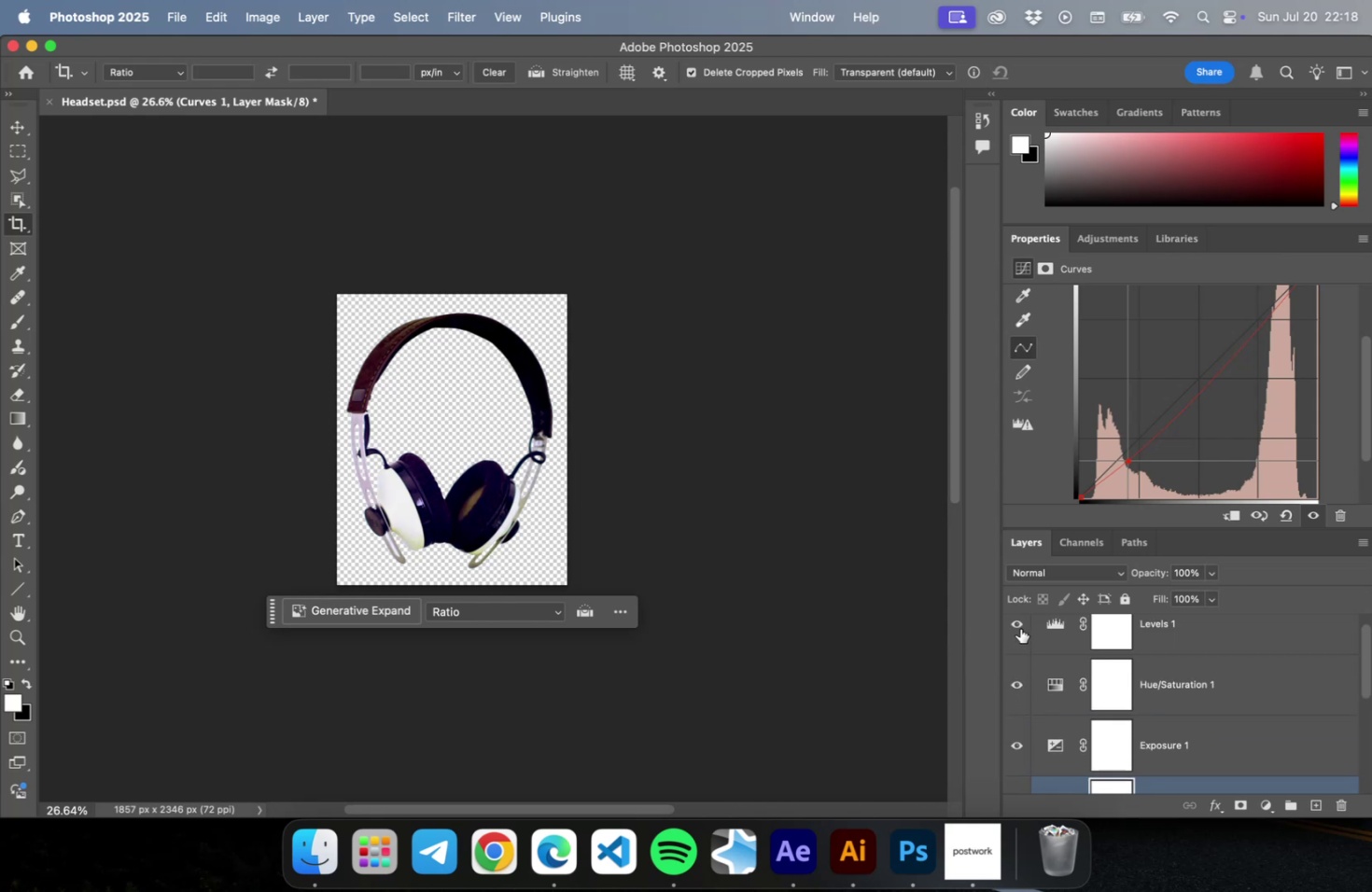 
left_click([1019, 628])
 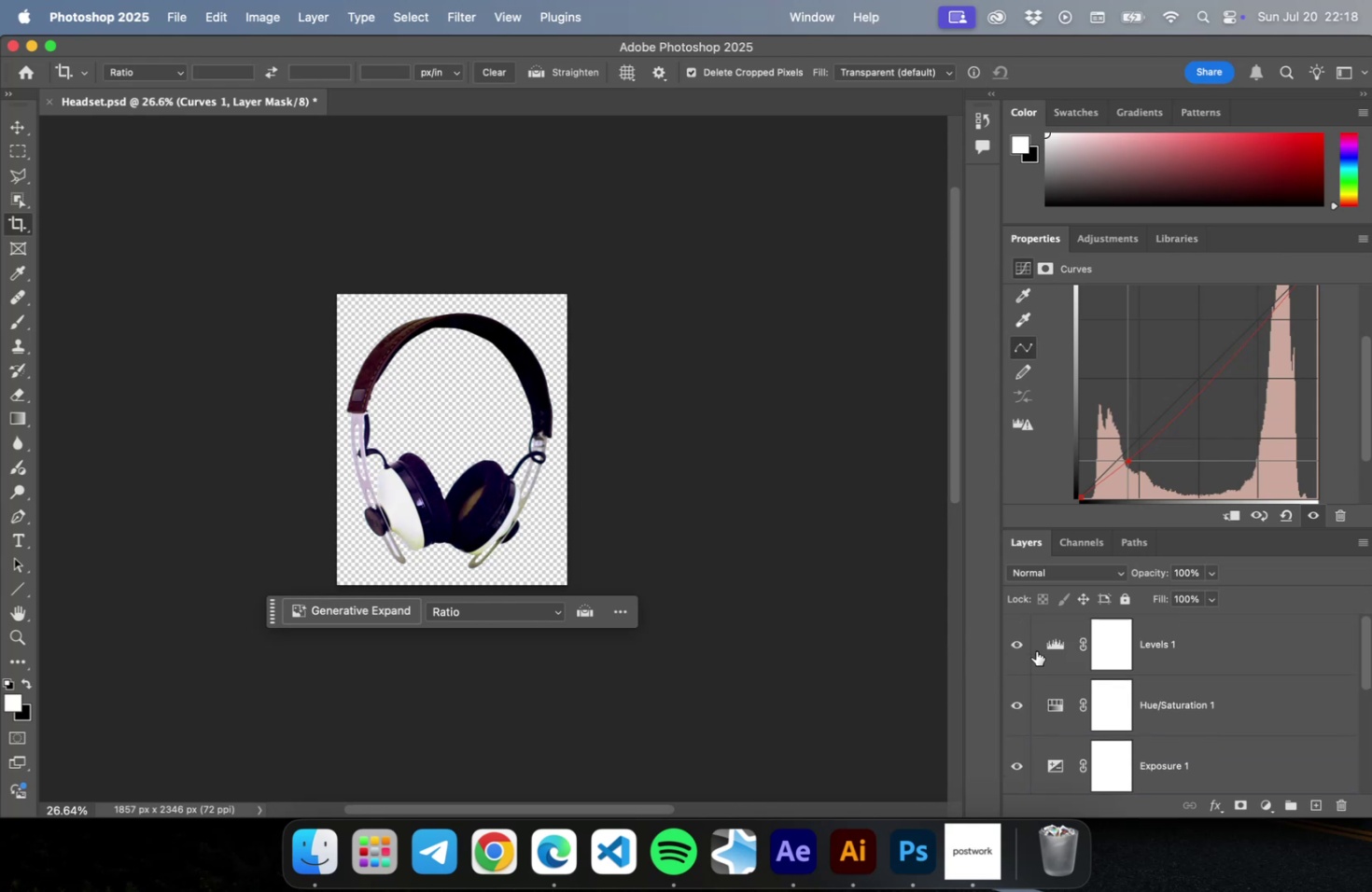 
scroll: coordinate [1035, 649], scroll_direction: up, amount: 16.0
 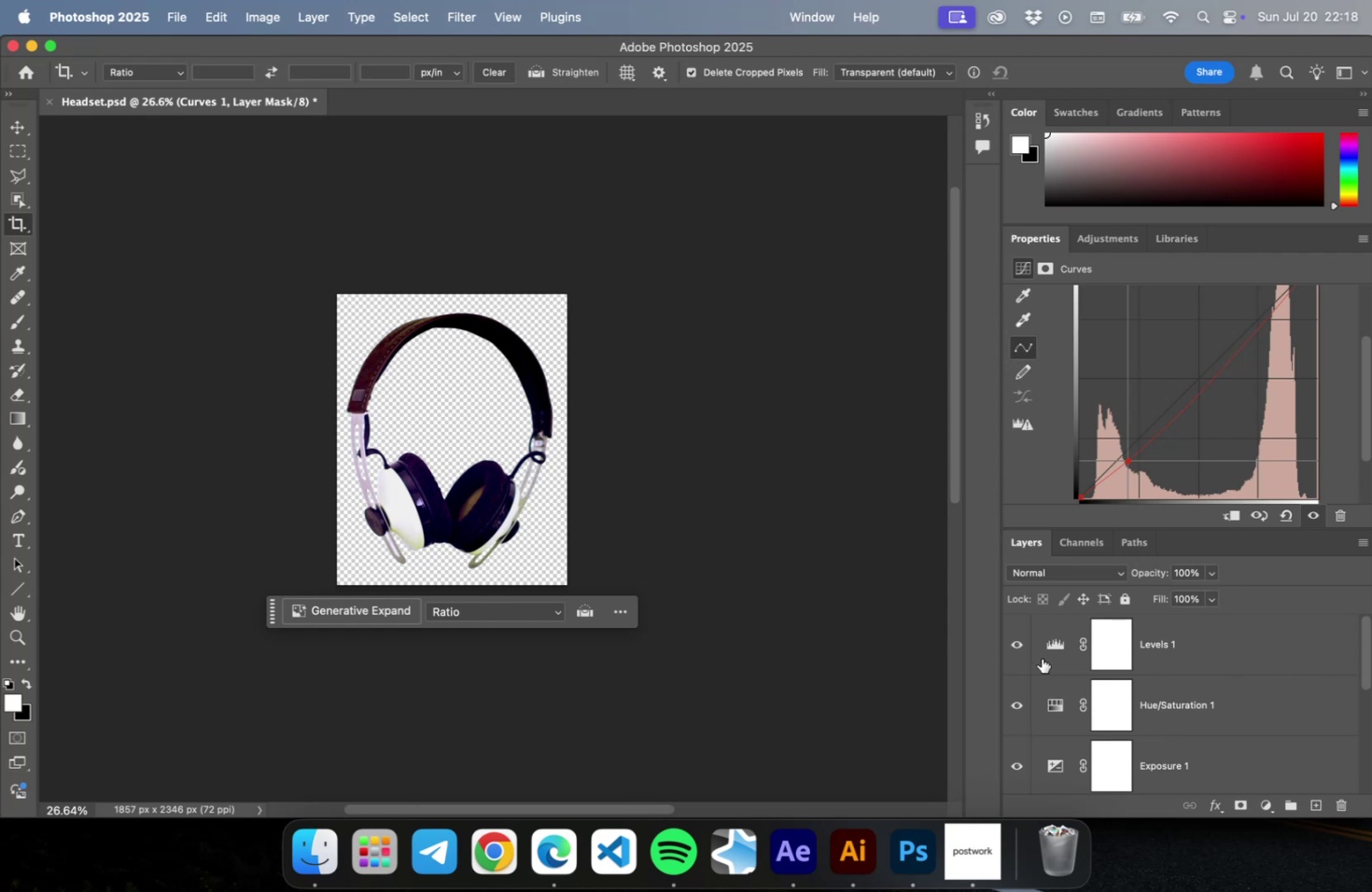 
key(Meta+CommandLeft)
 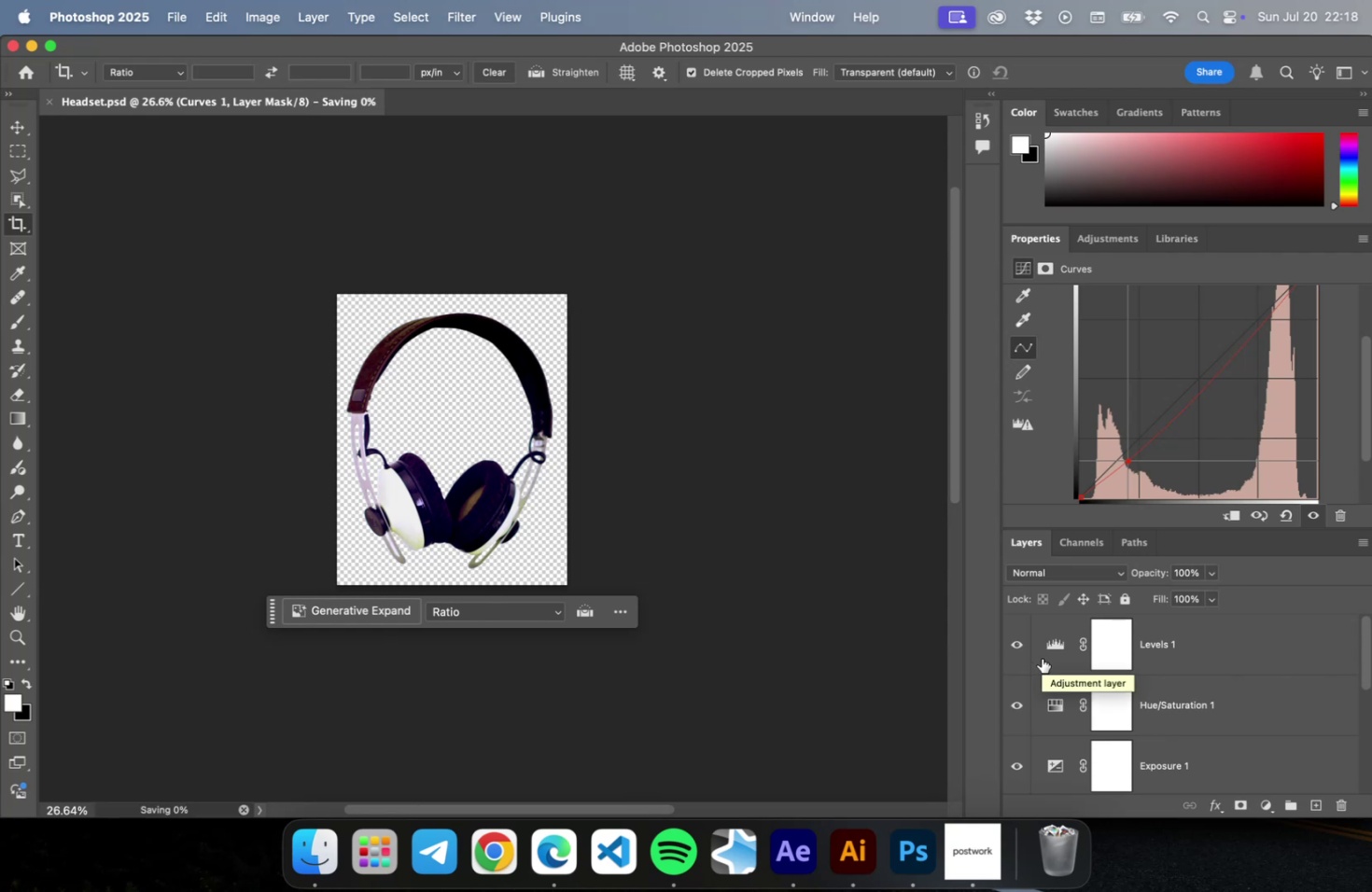 
key(Meta+S)
 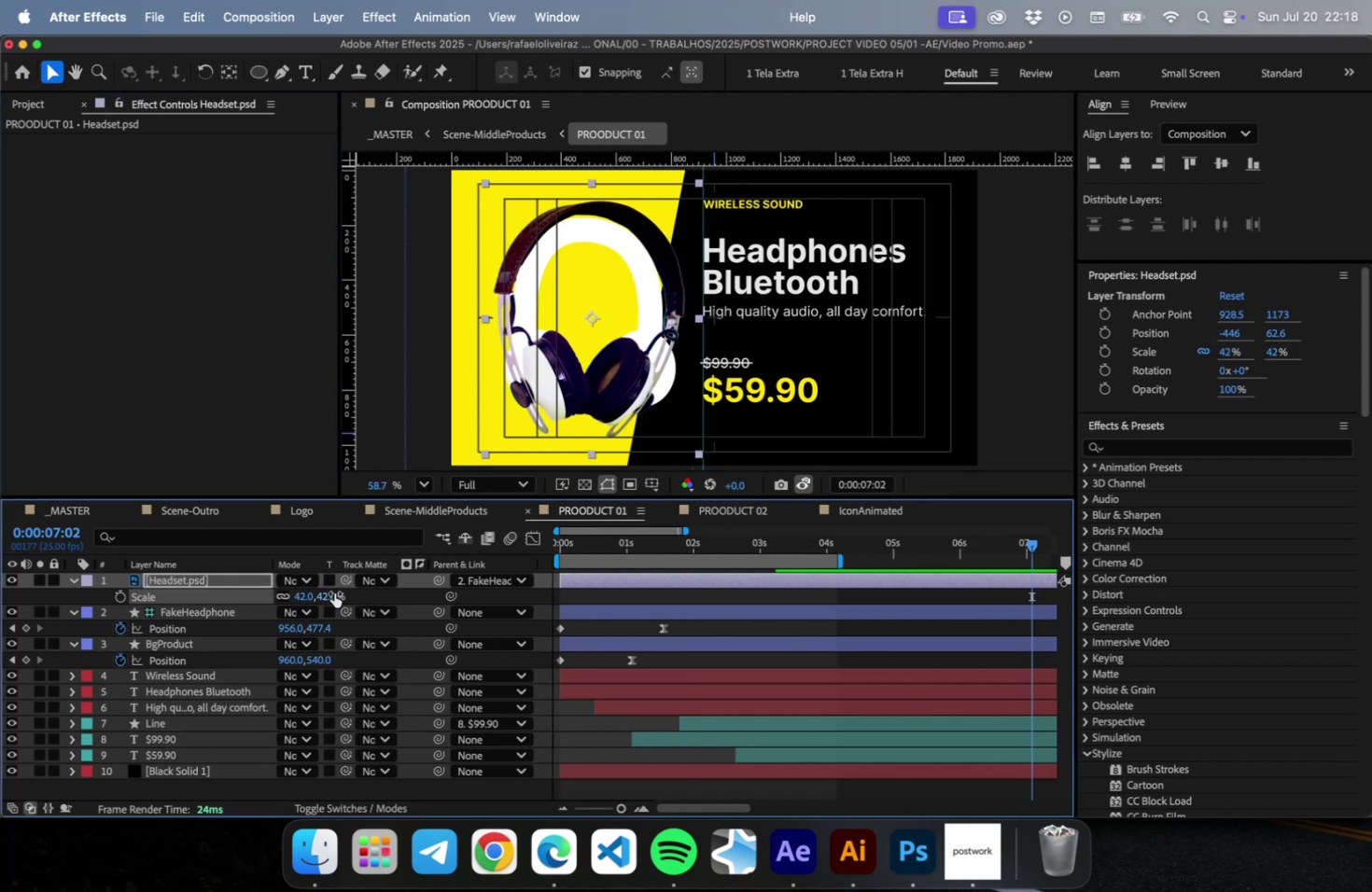 
wait(16.32)
 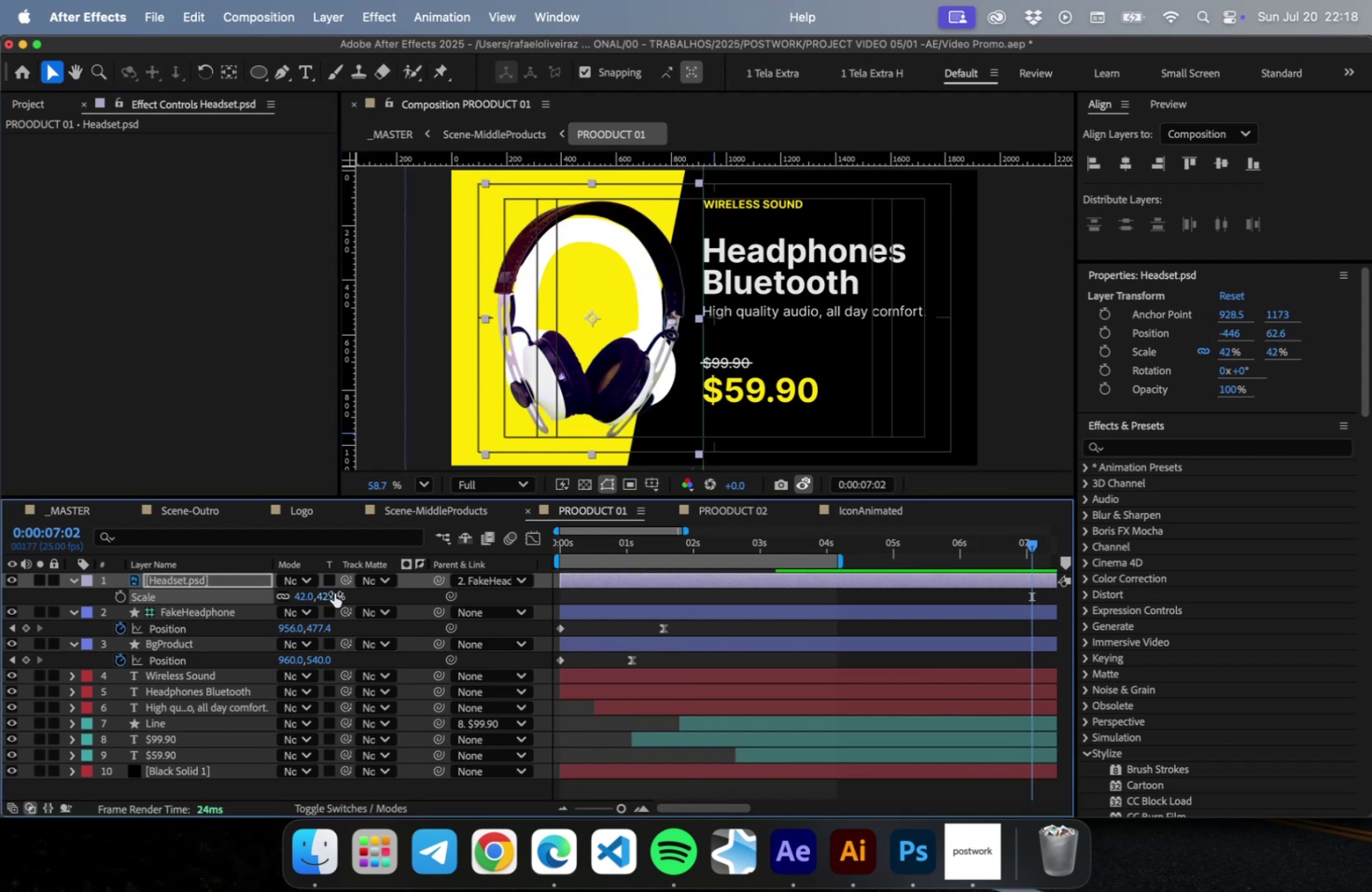 
left_click([262, 585])
 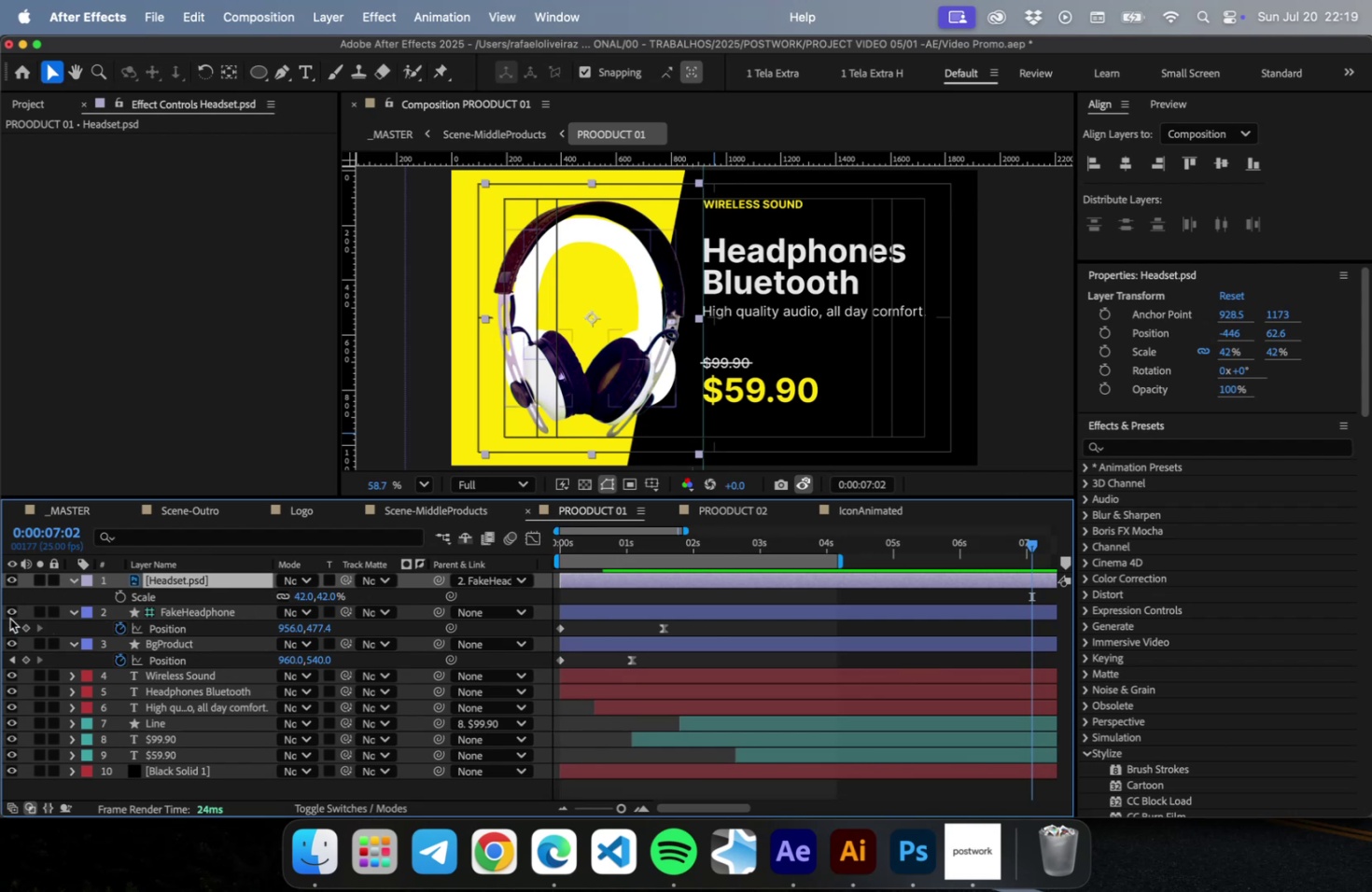 
wait(7.17)
 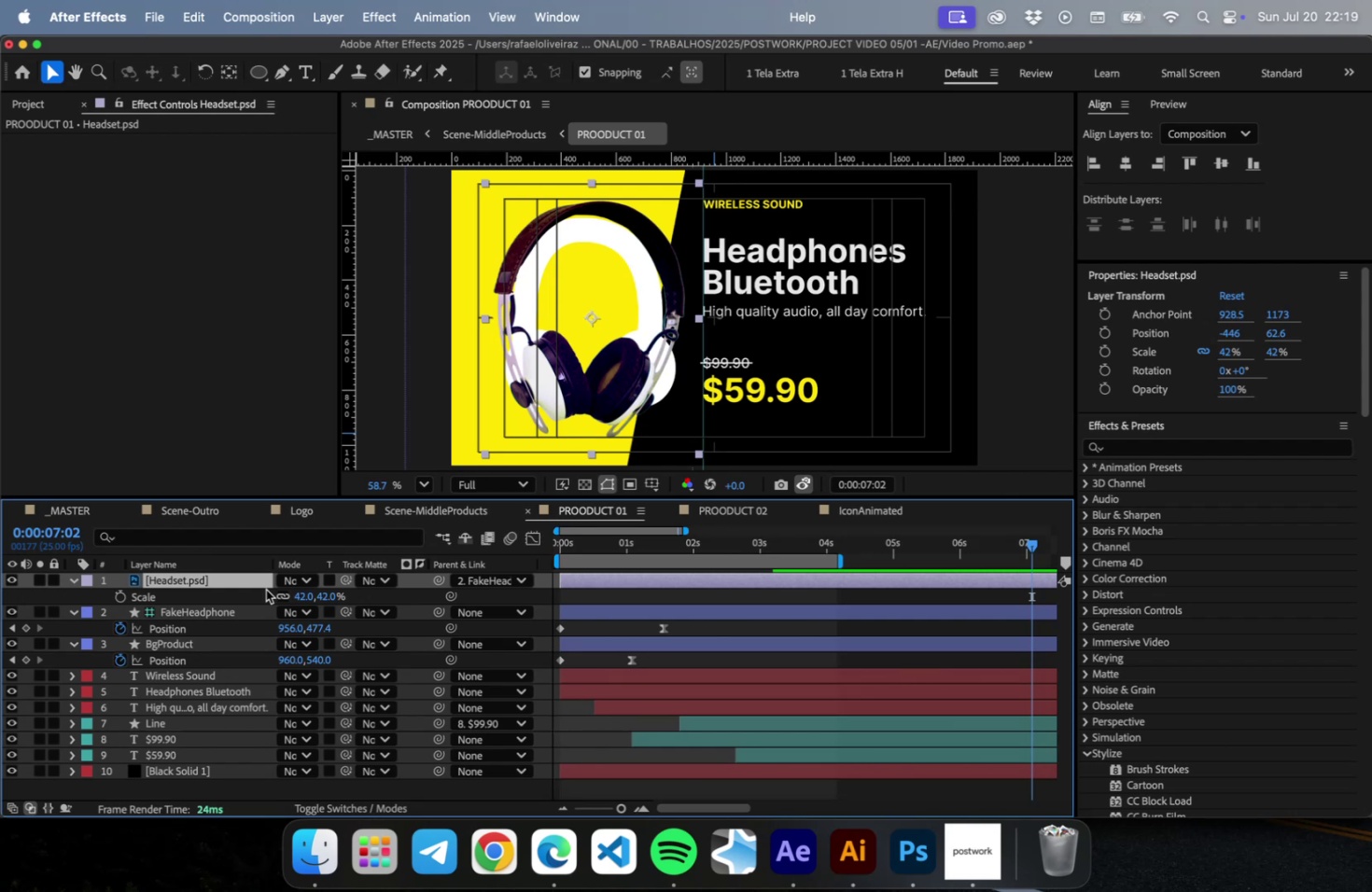 
key(Shift+Space)
 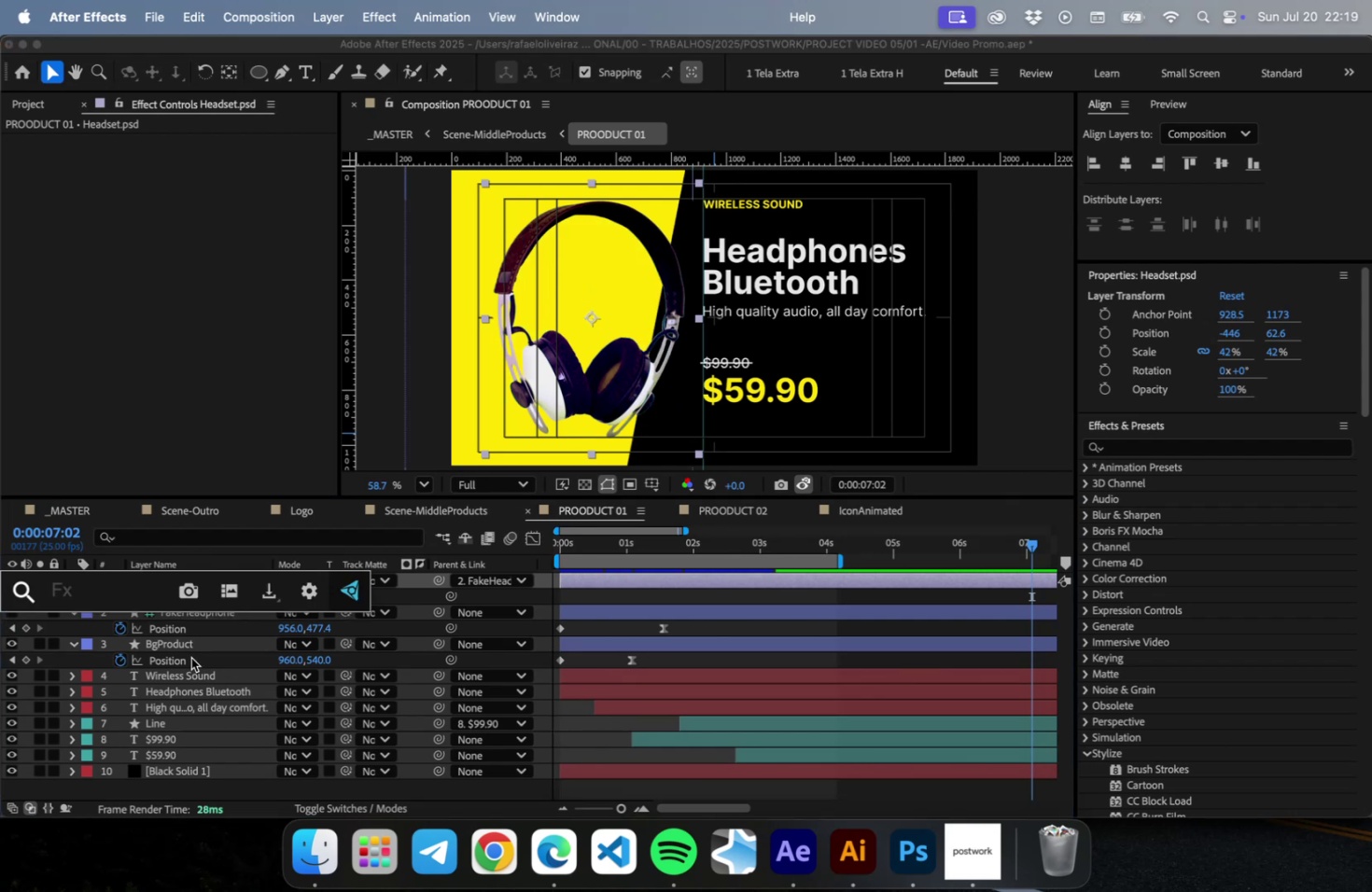 
key(Escape)
 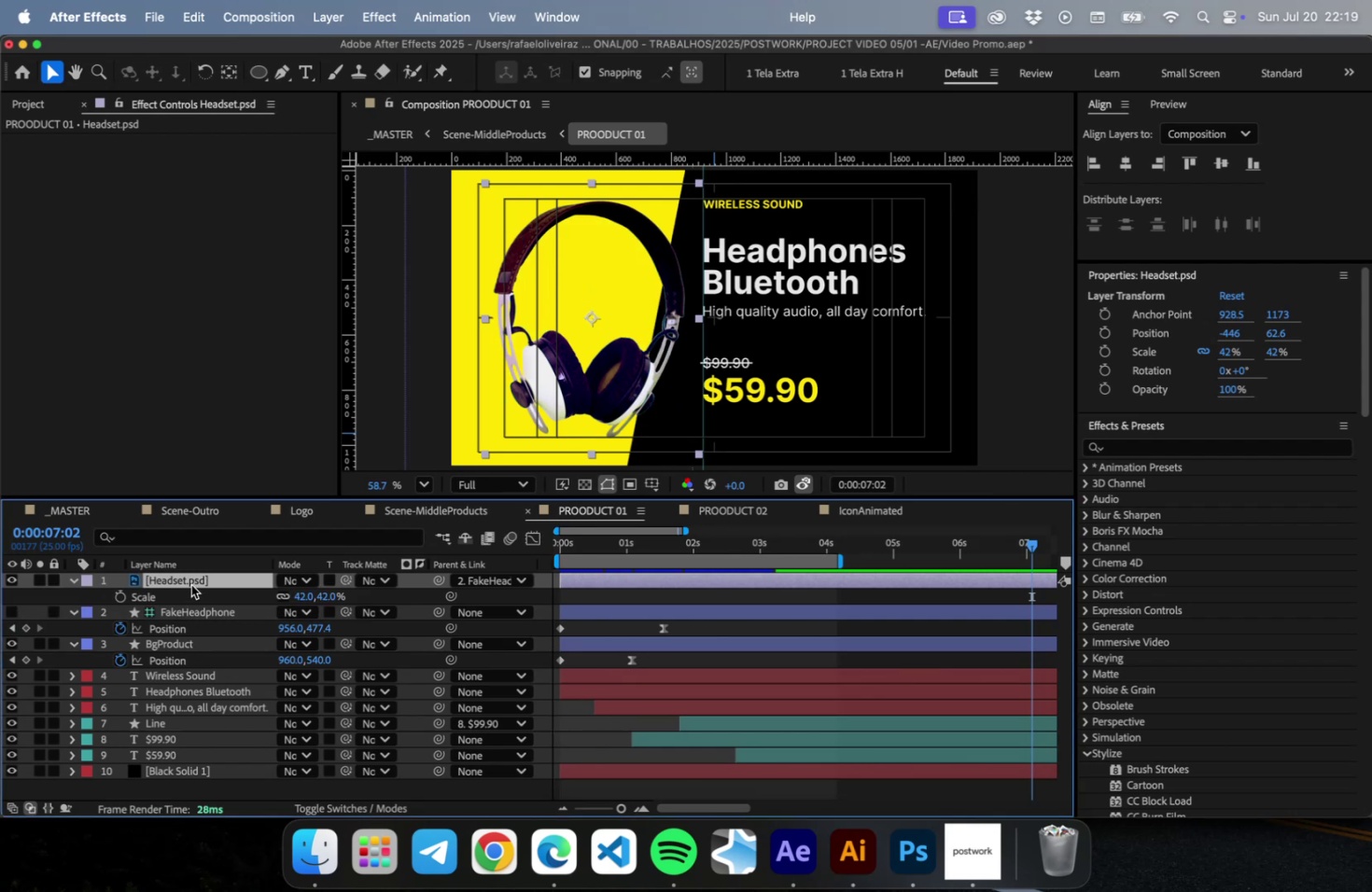 
key(Shift+ShiftLeft)
 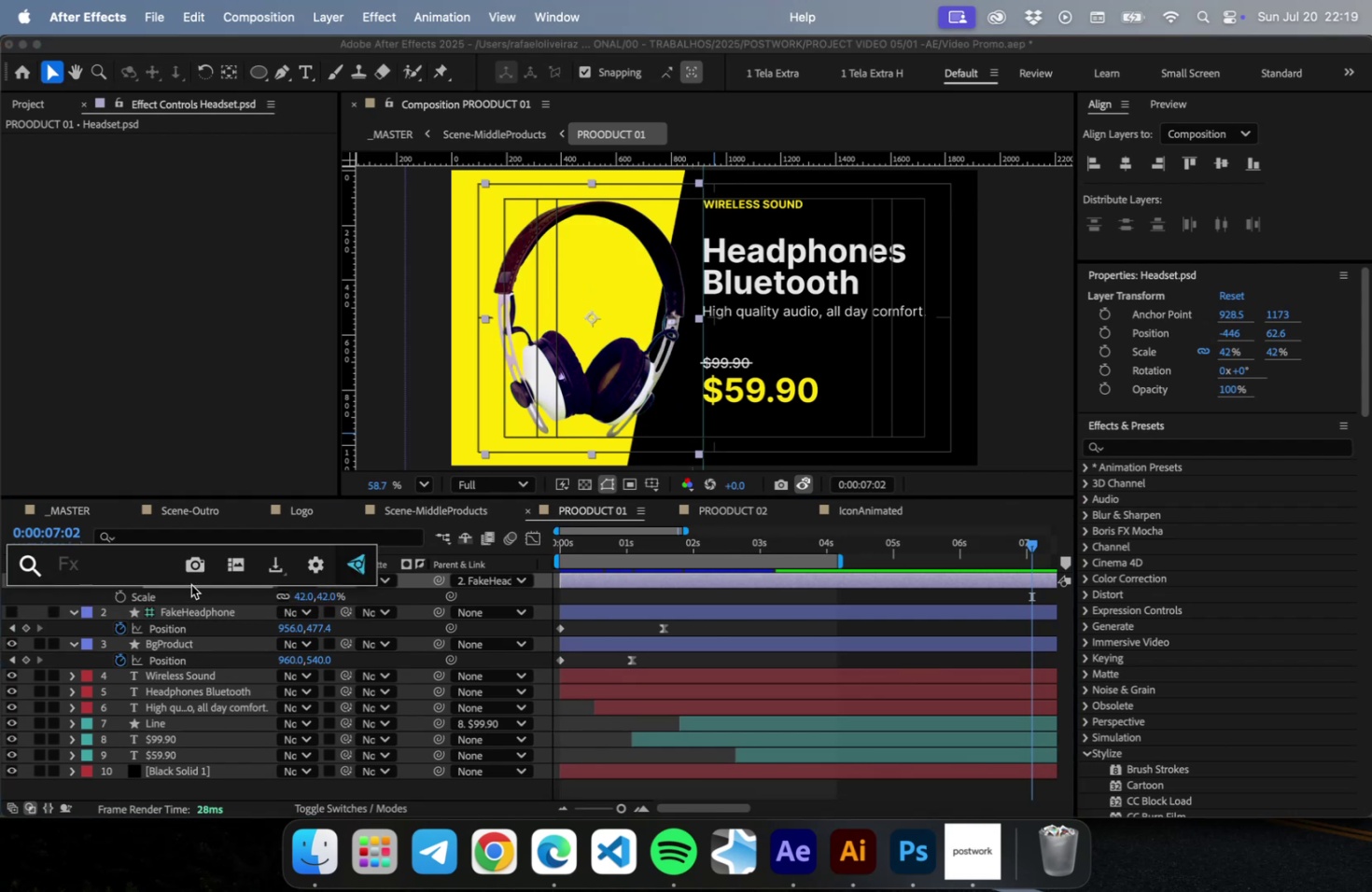 
key(Shift+Space)
 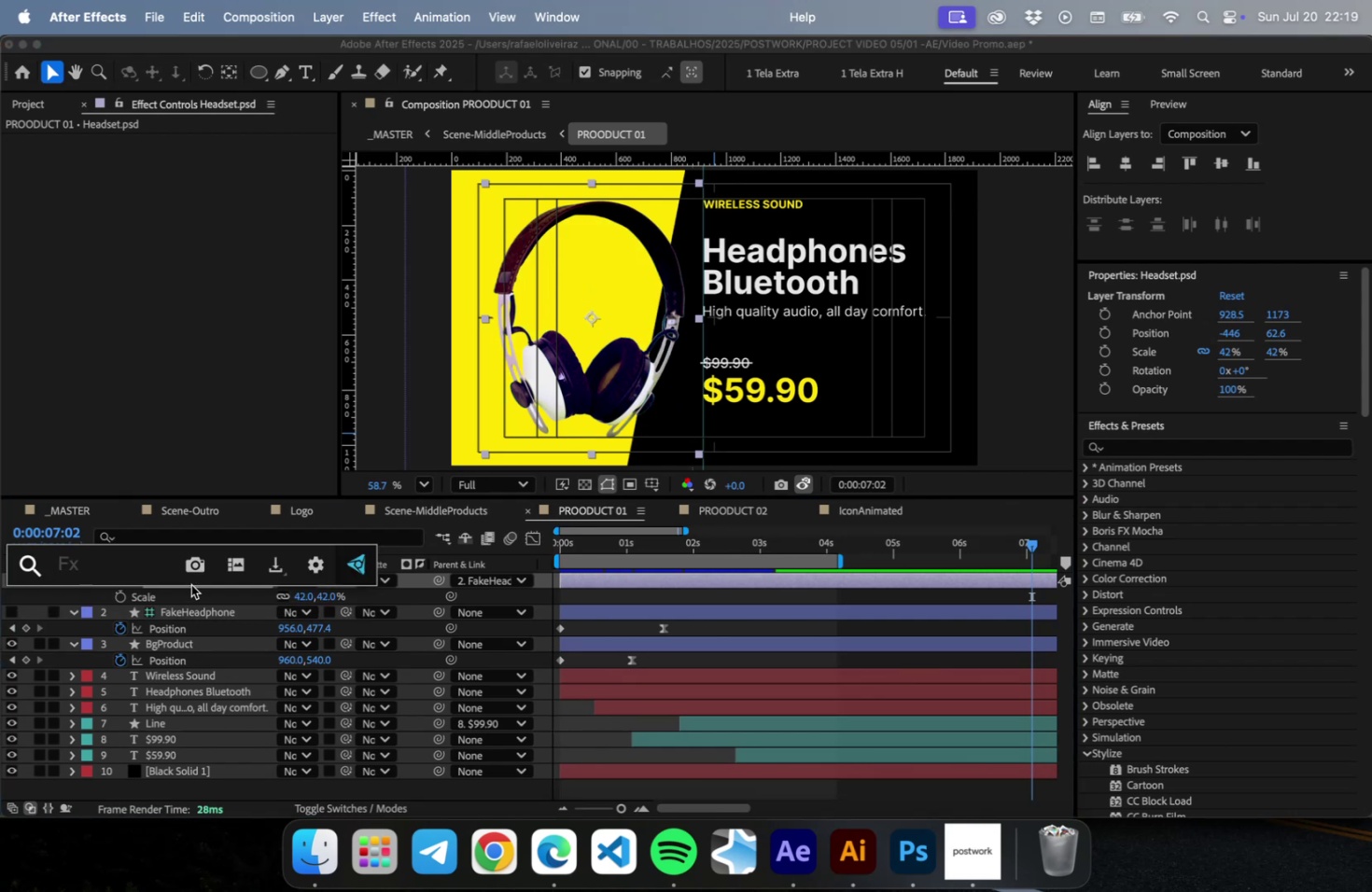 
key(Escape)
 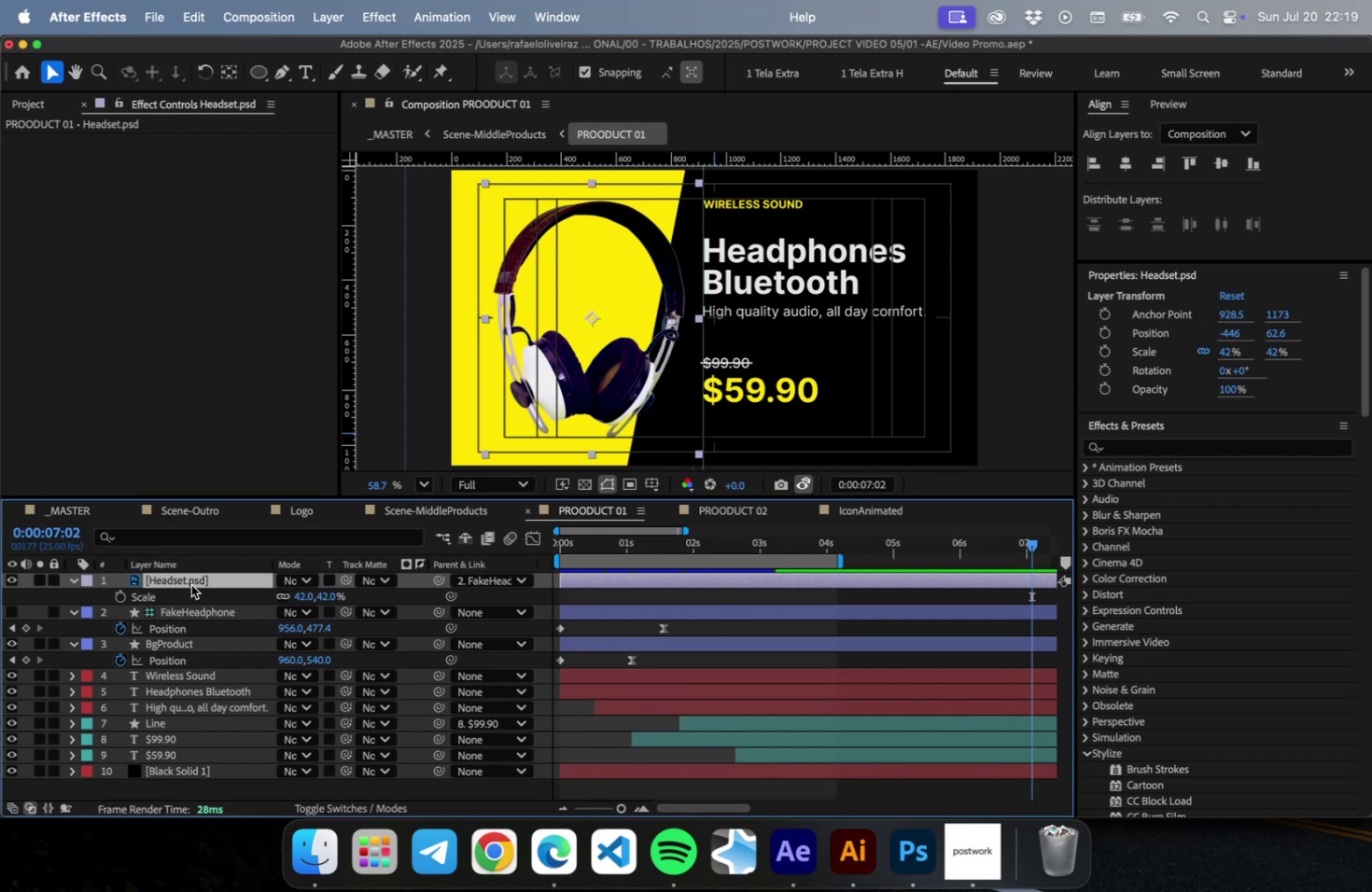 
key(Meta+CommandLeft)
 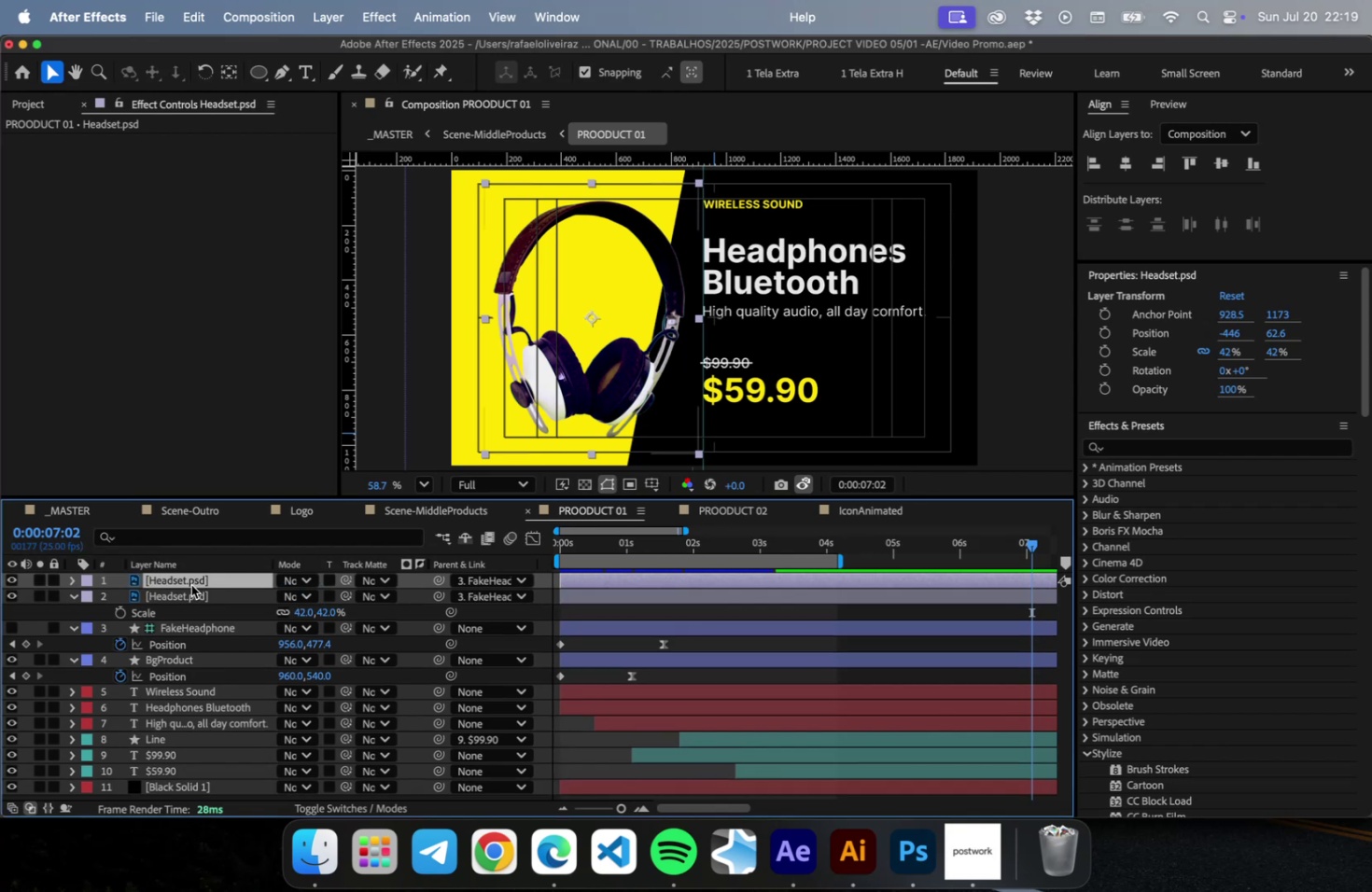 
key(Meta+D)
 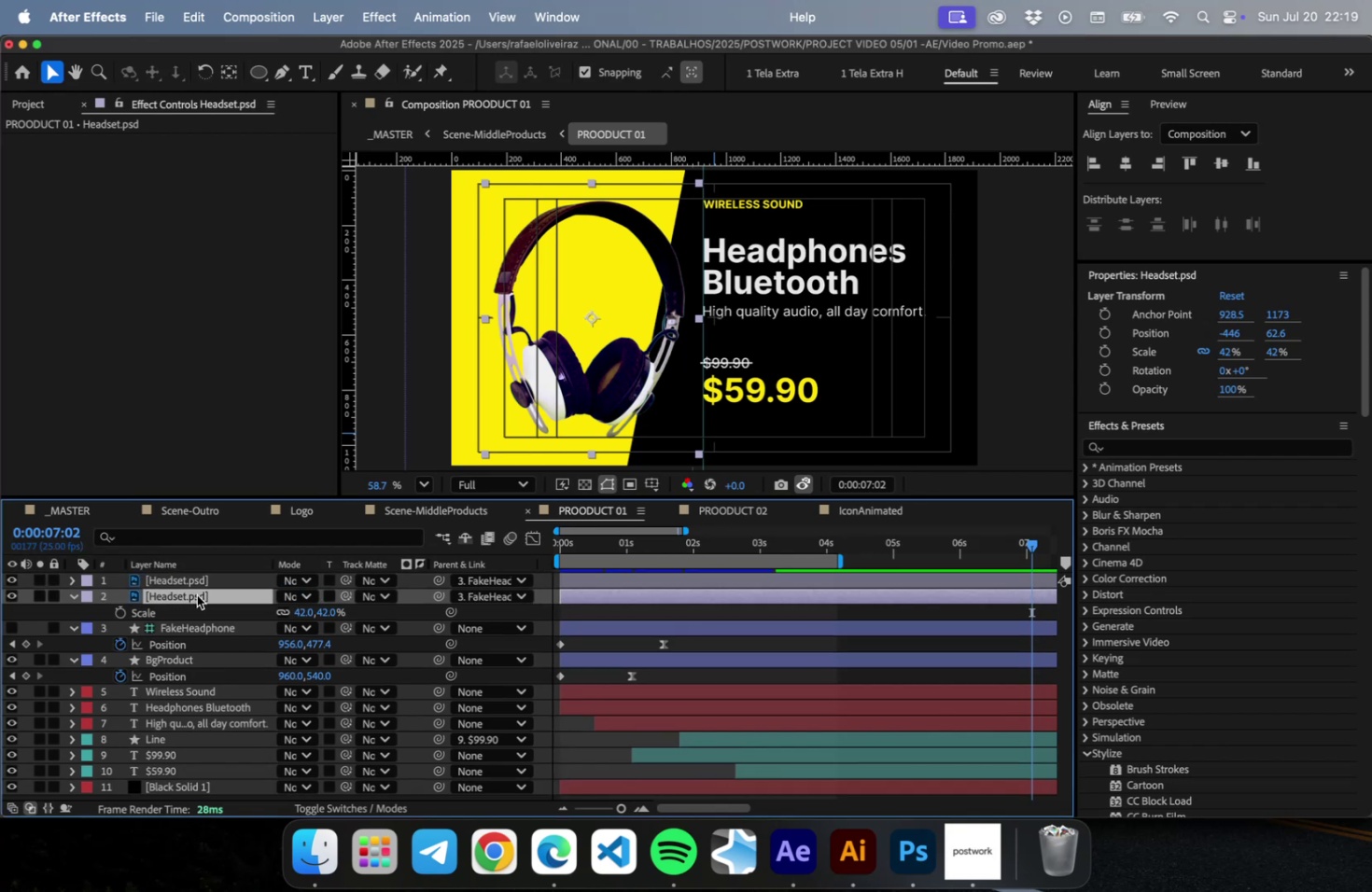 
left_click([197, 594])
 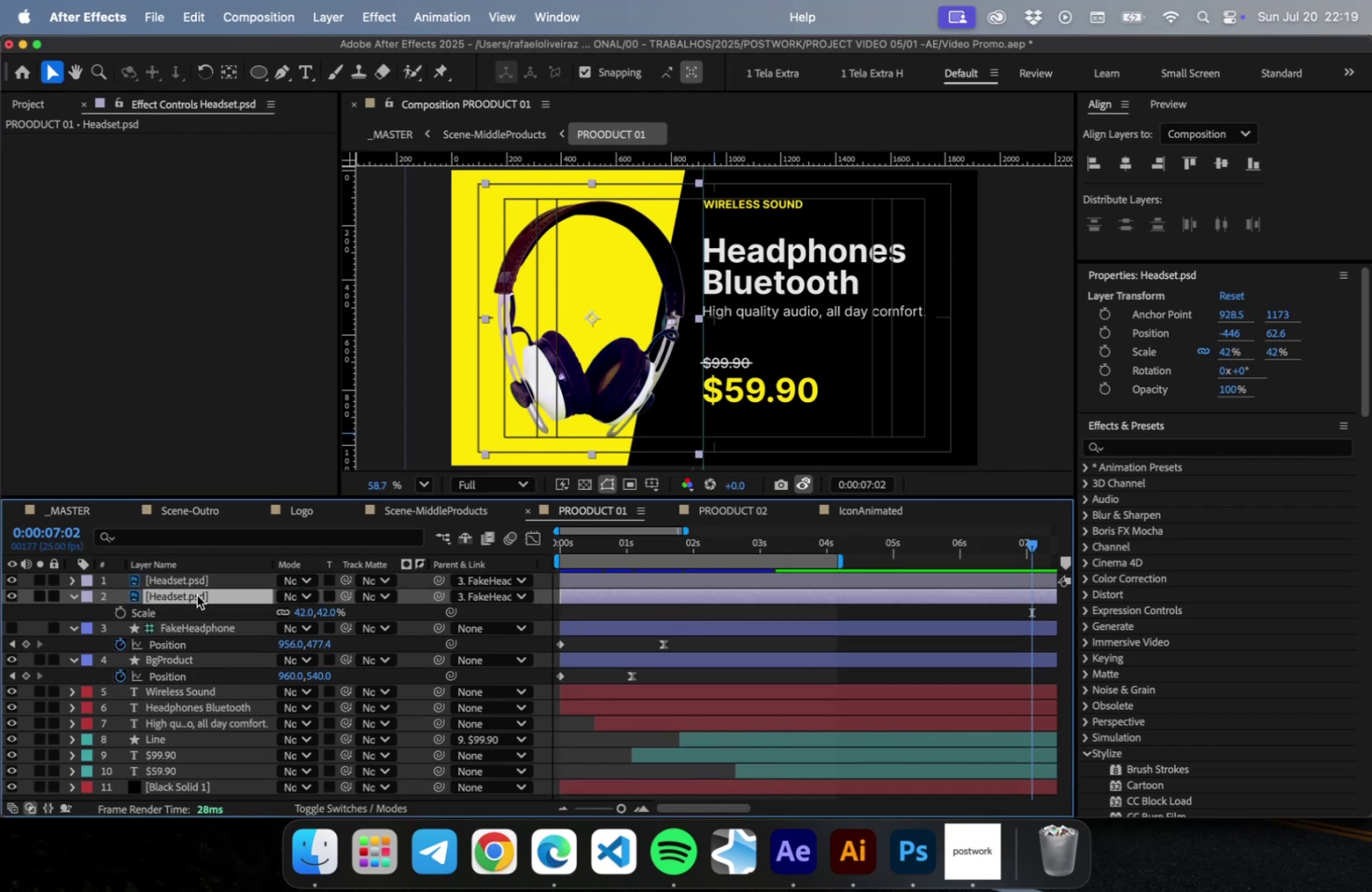 
type( fil)
 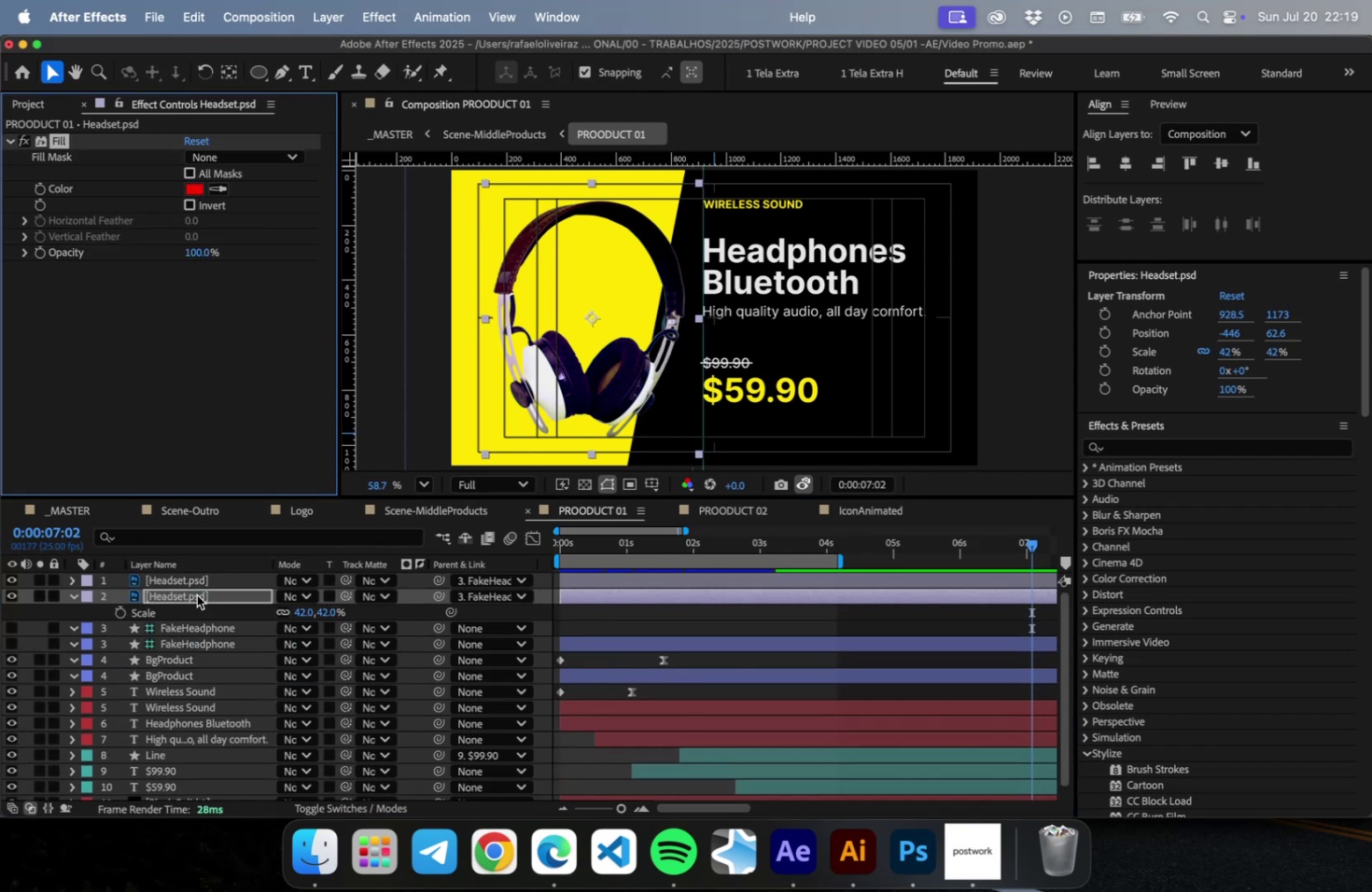 
key(Enter)
 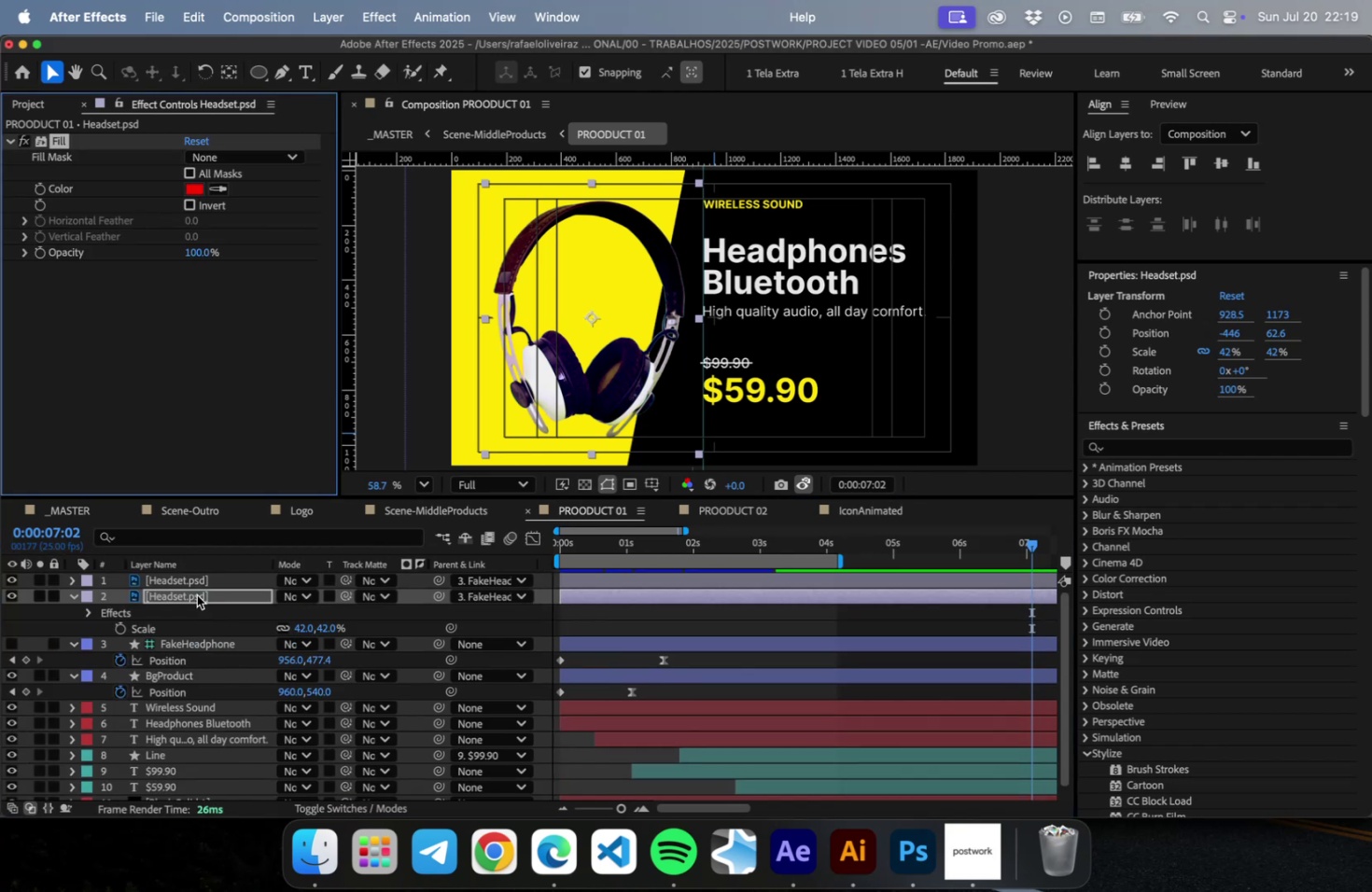 
key(Meta+S)
 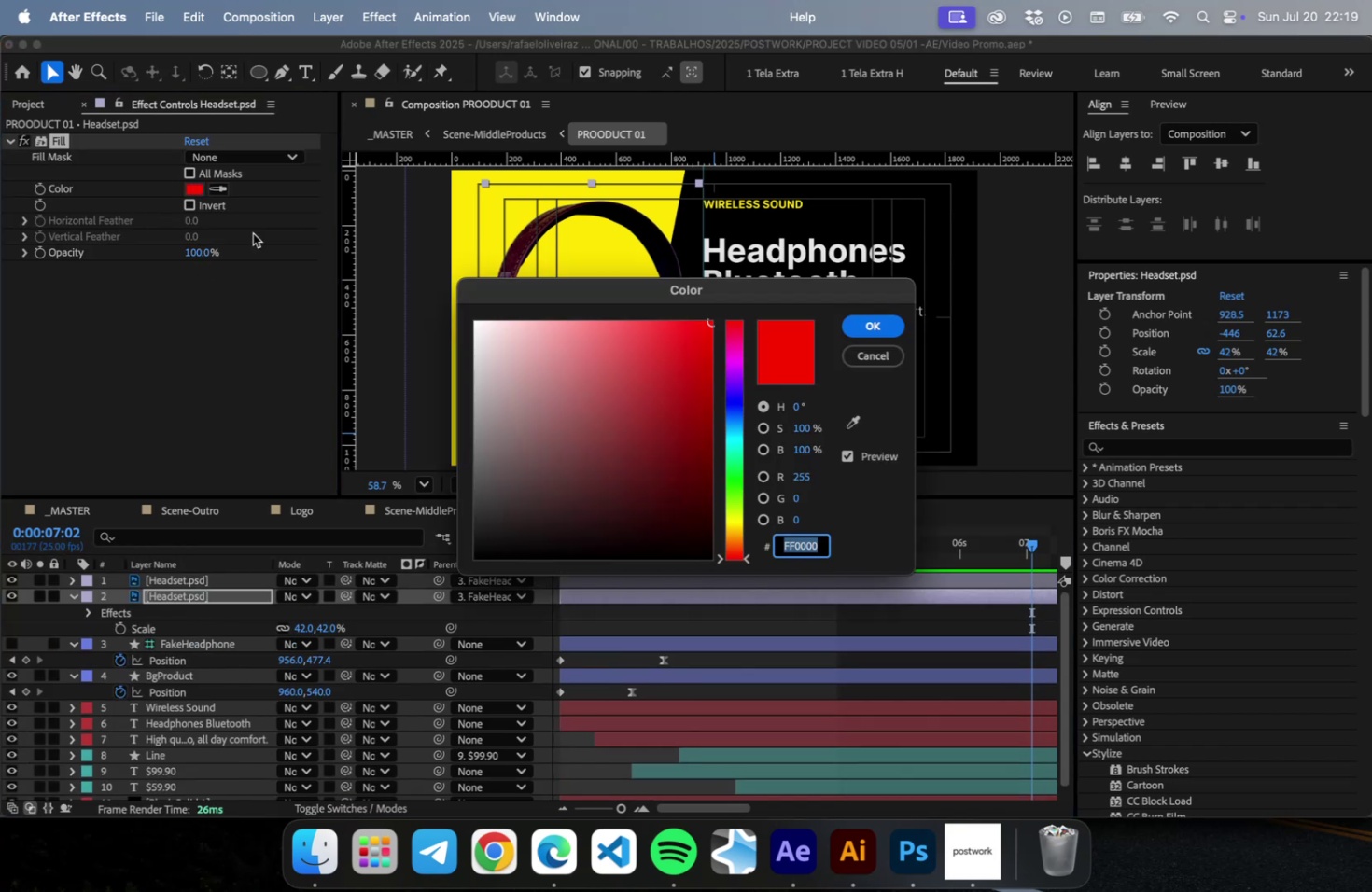 
left_click_drag(start_coordinate=[514, 368], to_coordinate=[443, 286])
 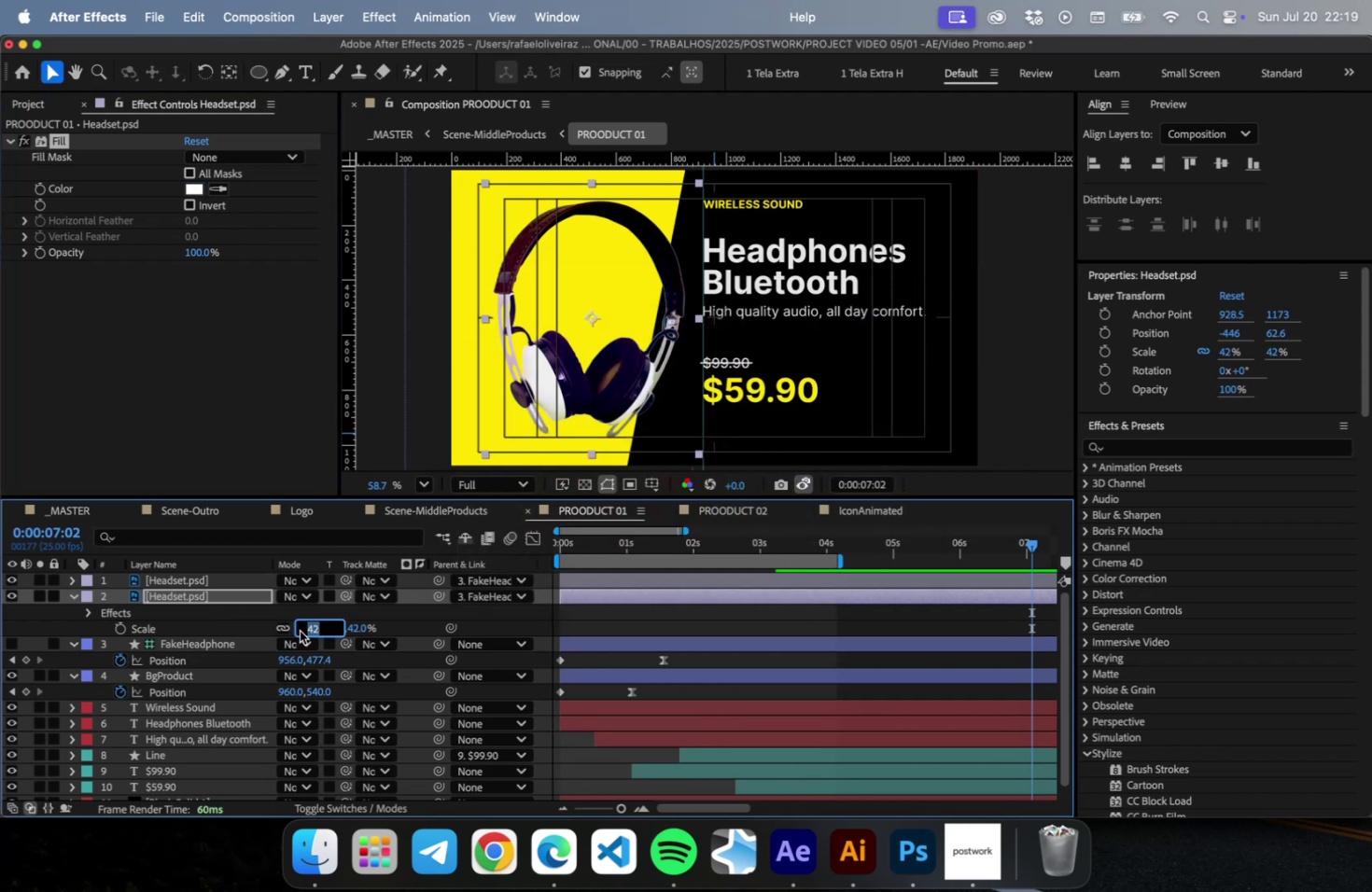 
key(ArrowUp)
 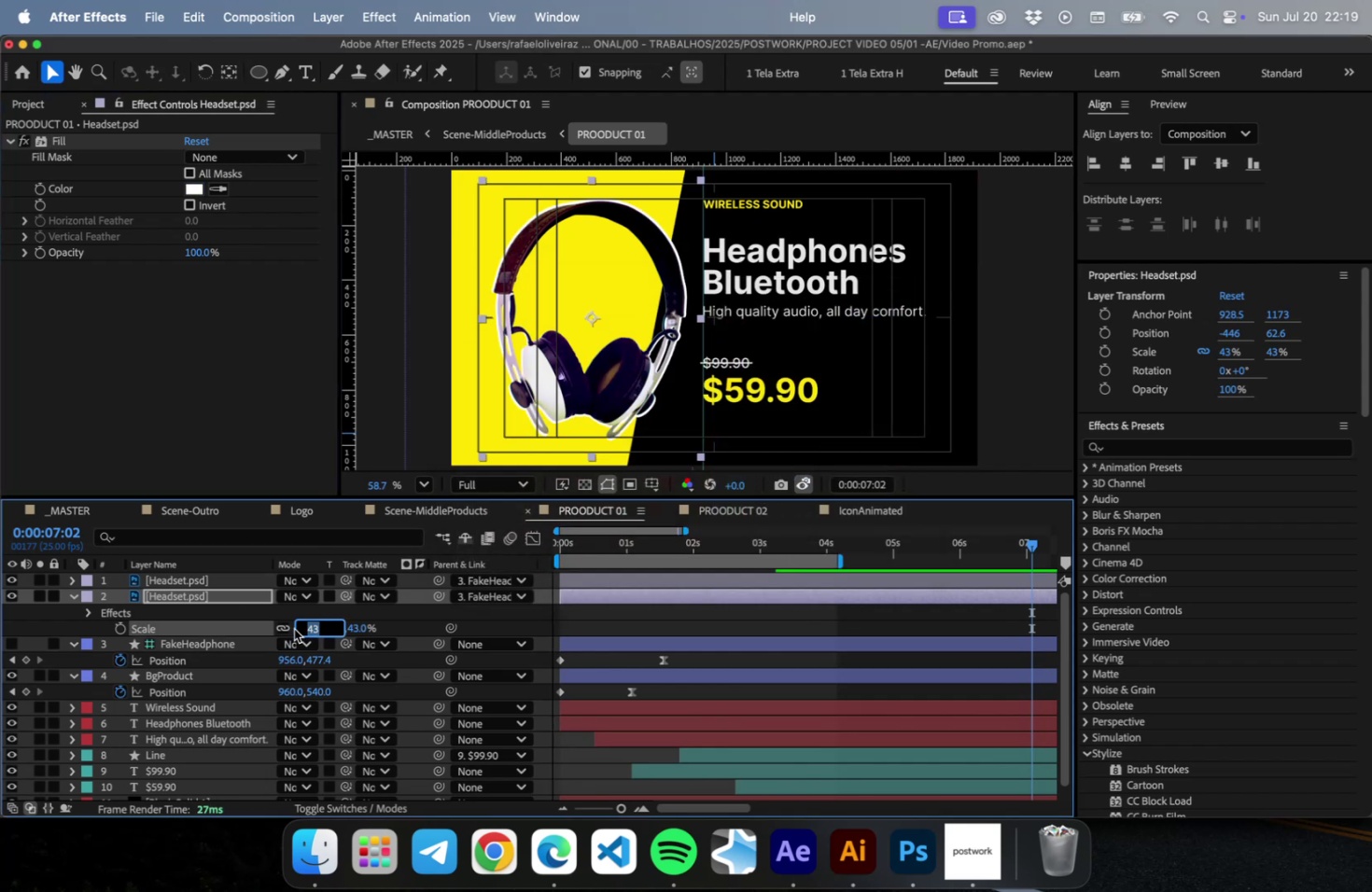 
key(ArrowUp)
 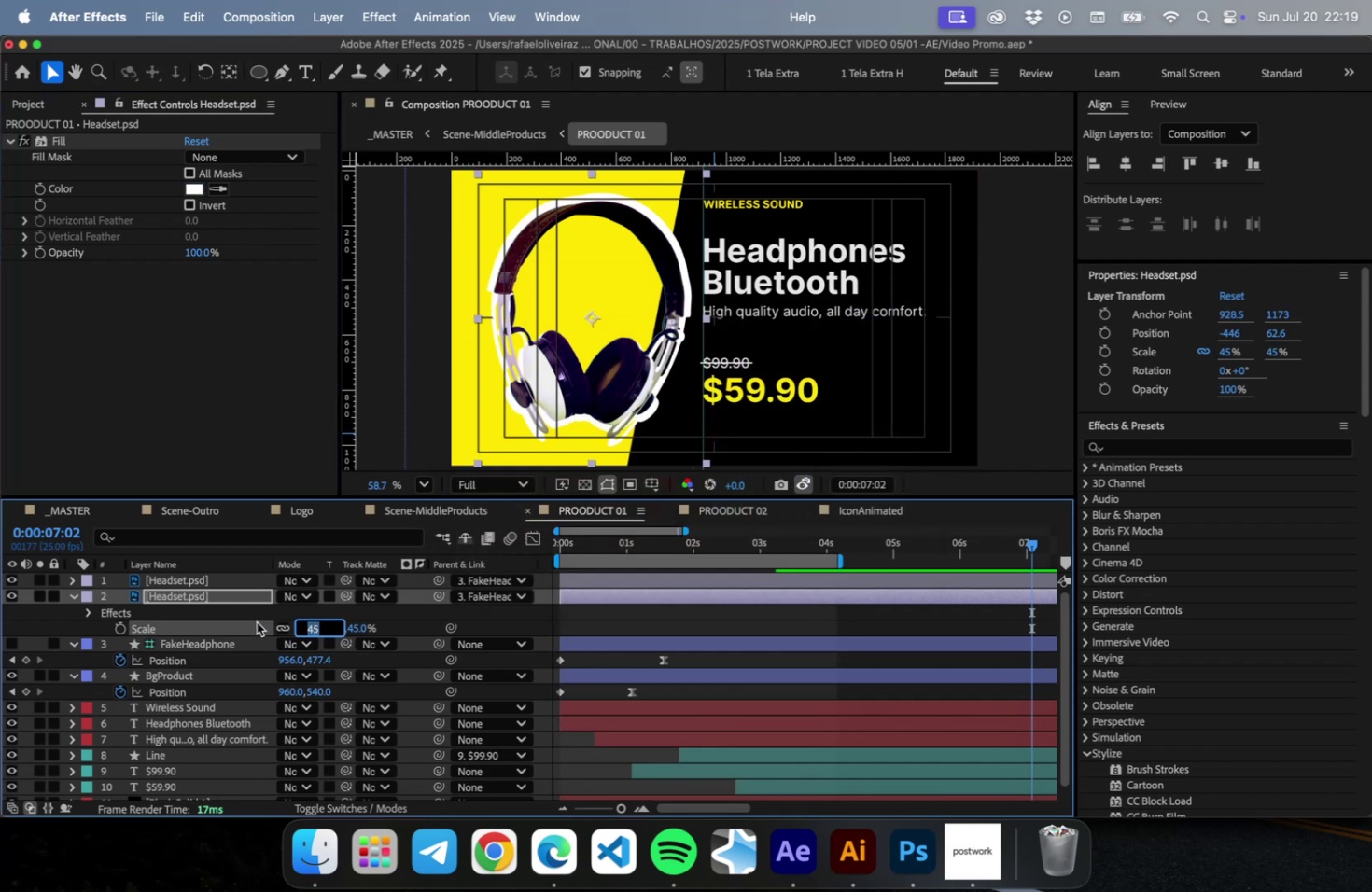 
key(ArrowUp)
 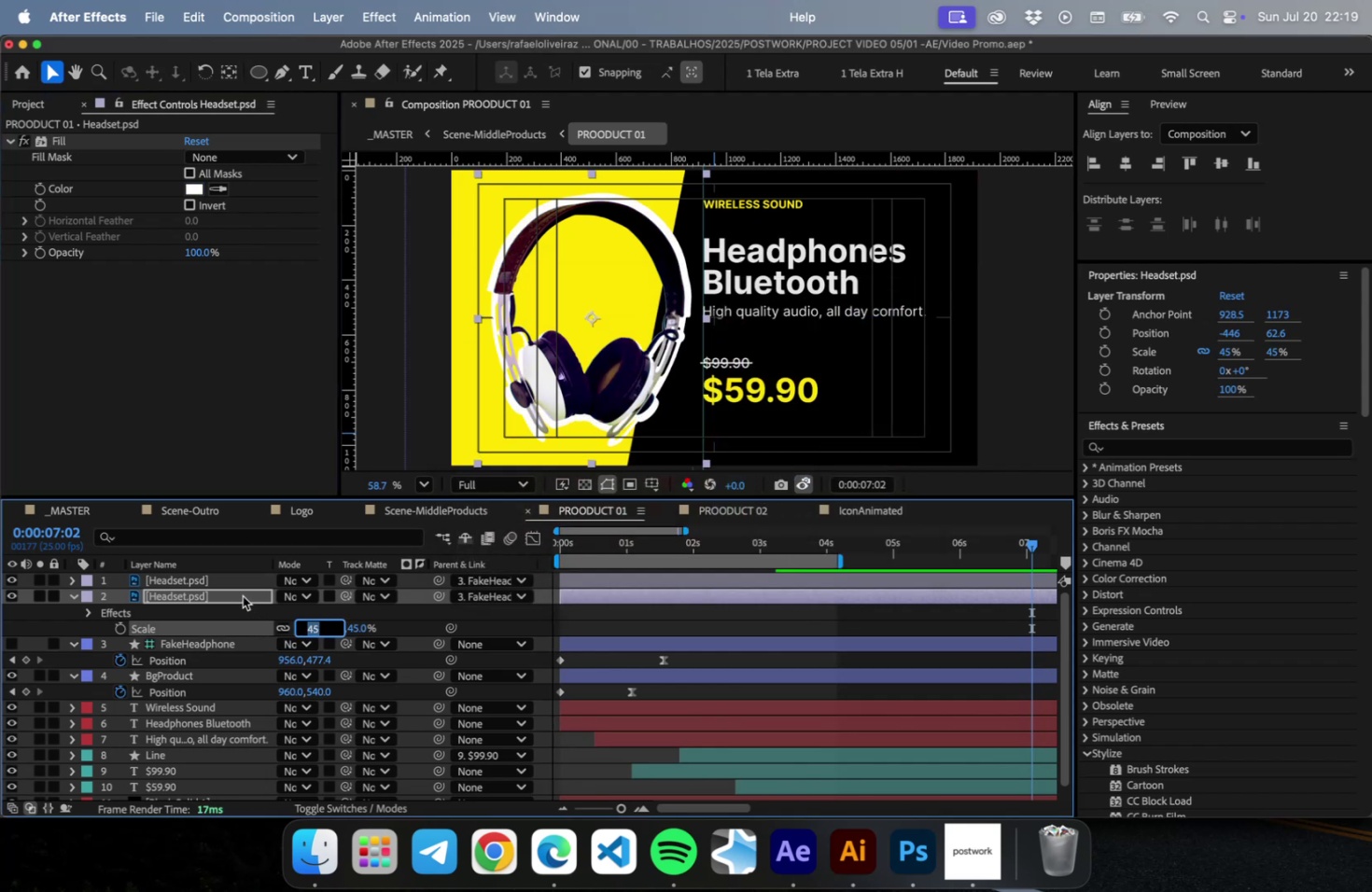 
key(ArrowDown)
 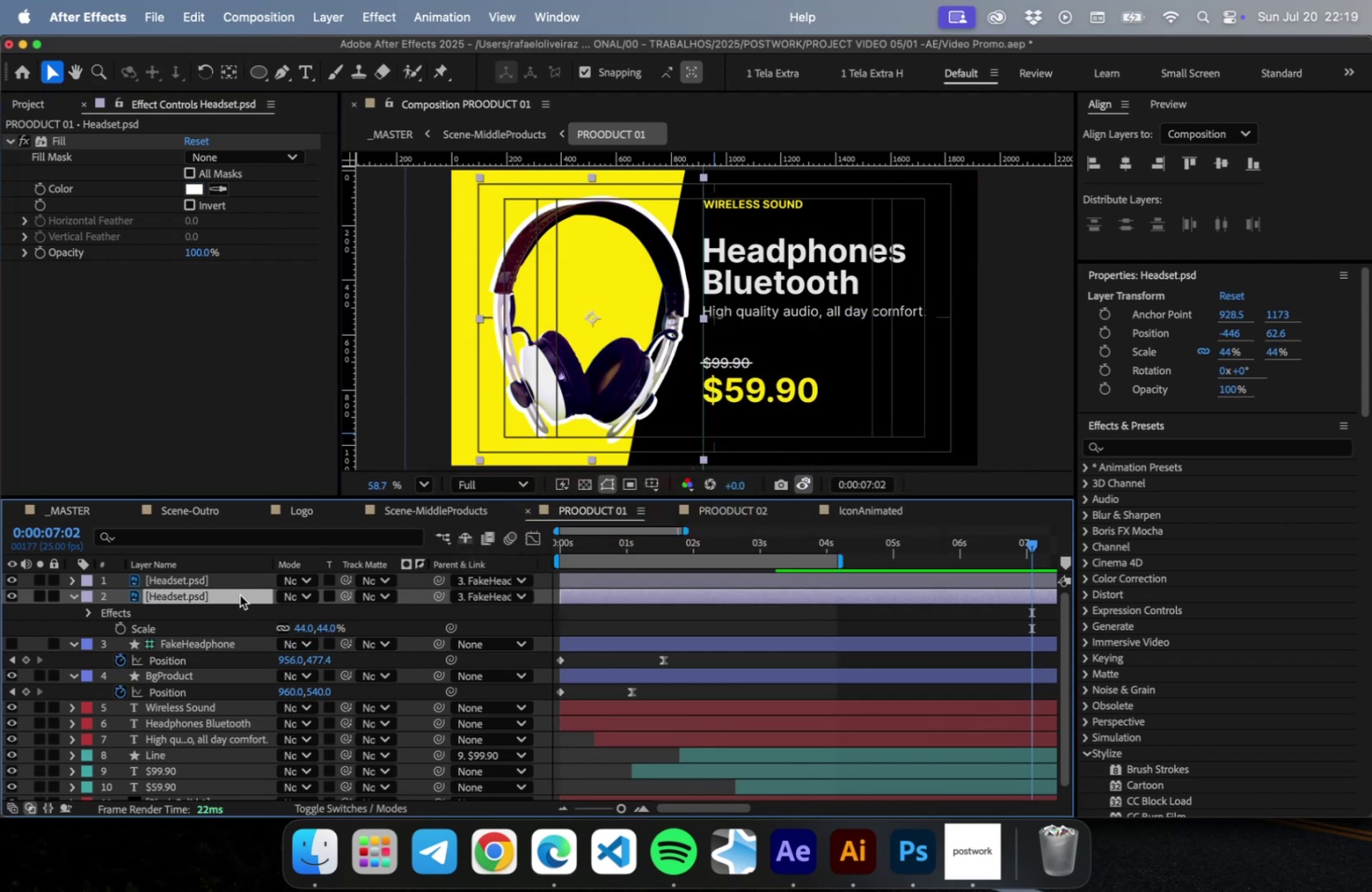 
left_click([240, 594])
 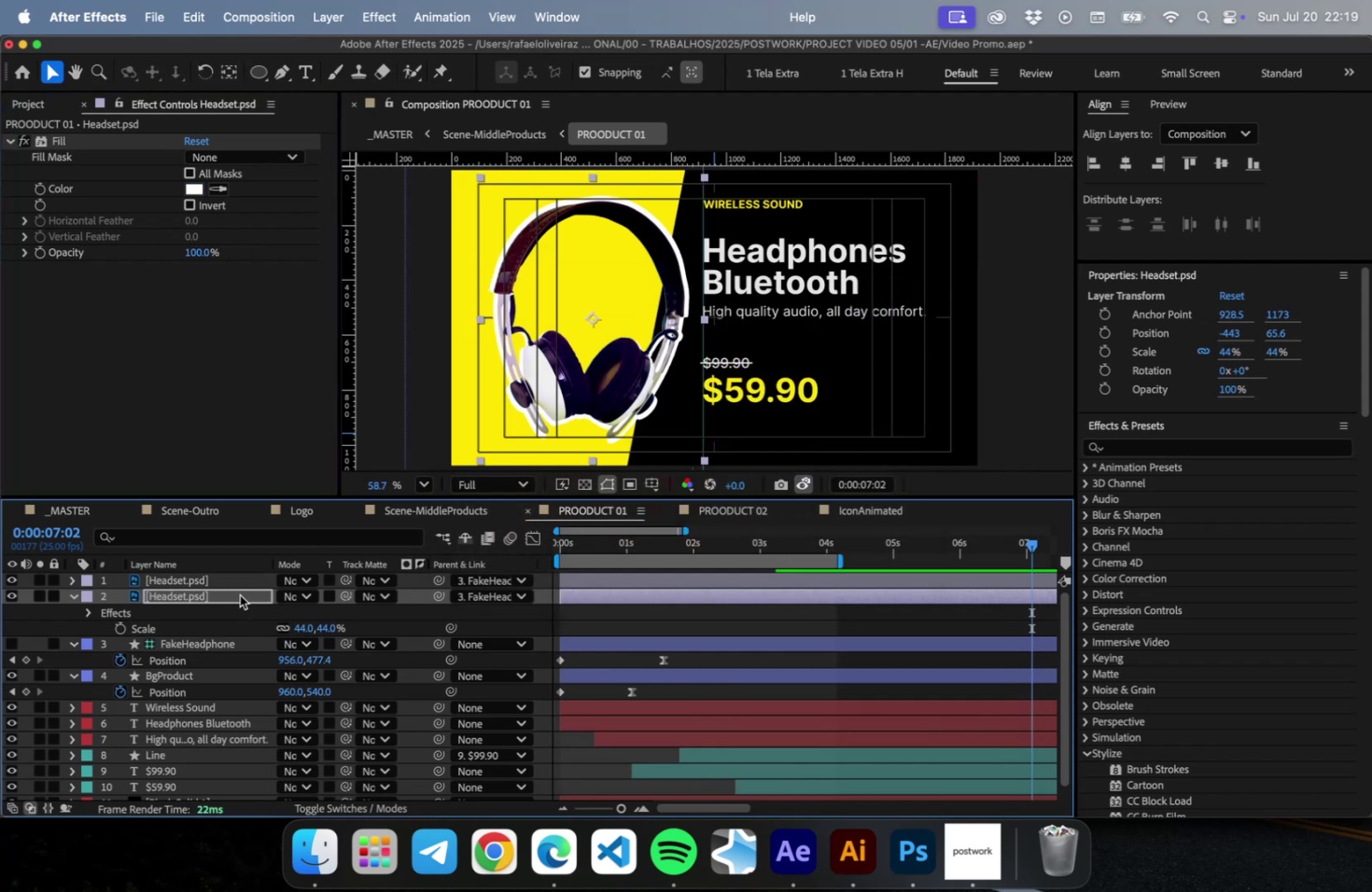 
hold_key(key=ArrowDown, duration=0.37)
 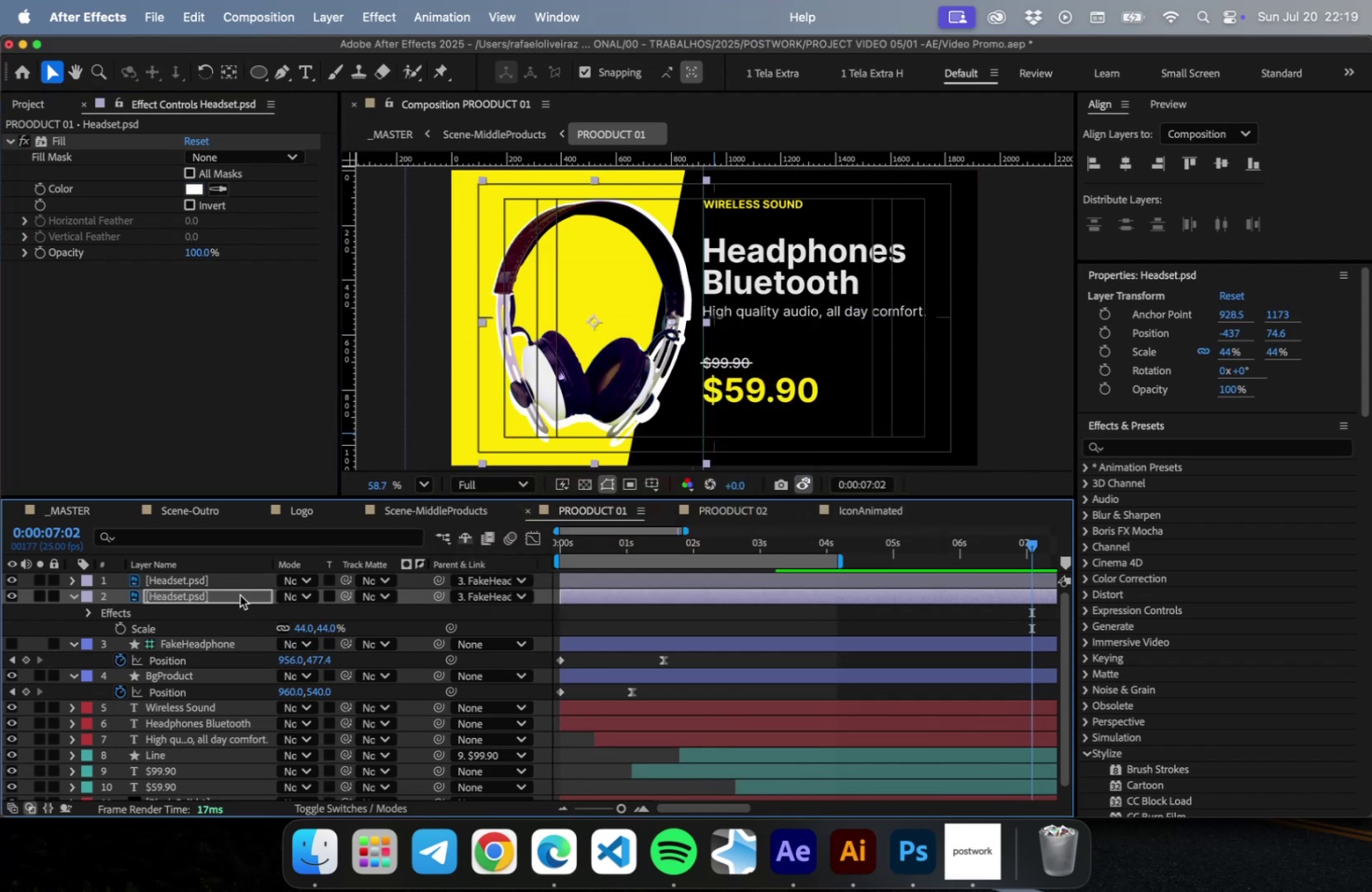 
key(ArrowRight)
 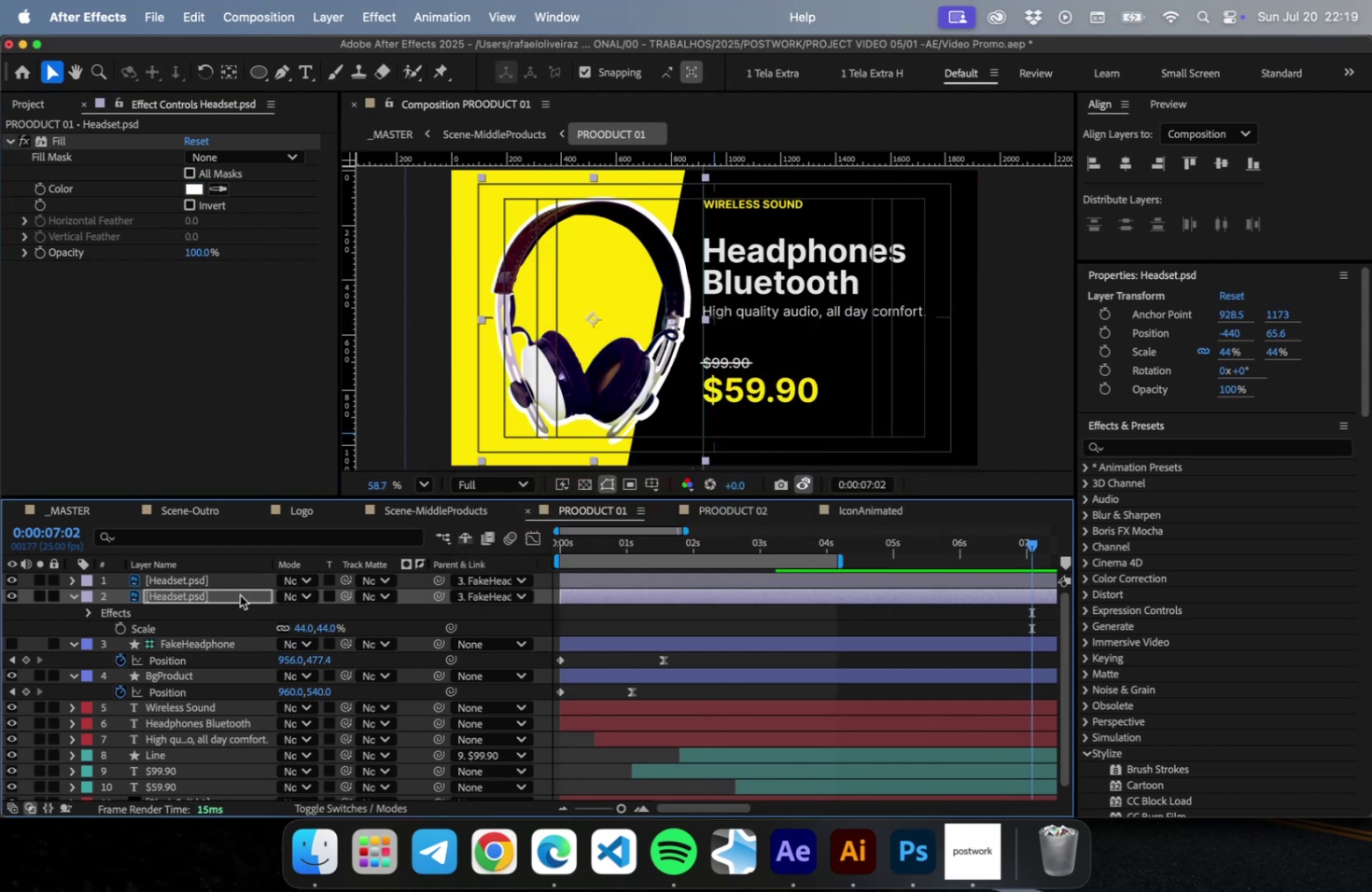 
key(ArrowRight)
 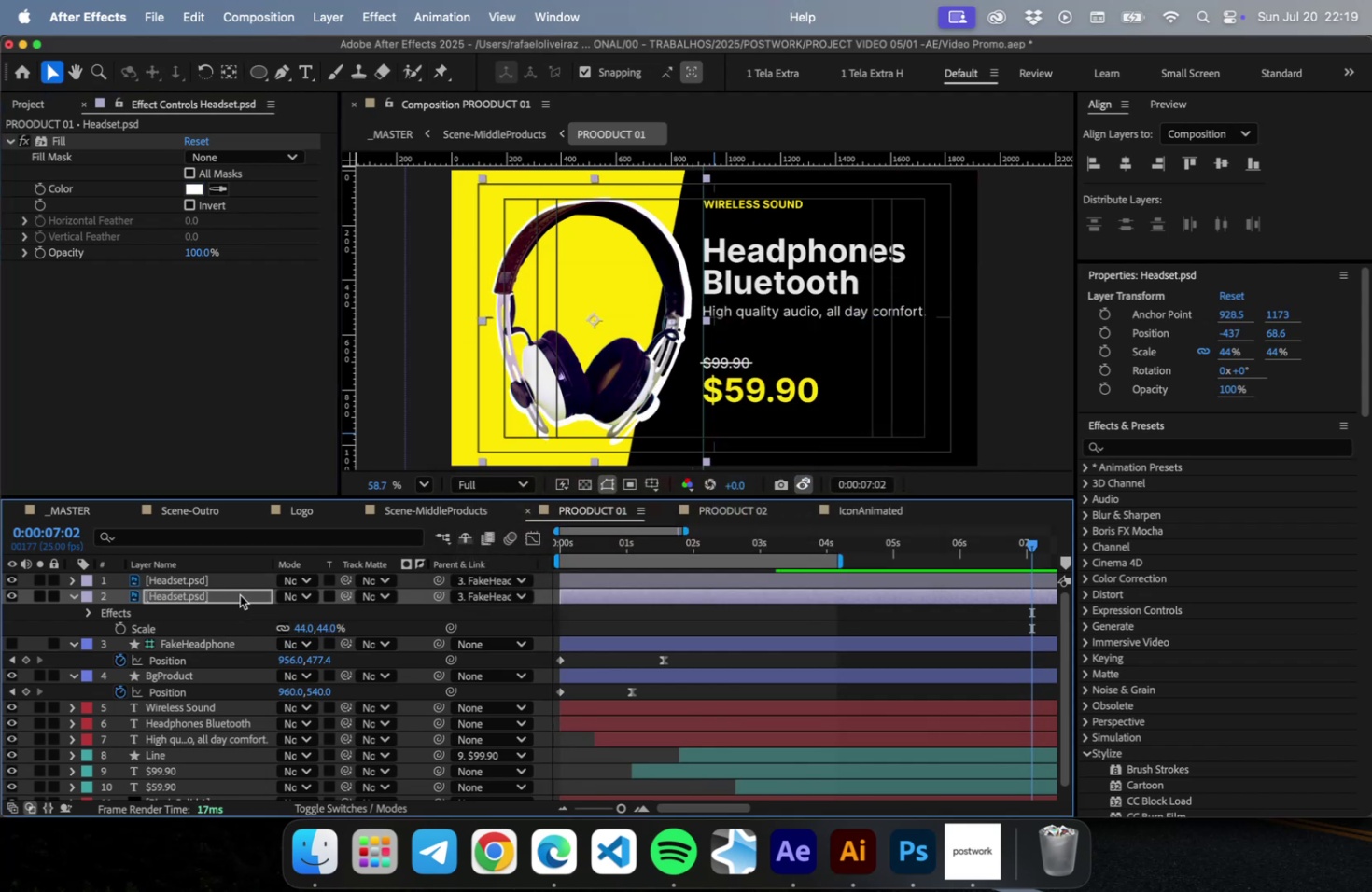 
hold_key(key=ArrowDown, duration=0.36)
 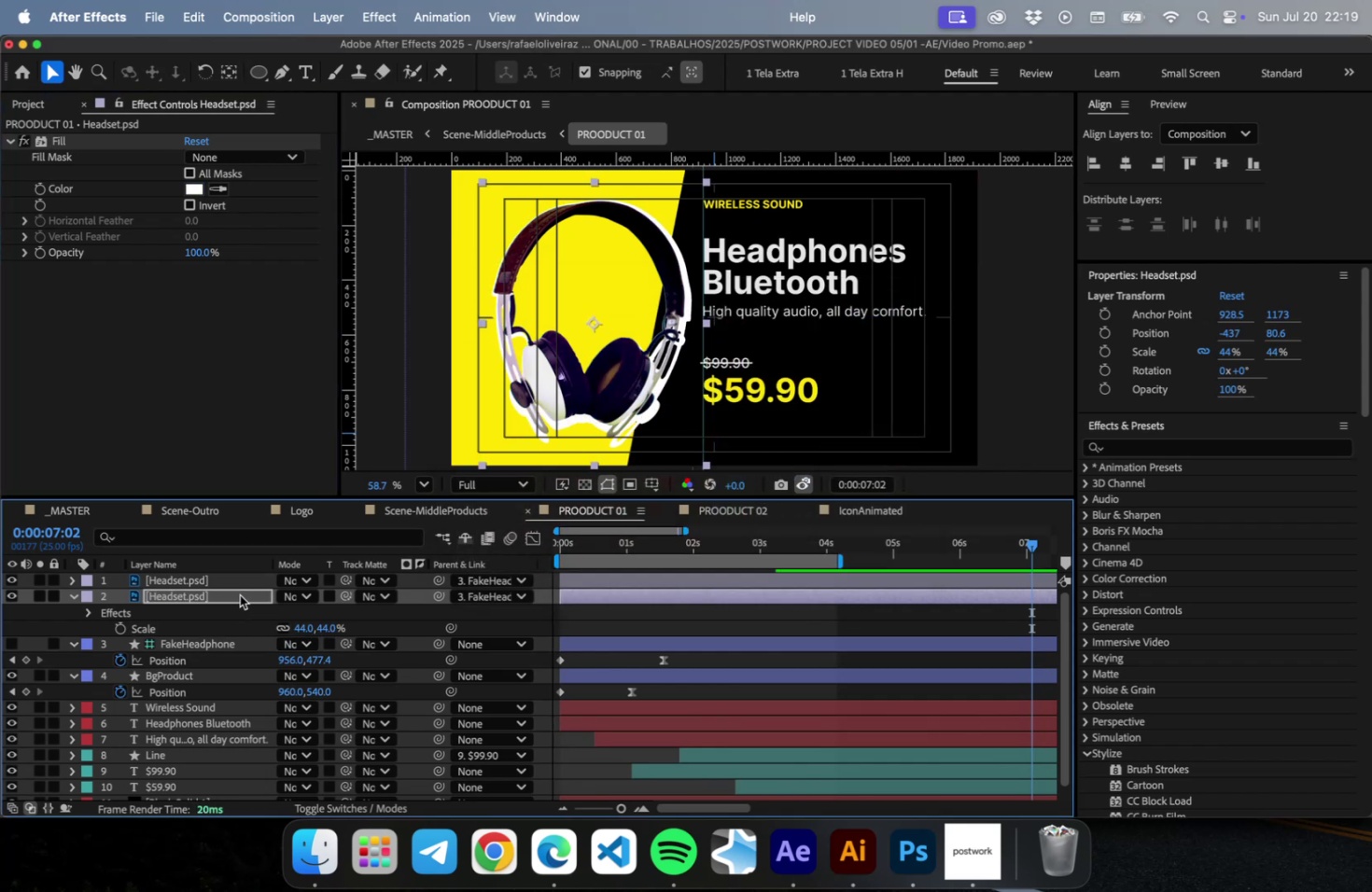 
key(ArrowRight)
 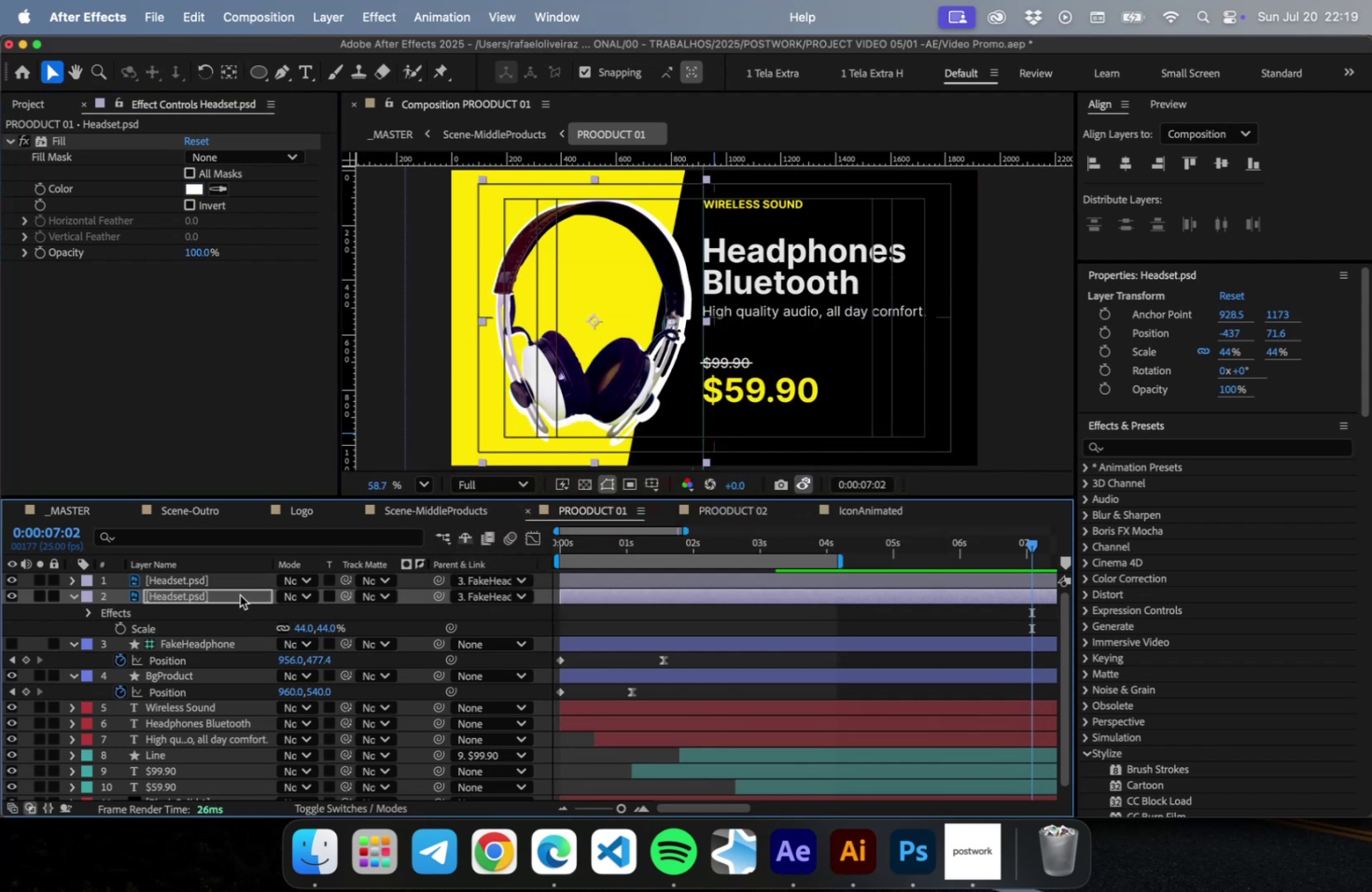 
key(ArrowDown)
 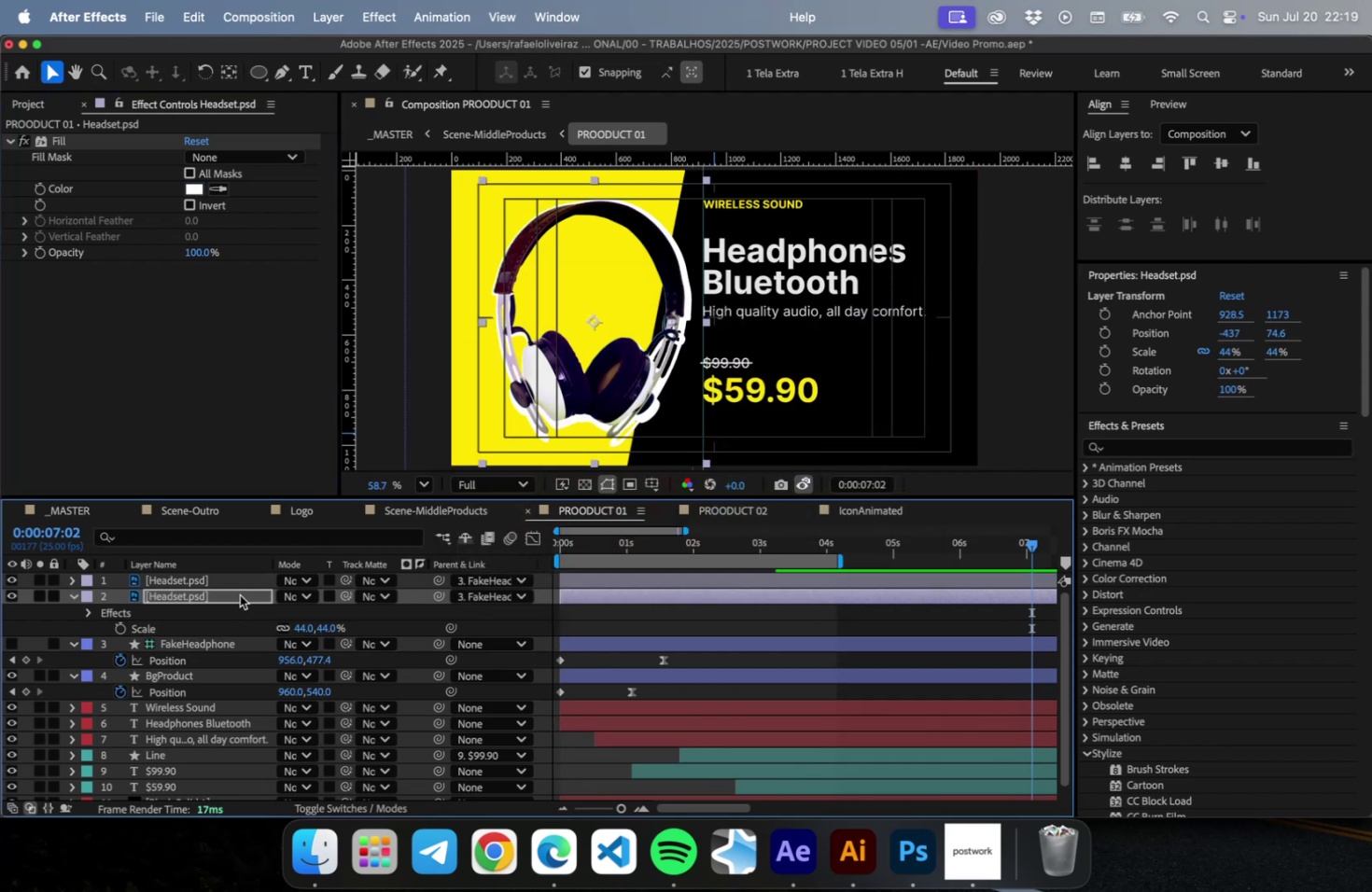 
key(ArrowDown)
 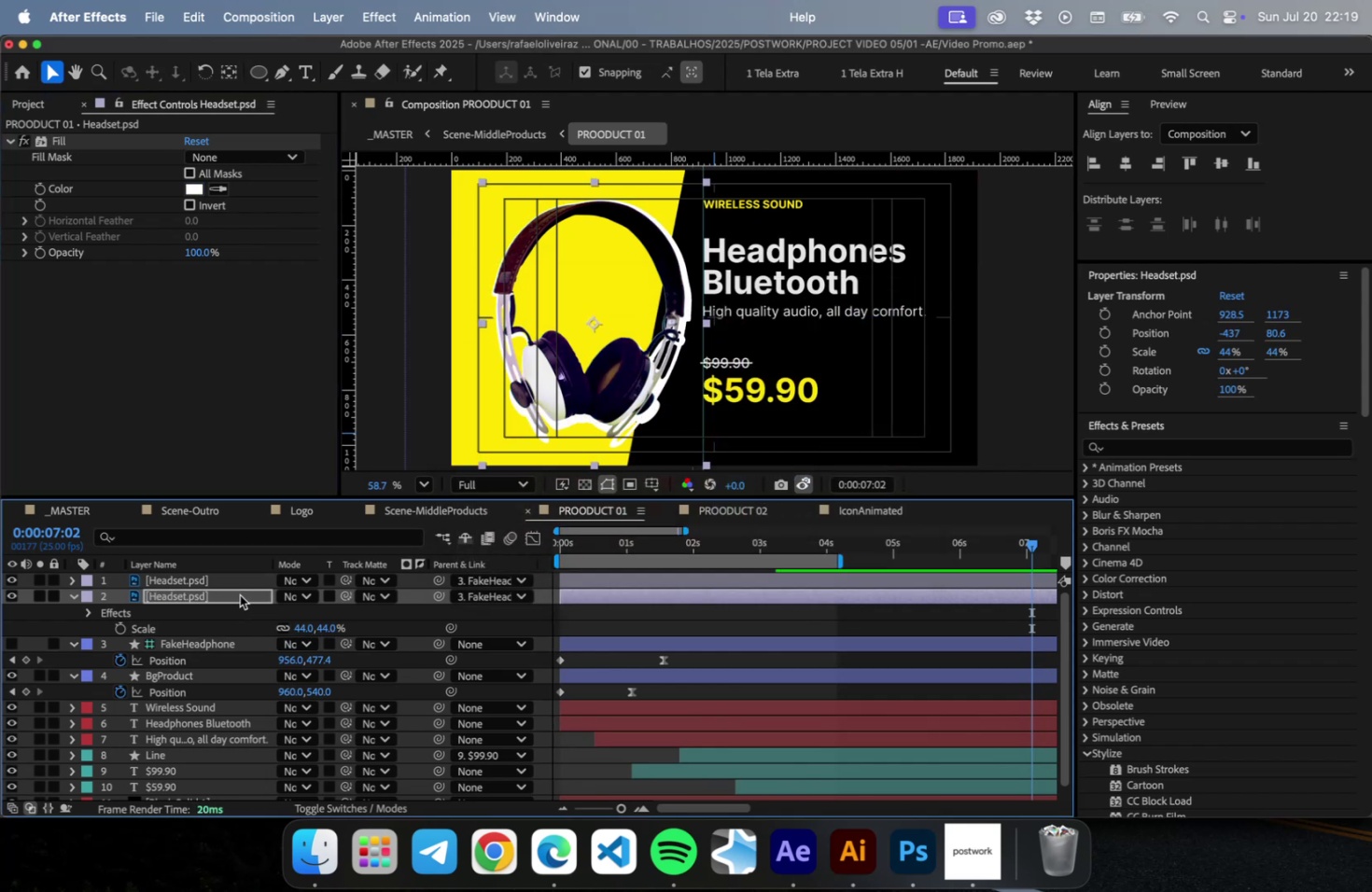 
key(ArrowDown)
 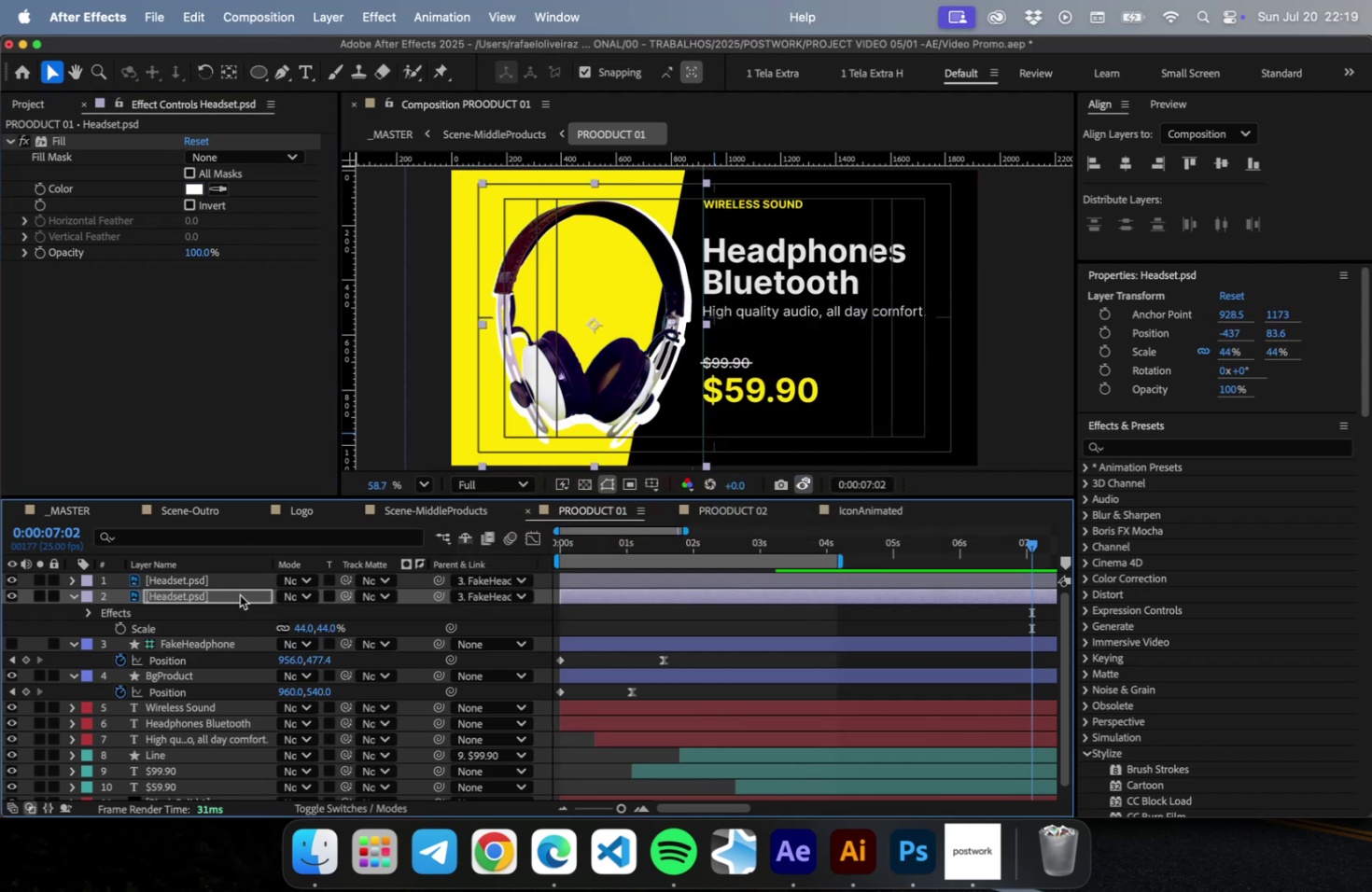 
key(ArrowDown)
 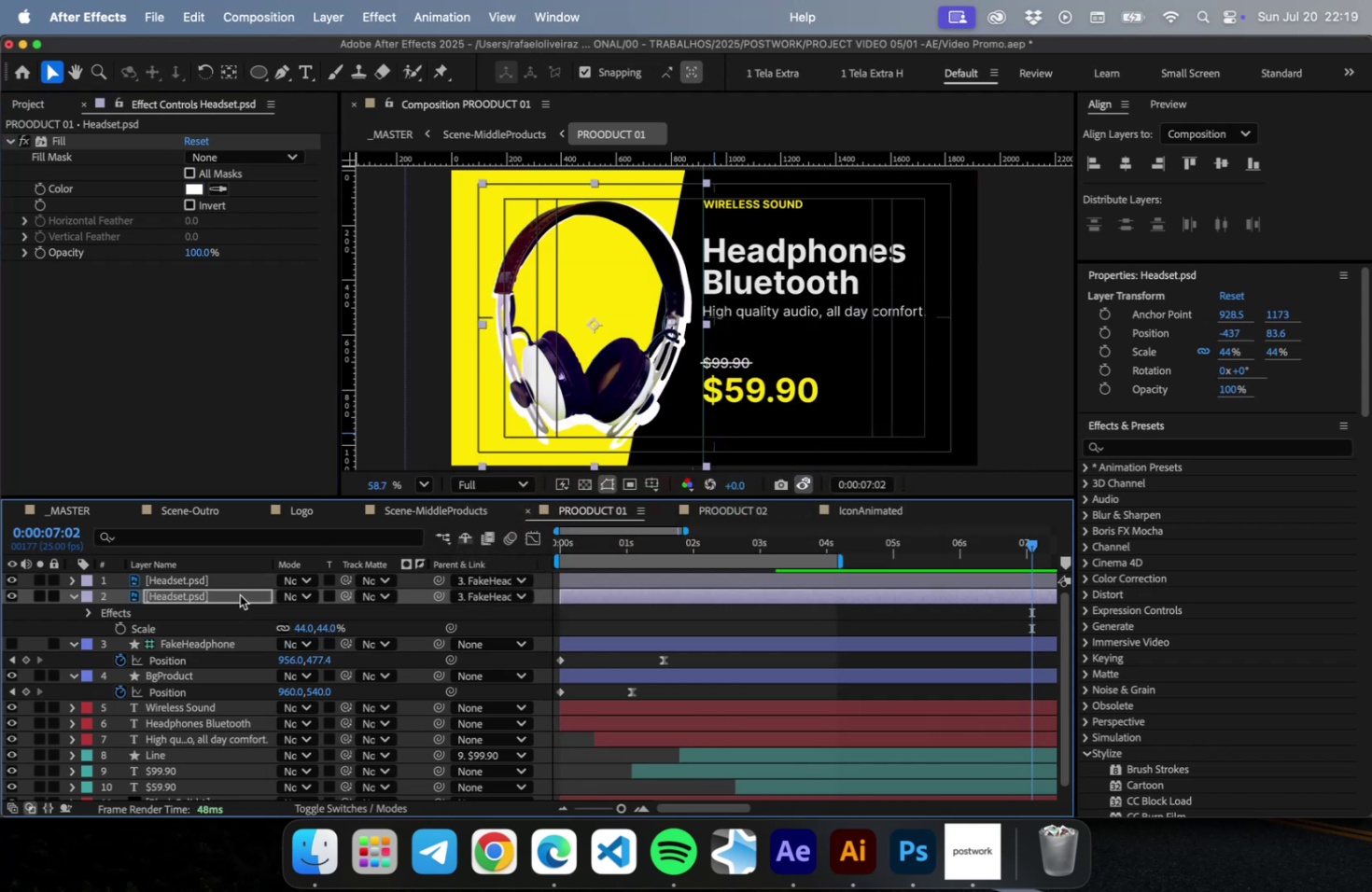 
key(ArrowDown)
 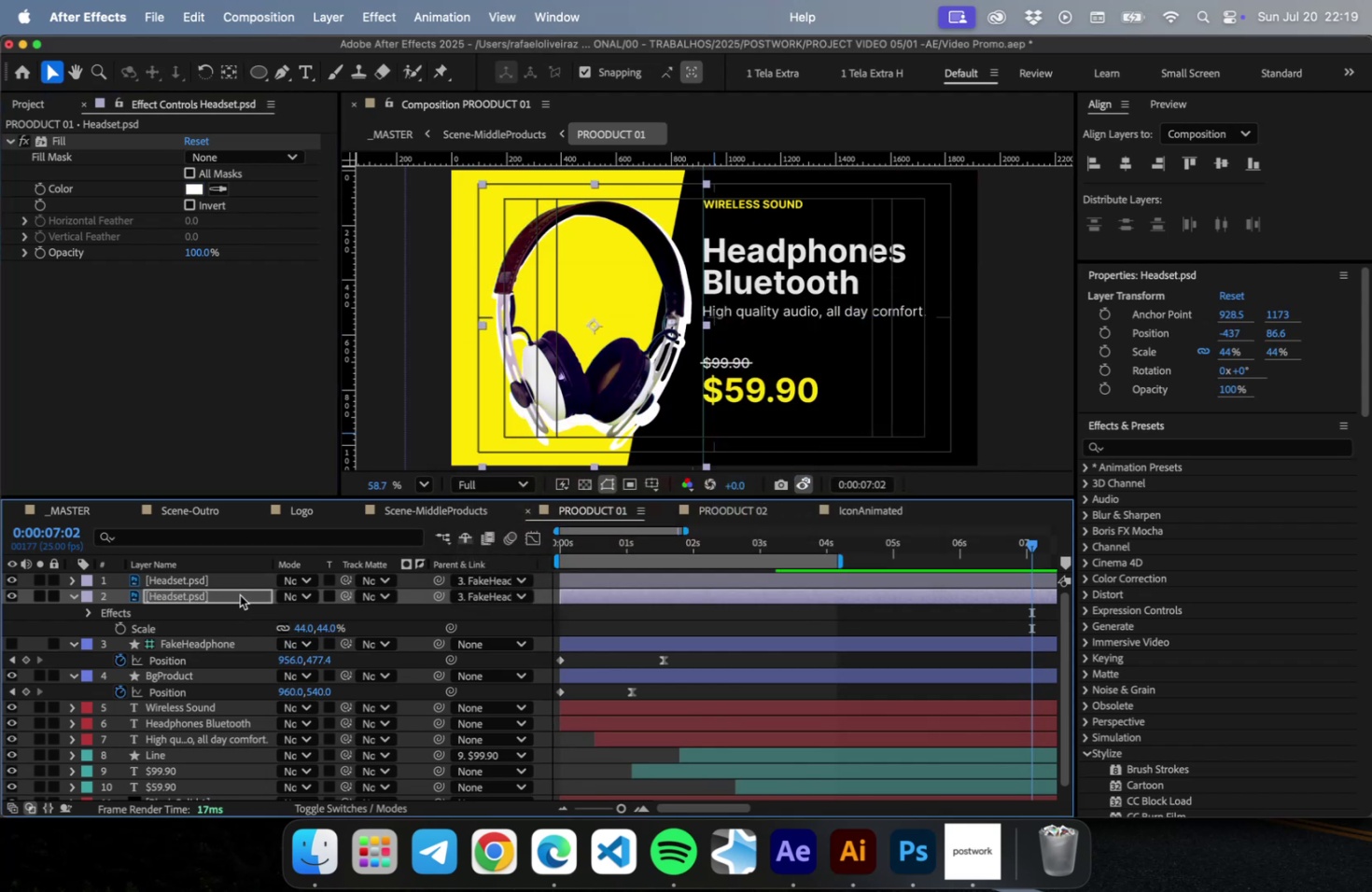 
key(ArrowDown)
 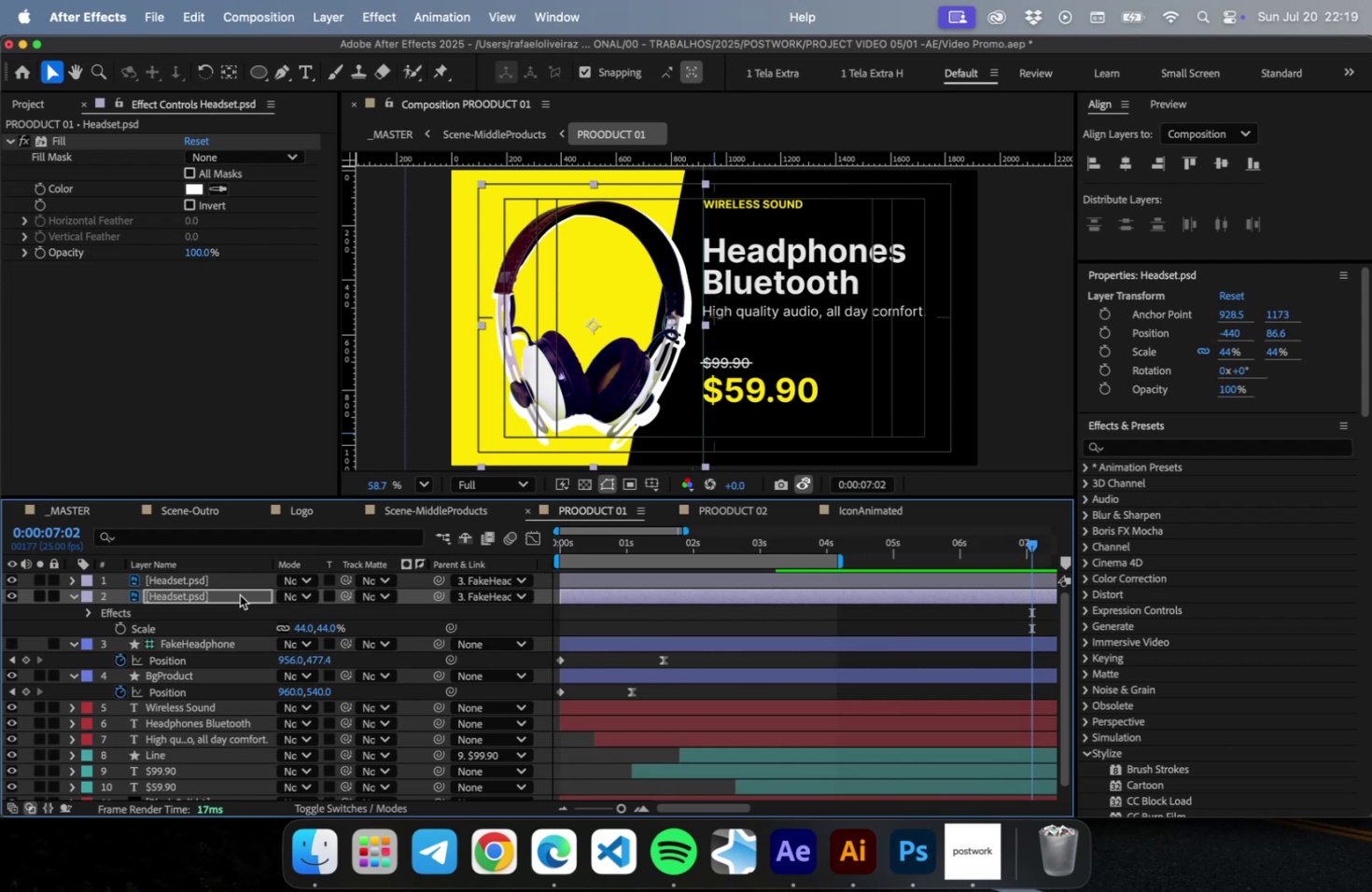 
key(ArrowLeft)
 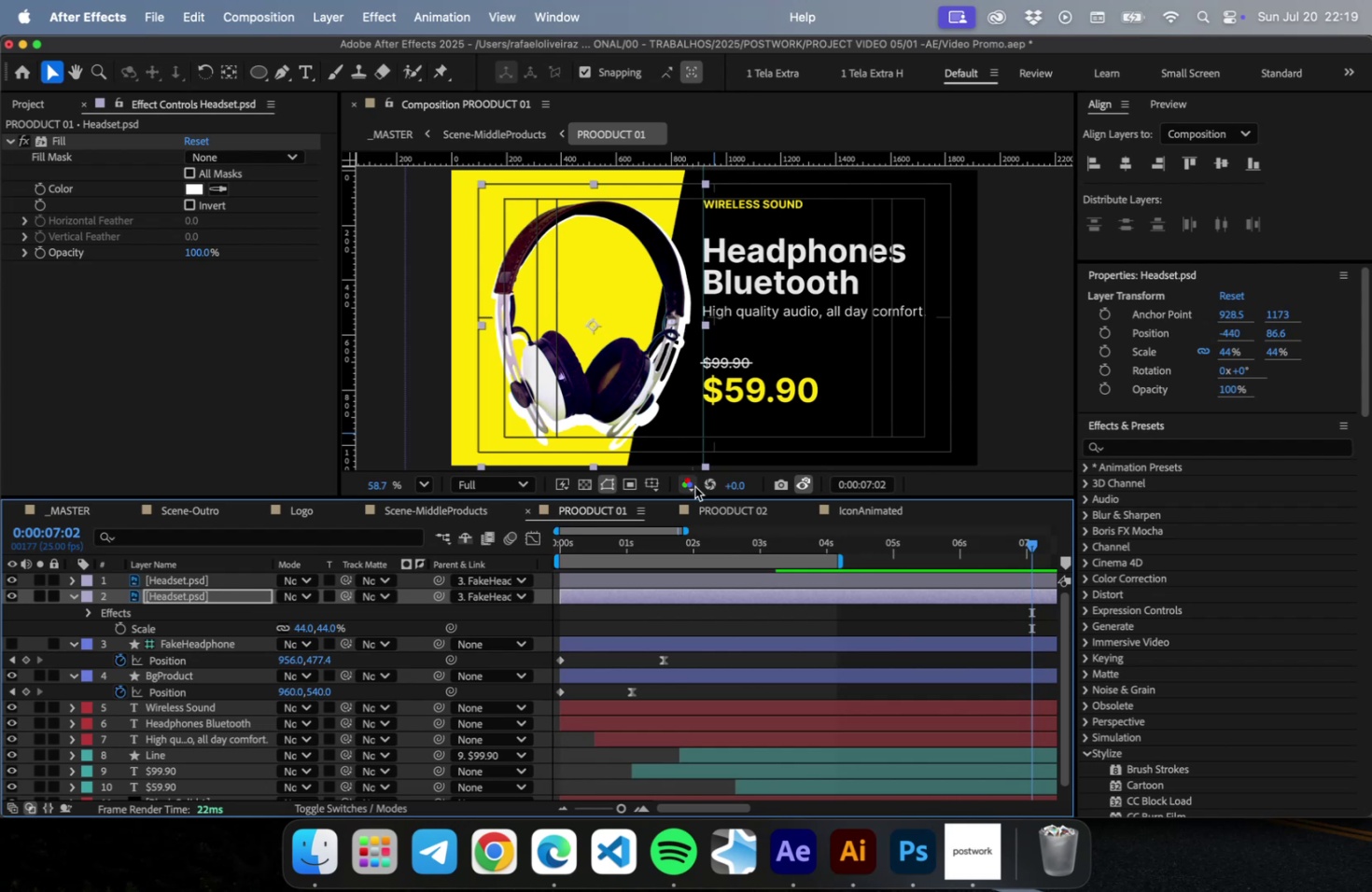 
key(Meta+CommandLeft)
 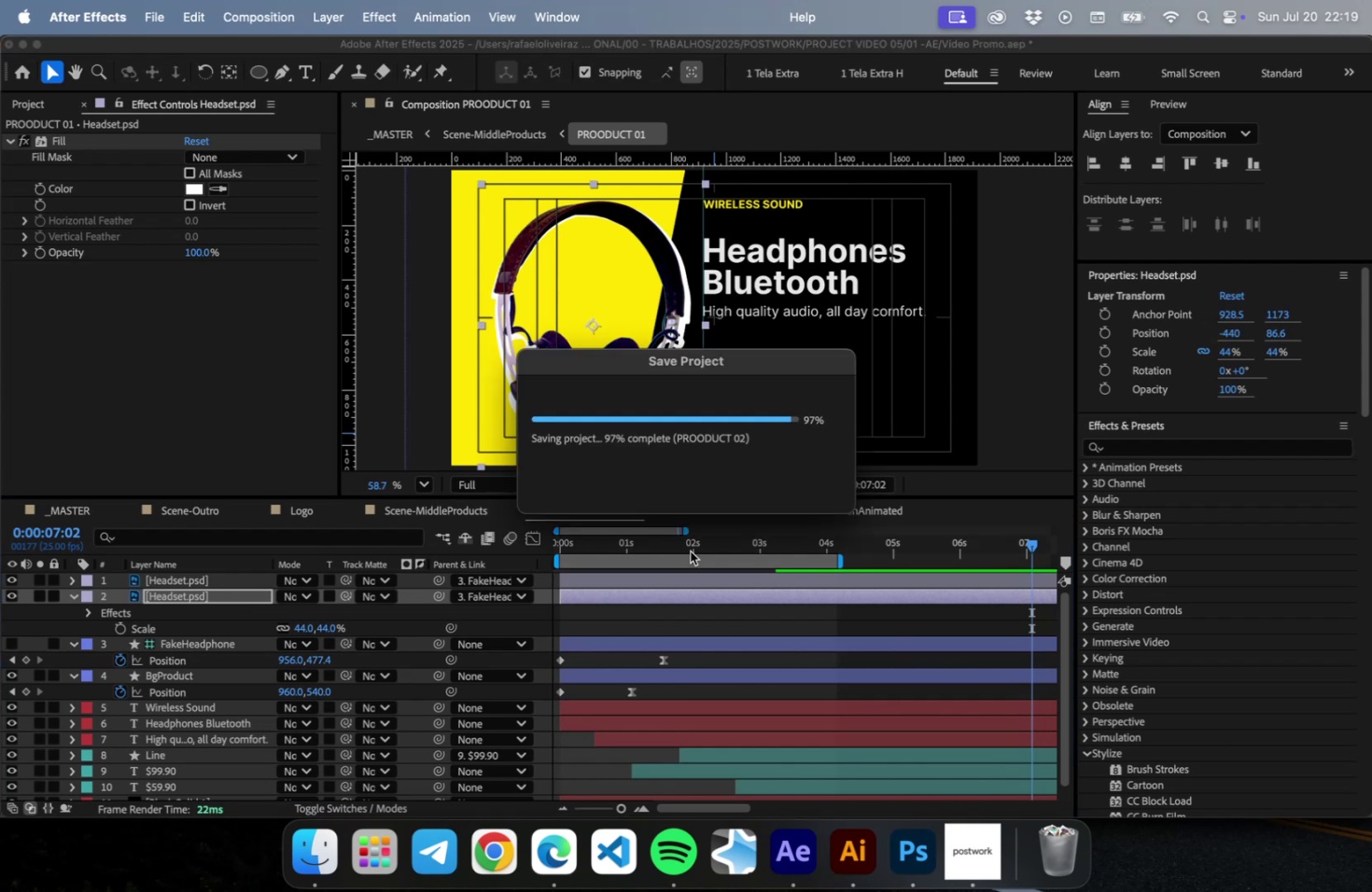 
key(Meta+S)
 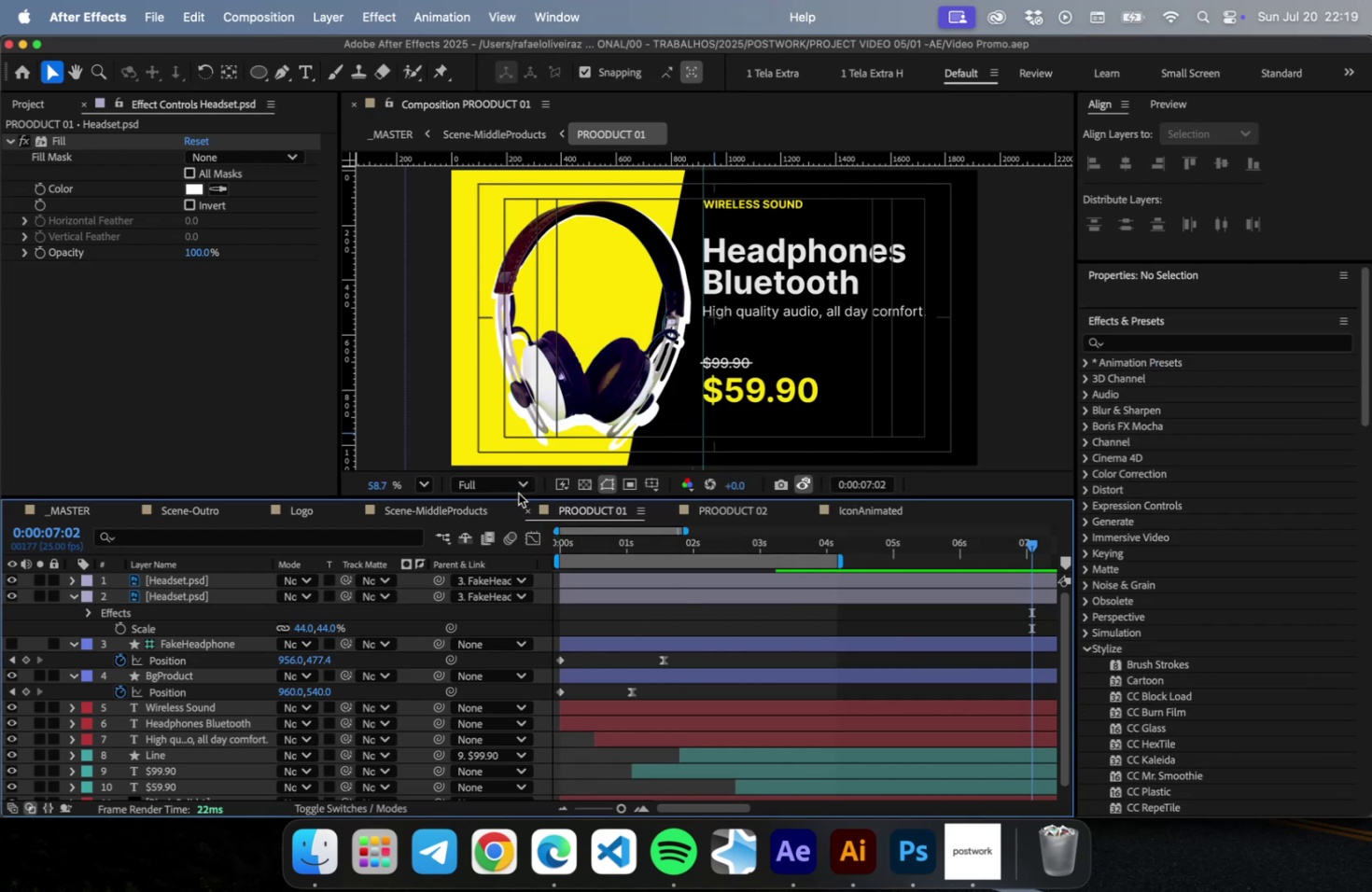 
scroll: coordinate [605, 359], scroll_direction: up, amount: 4.0
 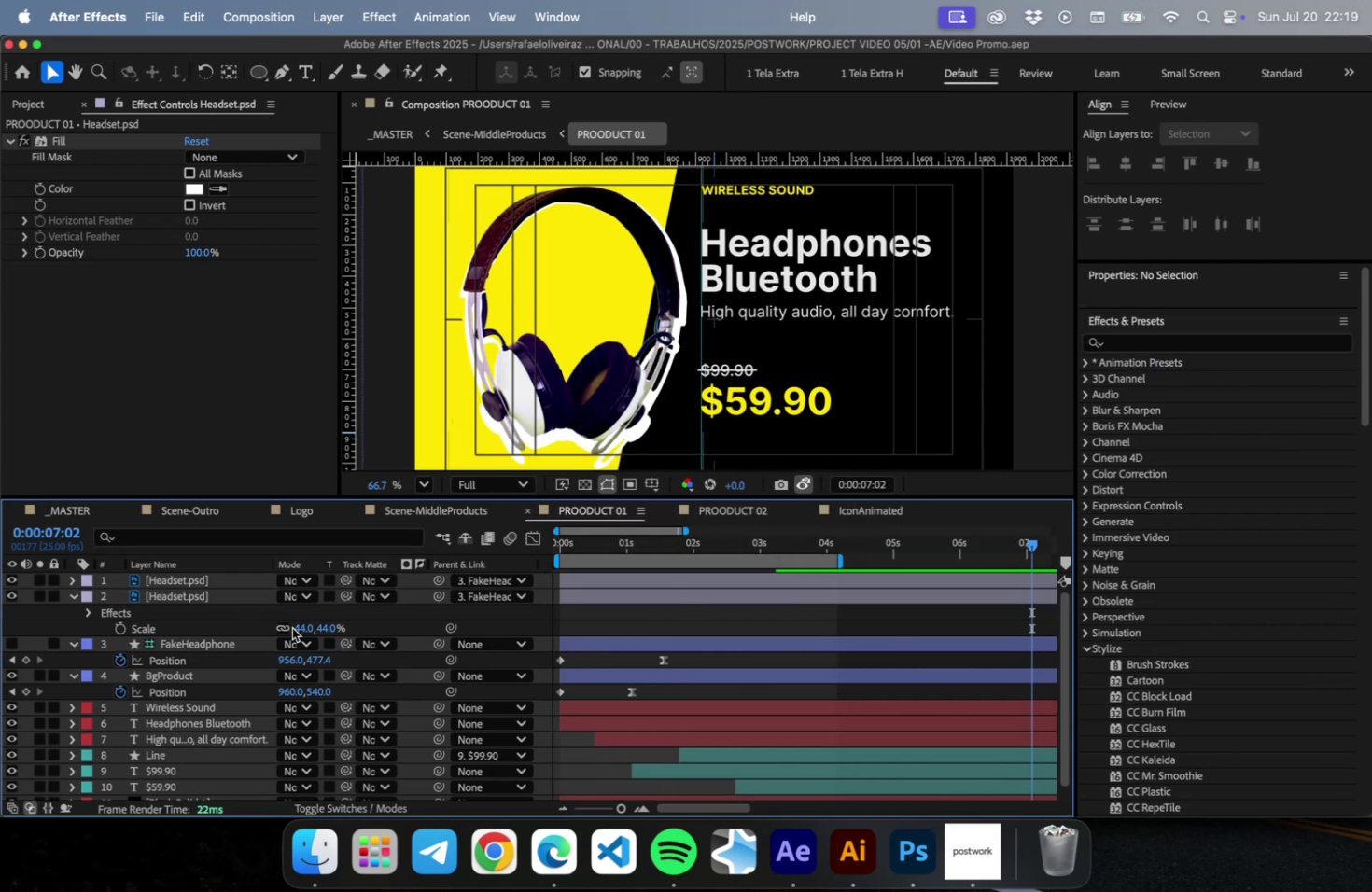 
left_click([231, 600])
 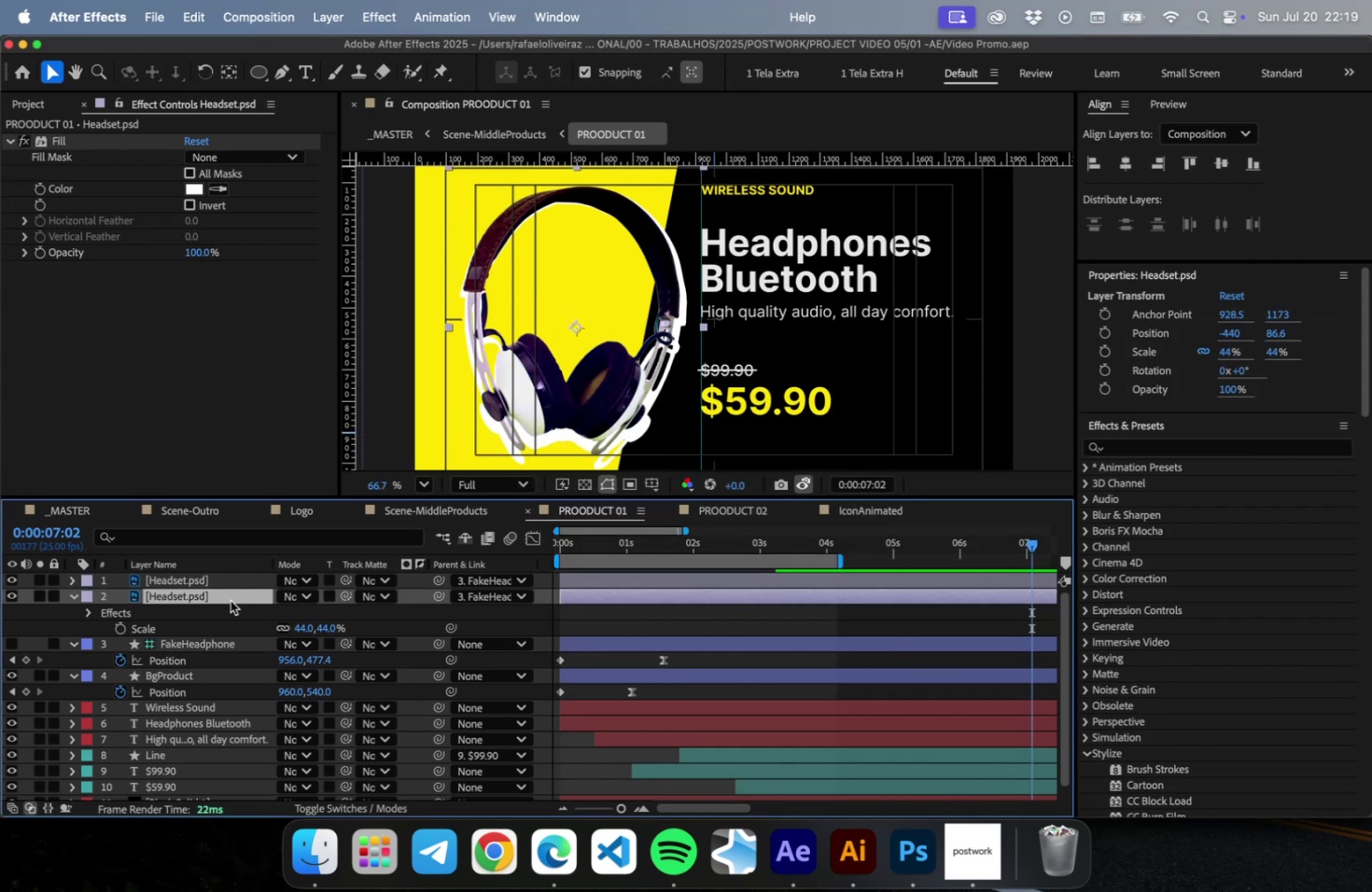 
key(Shift+ShiftRight)
 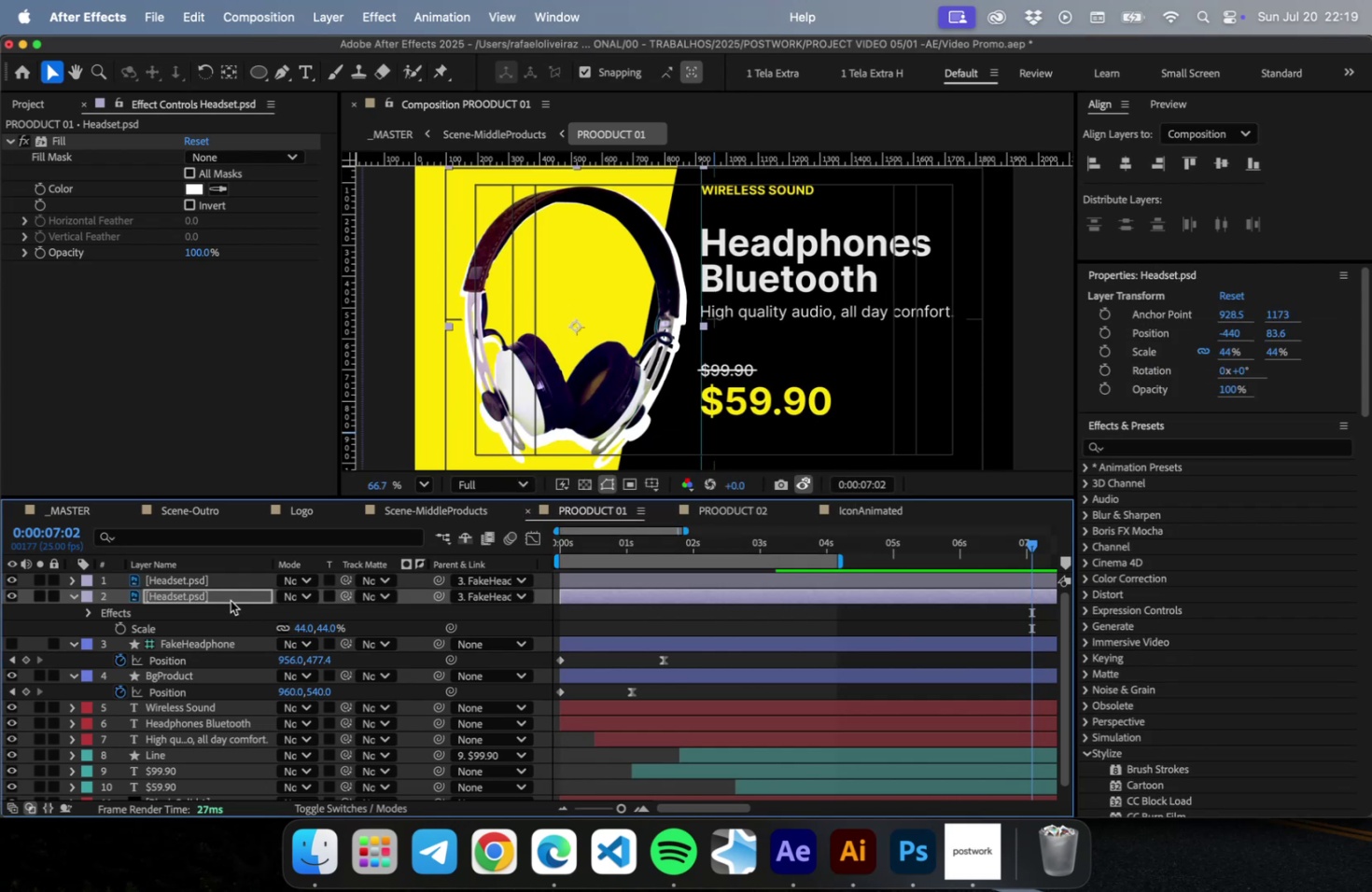 
key(ArrowUp)
 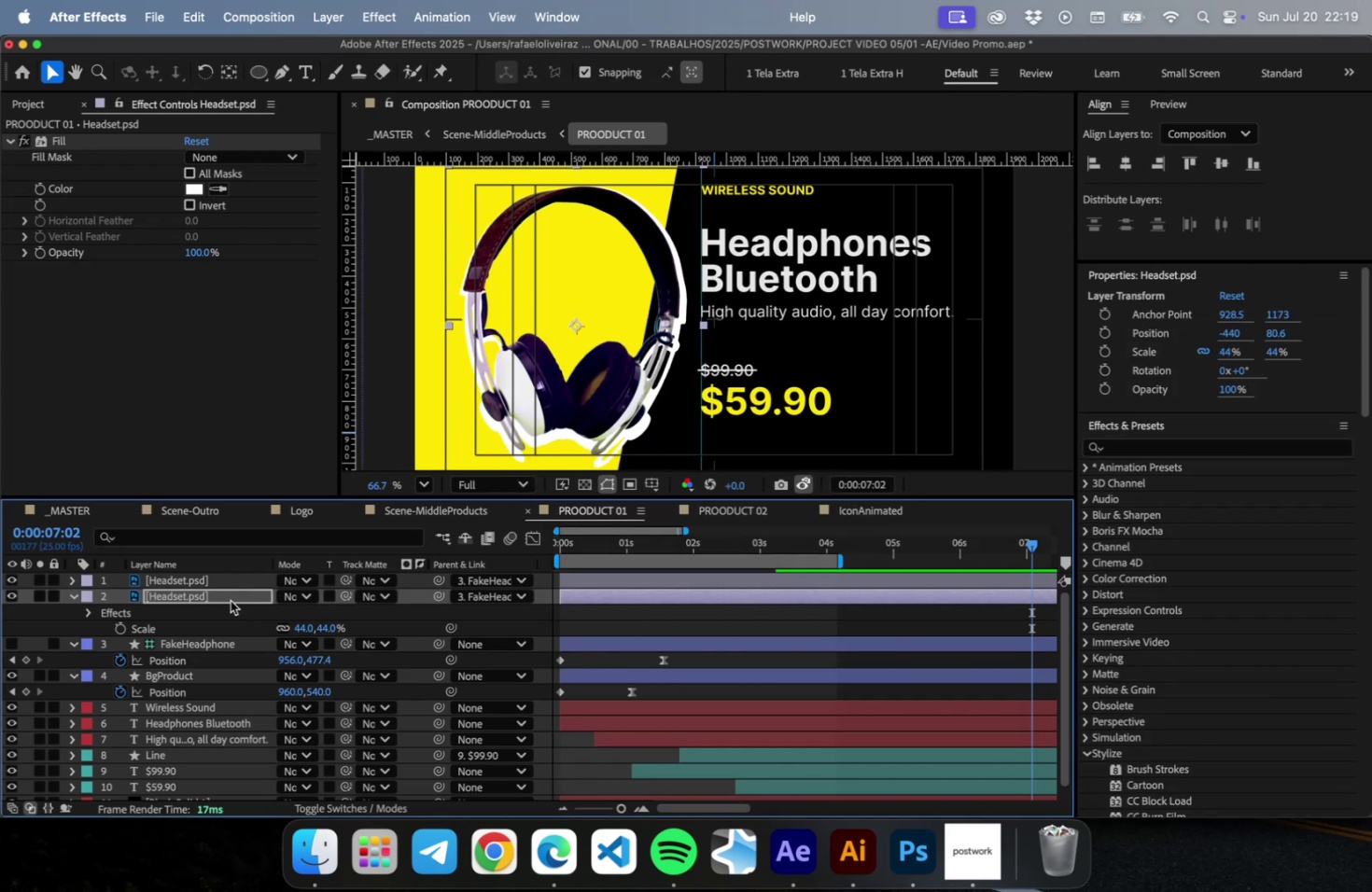 
key(ArrowUp)
 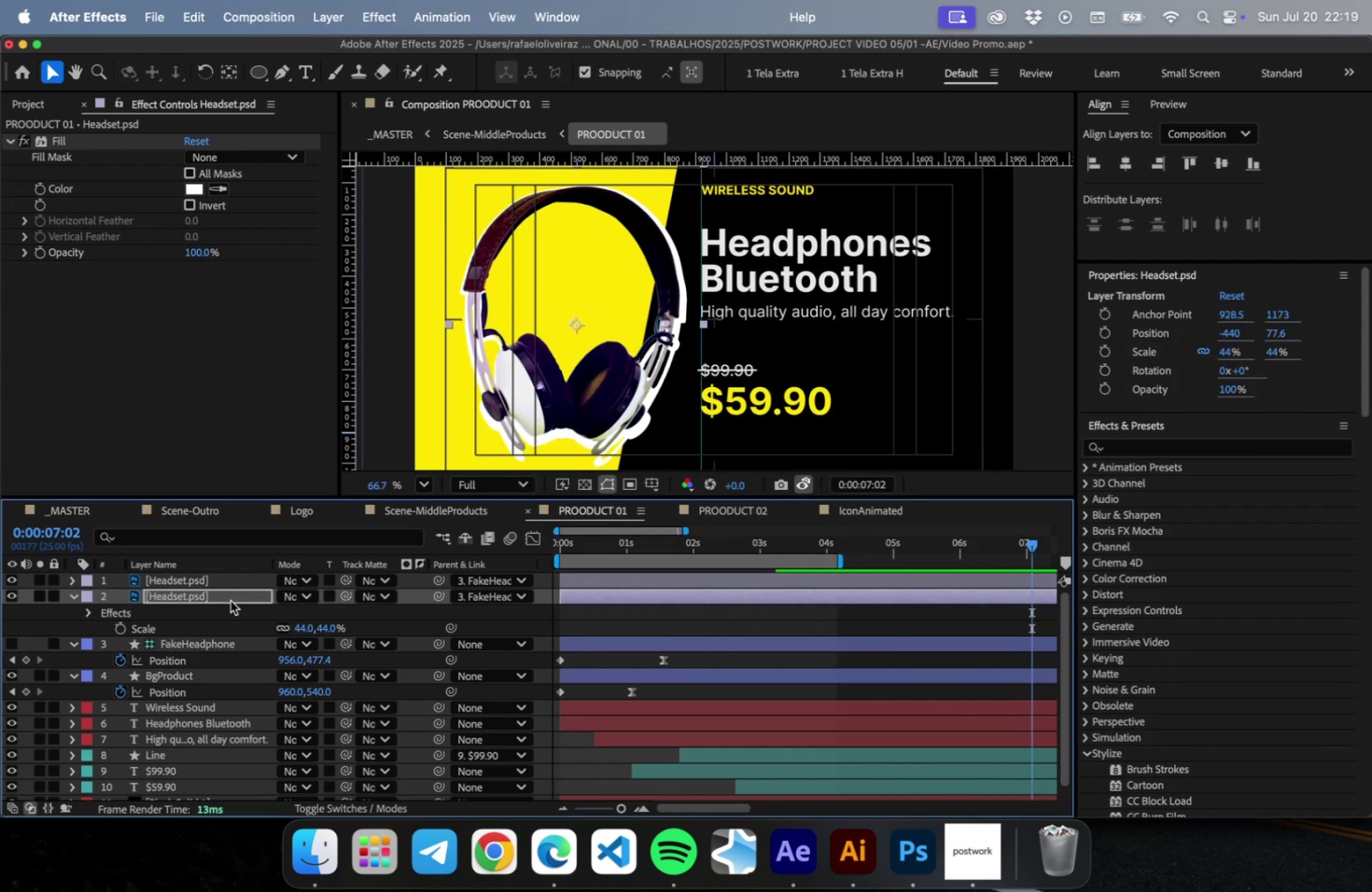 
key(ArrowUp)
 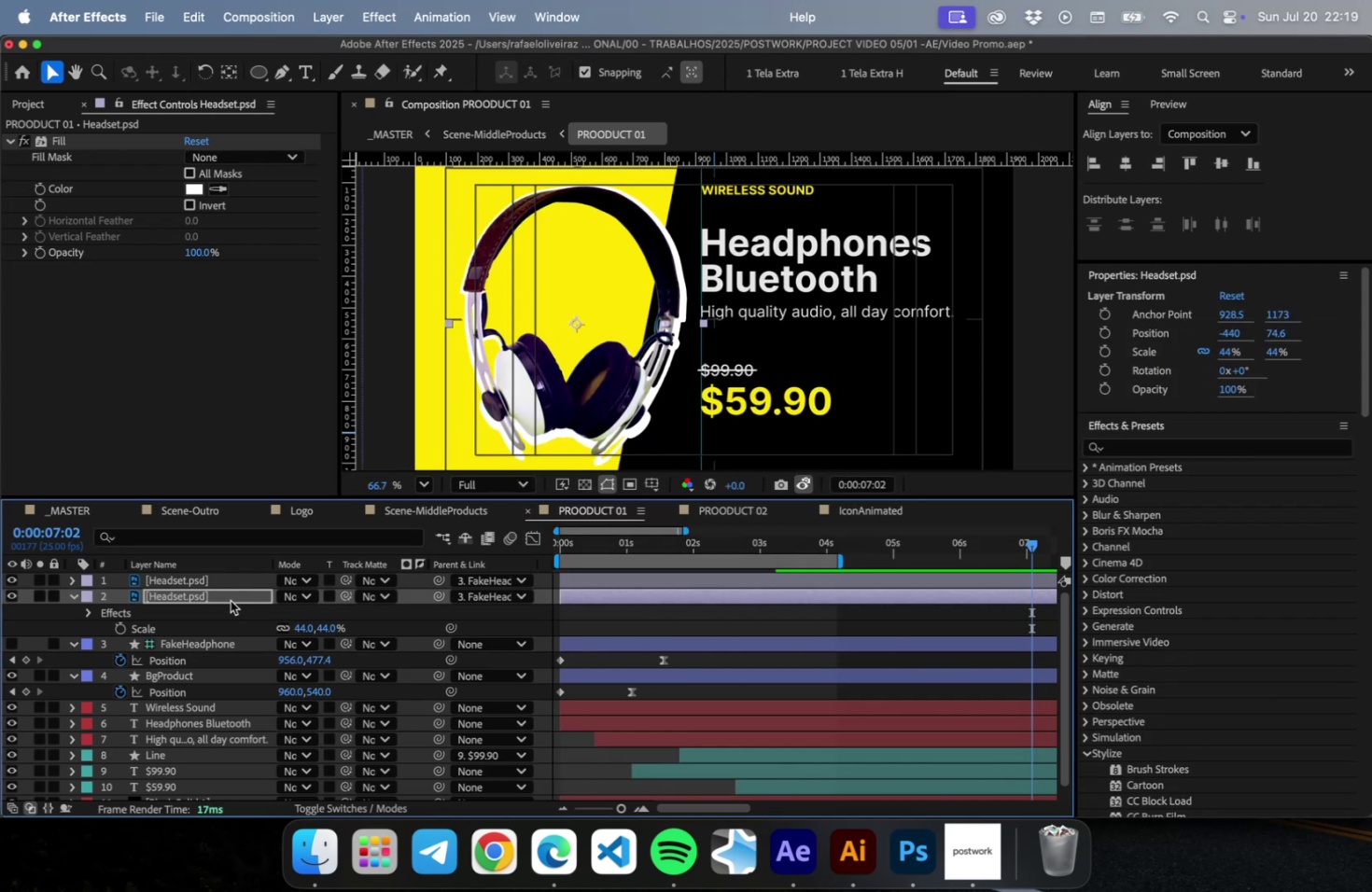 
key(ArrowUp)
 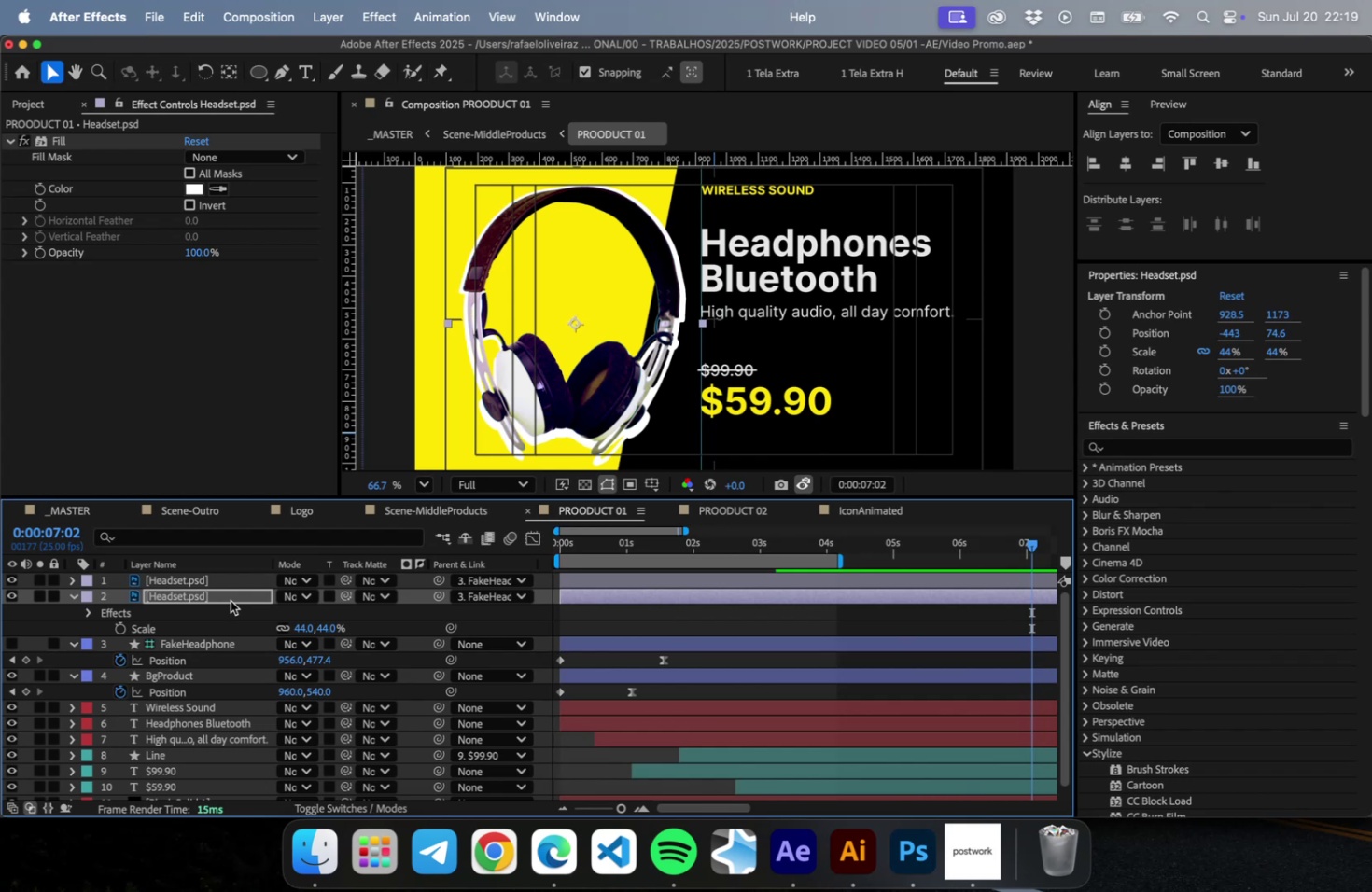 
key(ArrowLeft)
 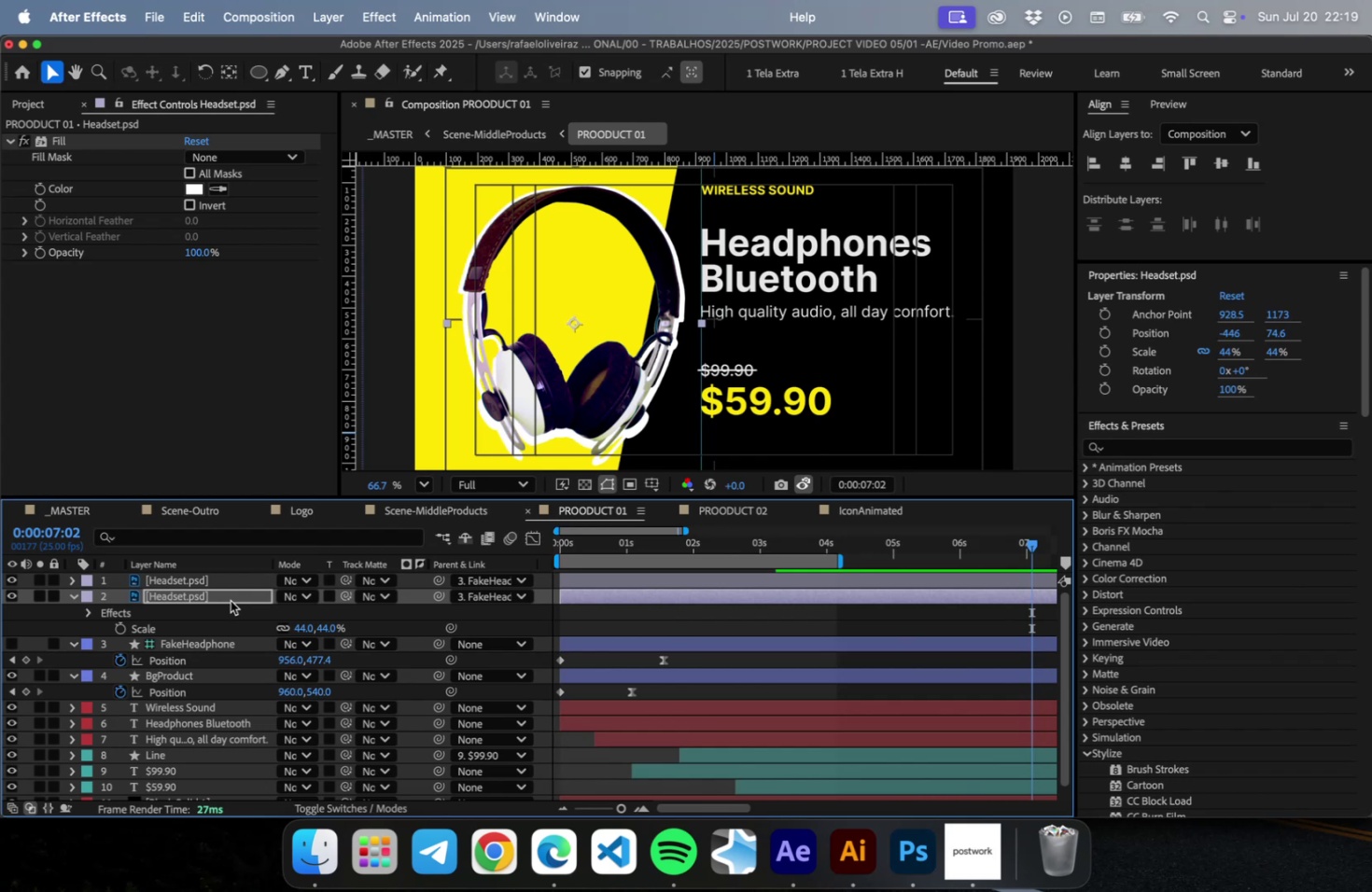 
key(ArrowLeft)
 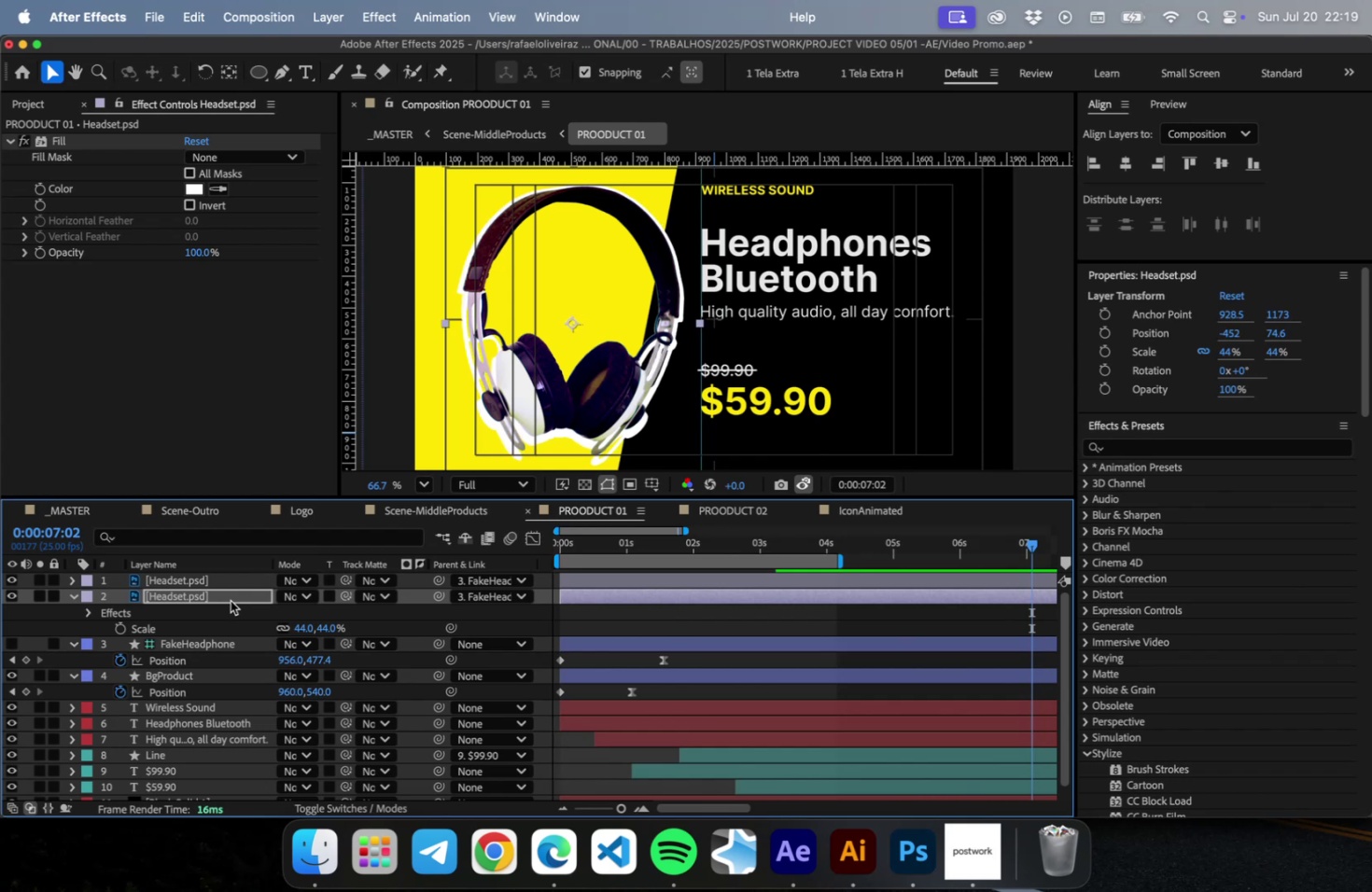 
key(ArrowLeft)
 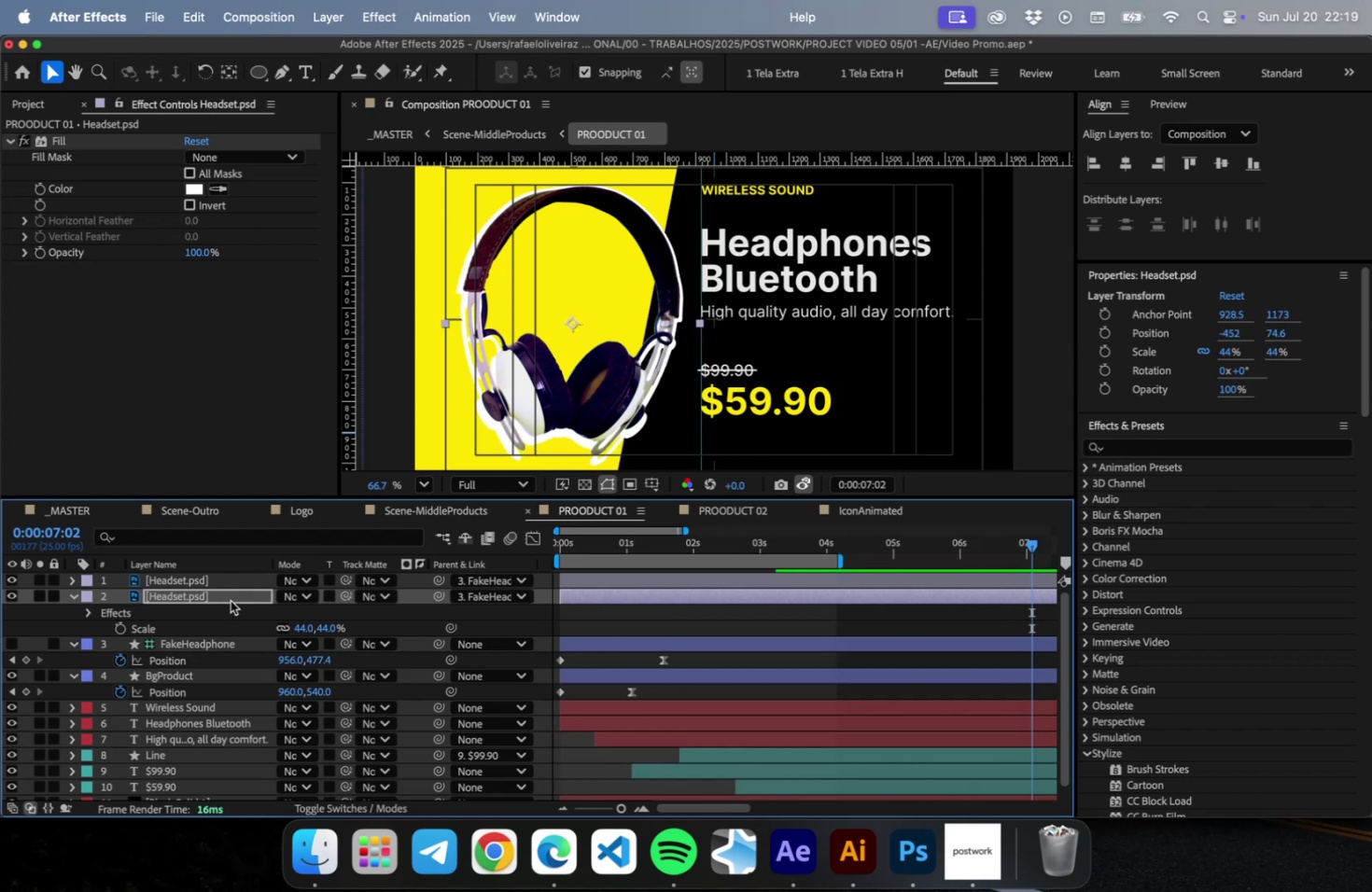 
key(ArrowLeft)
 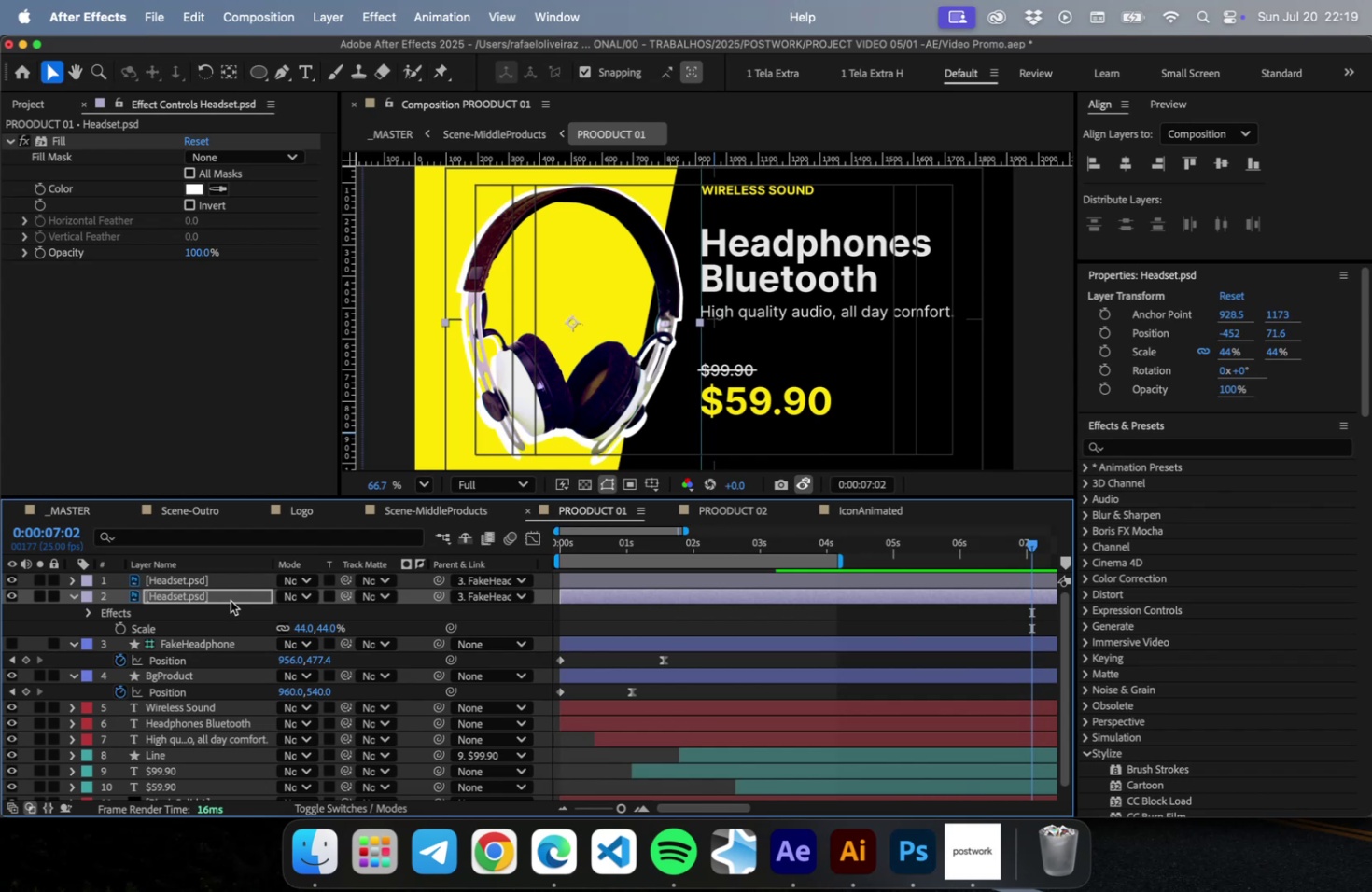 
key(ArrowUp)
 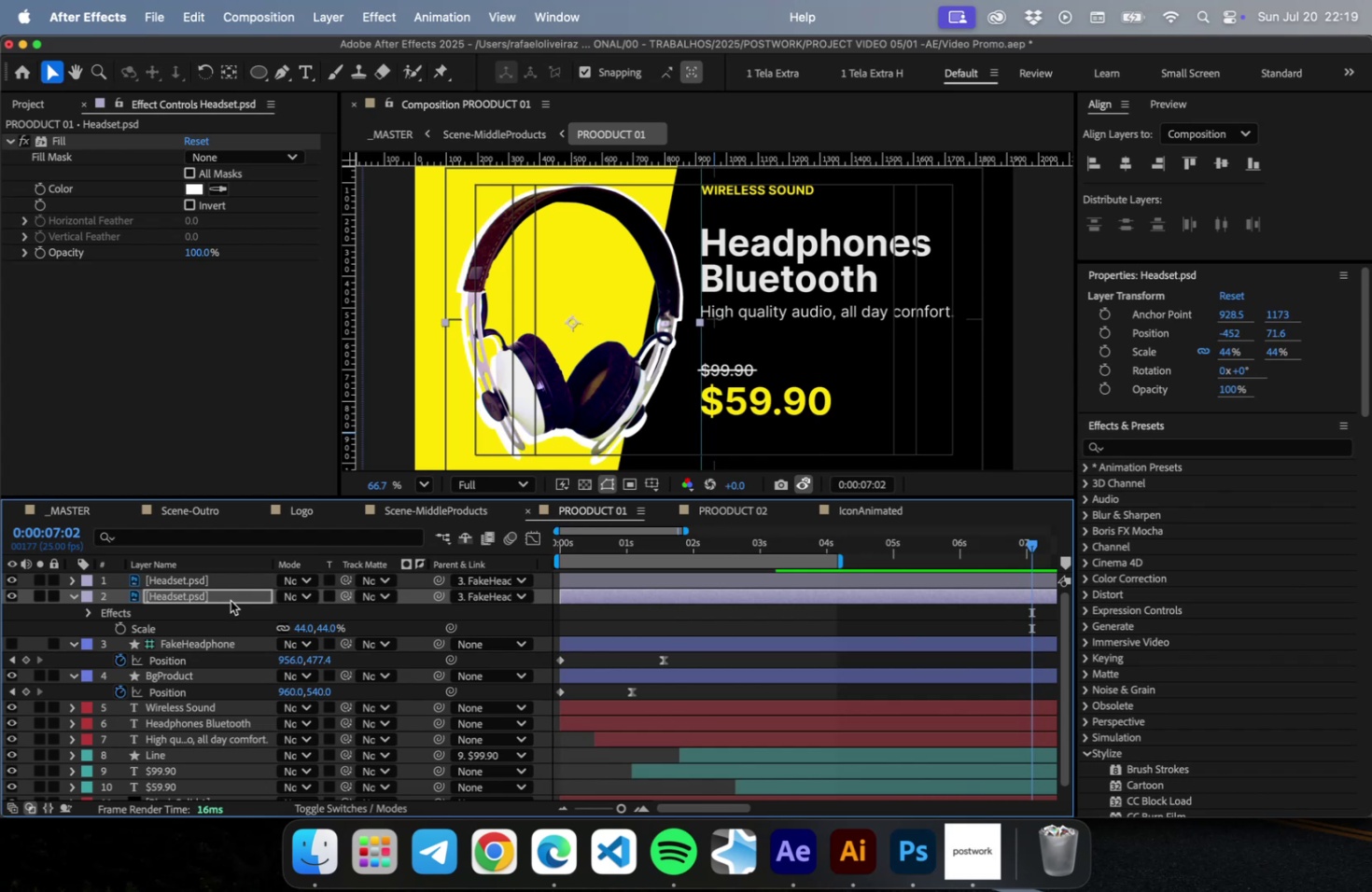 
key(ArrowRight)
 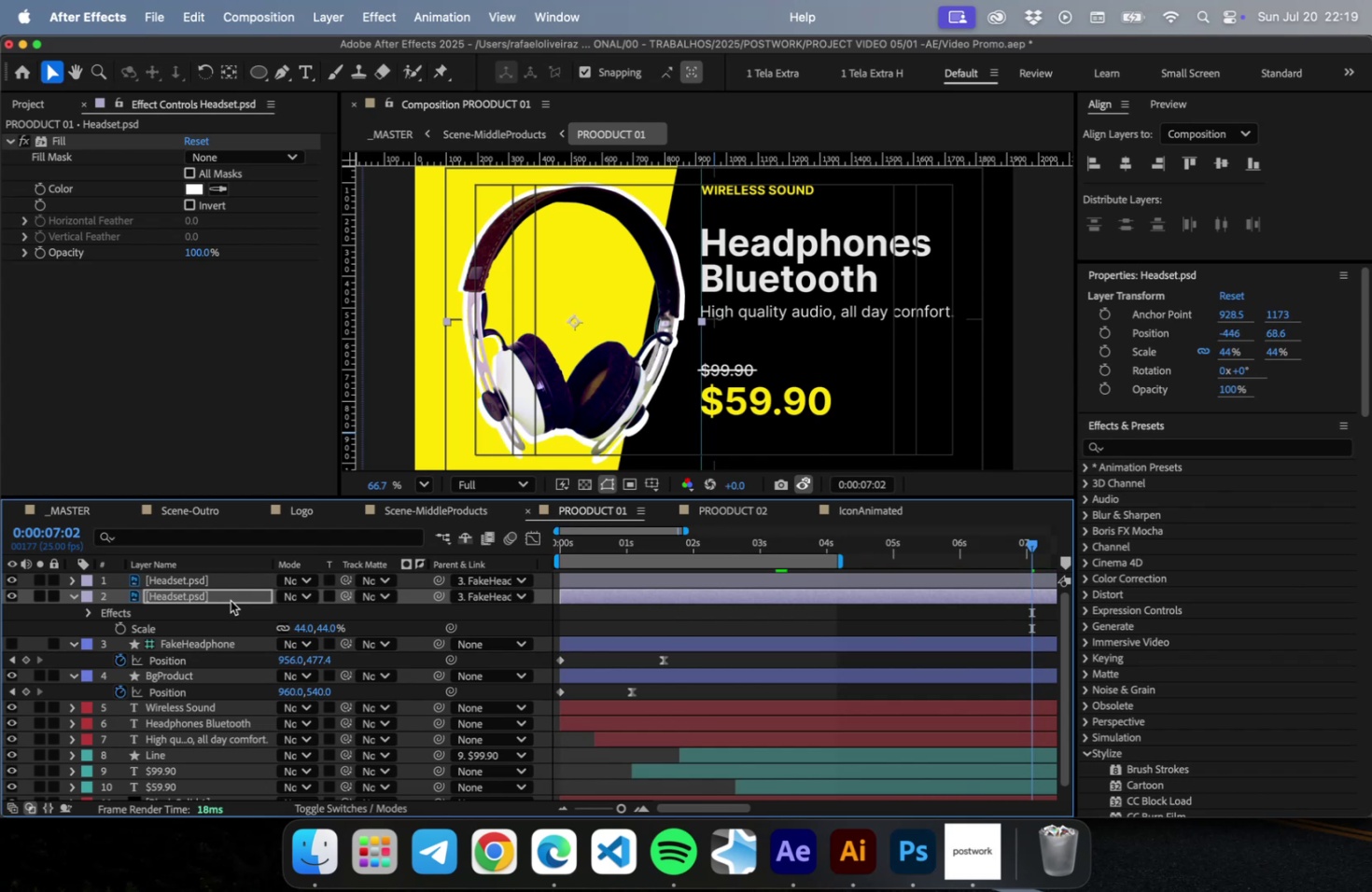 
key(ArrowUp)
 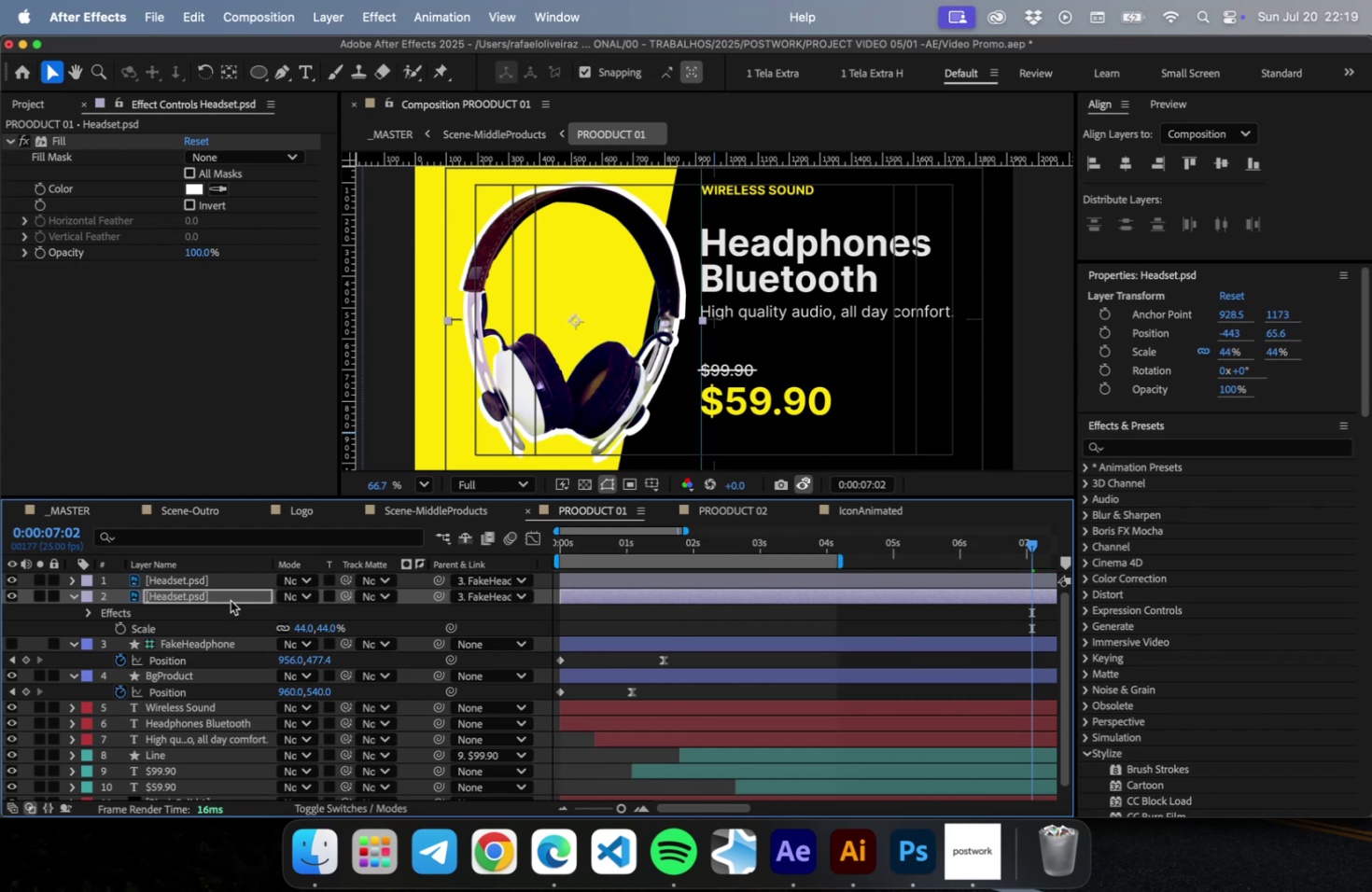 
key(ArrowRight)
 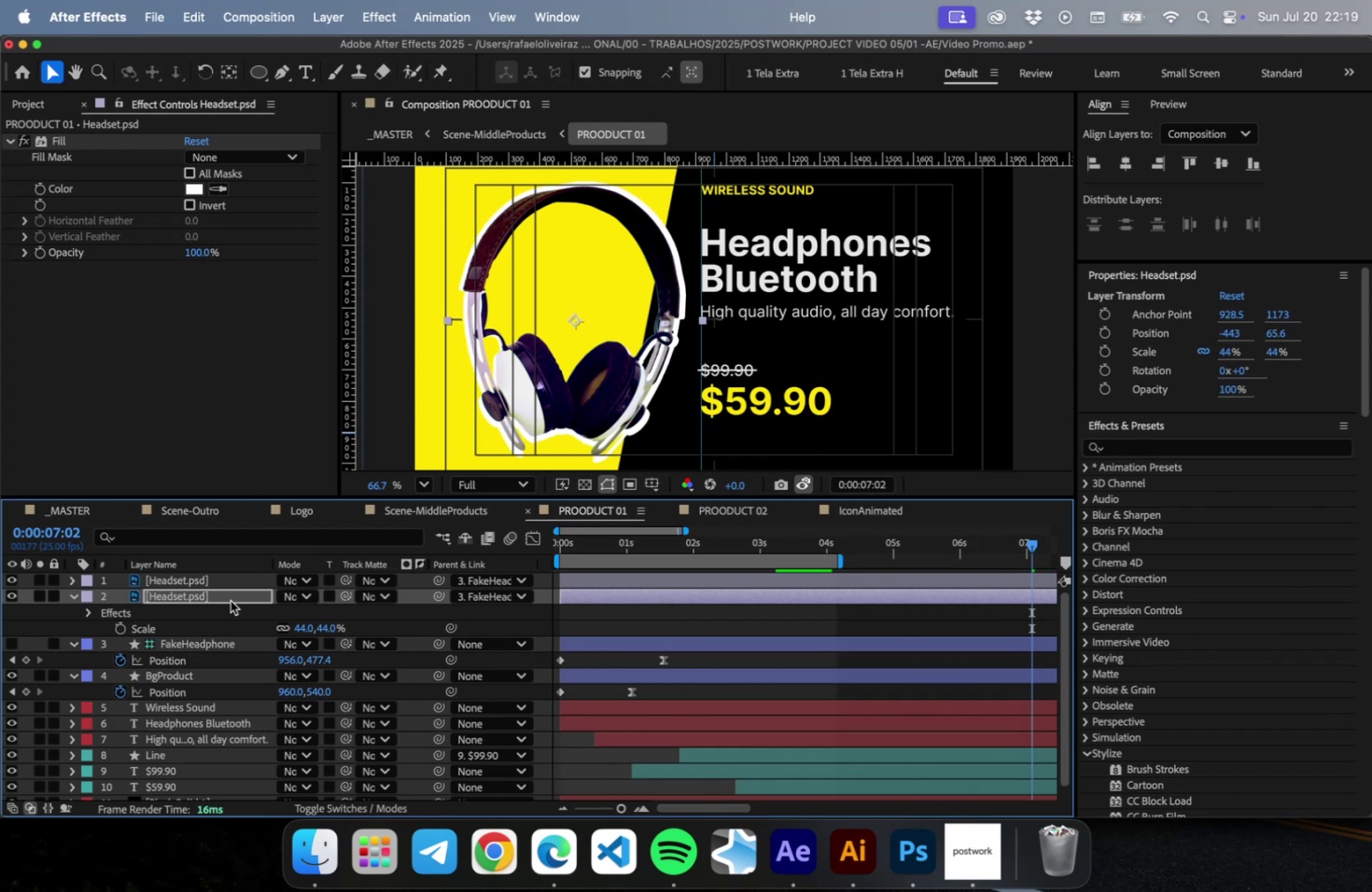 
key(ArrowRight)
 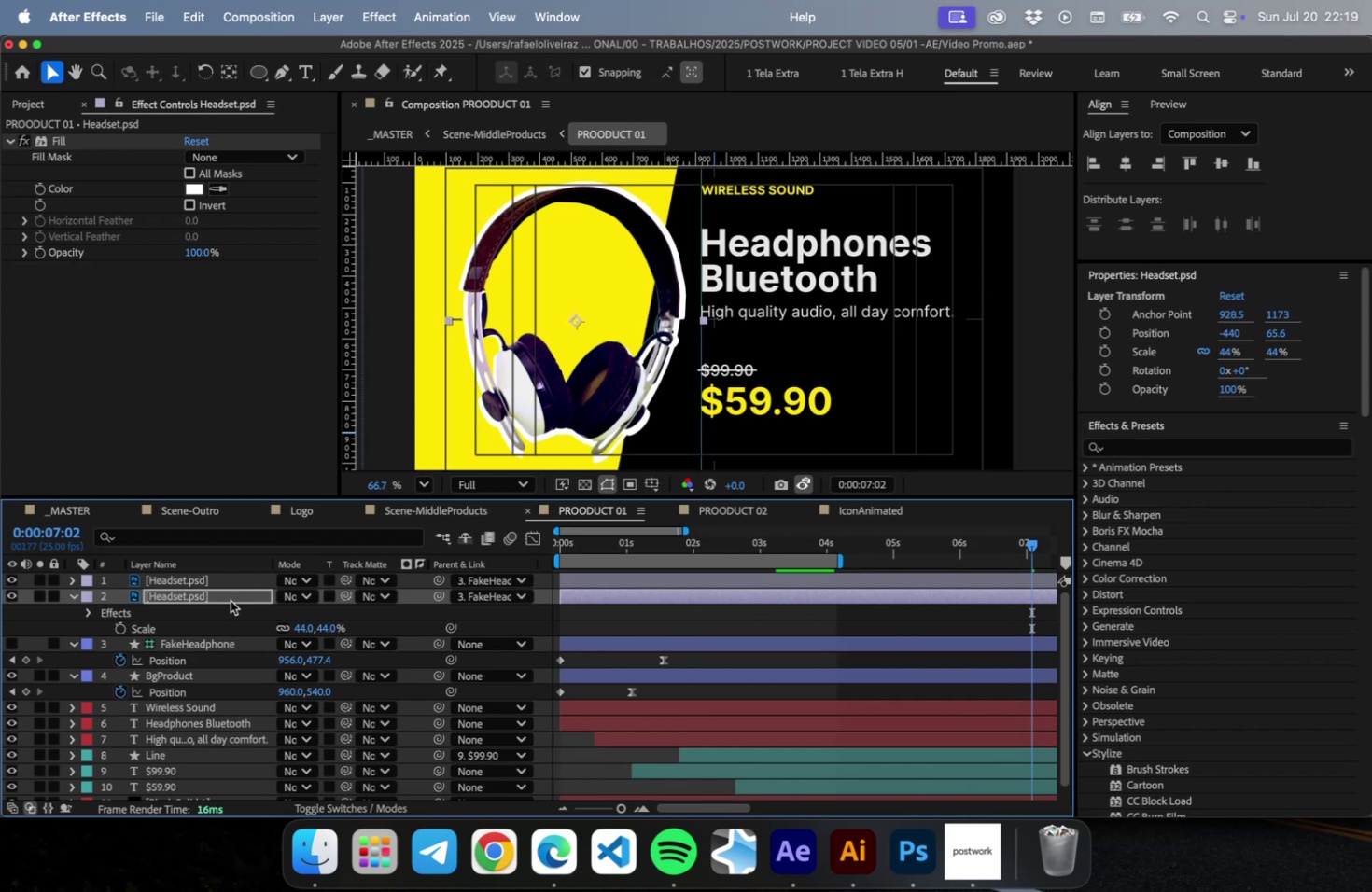 
key(ArrowUp)
 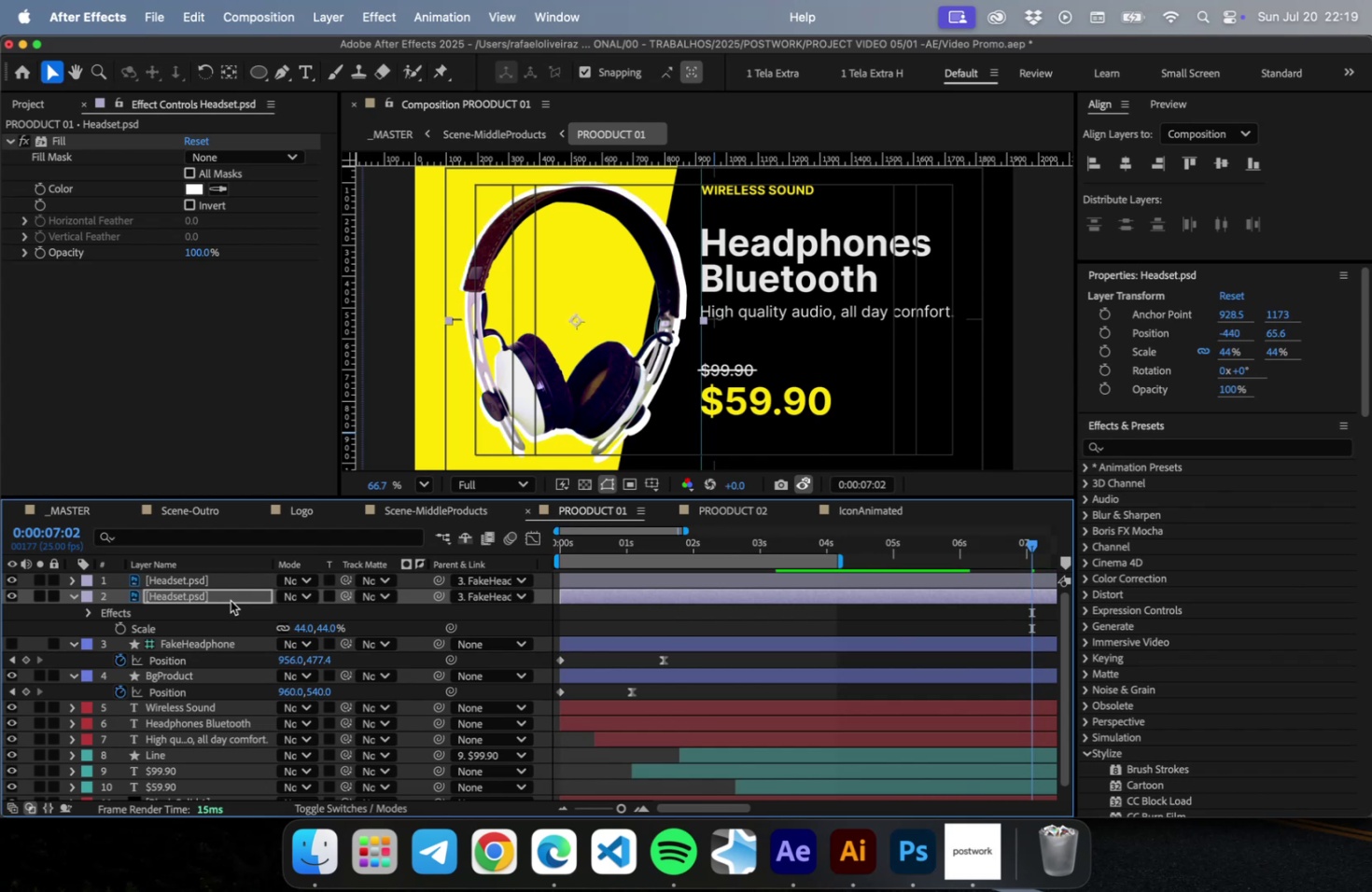 
key(ArrowRight)
 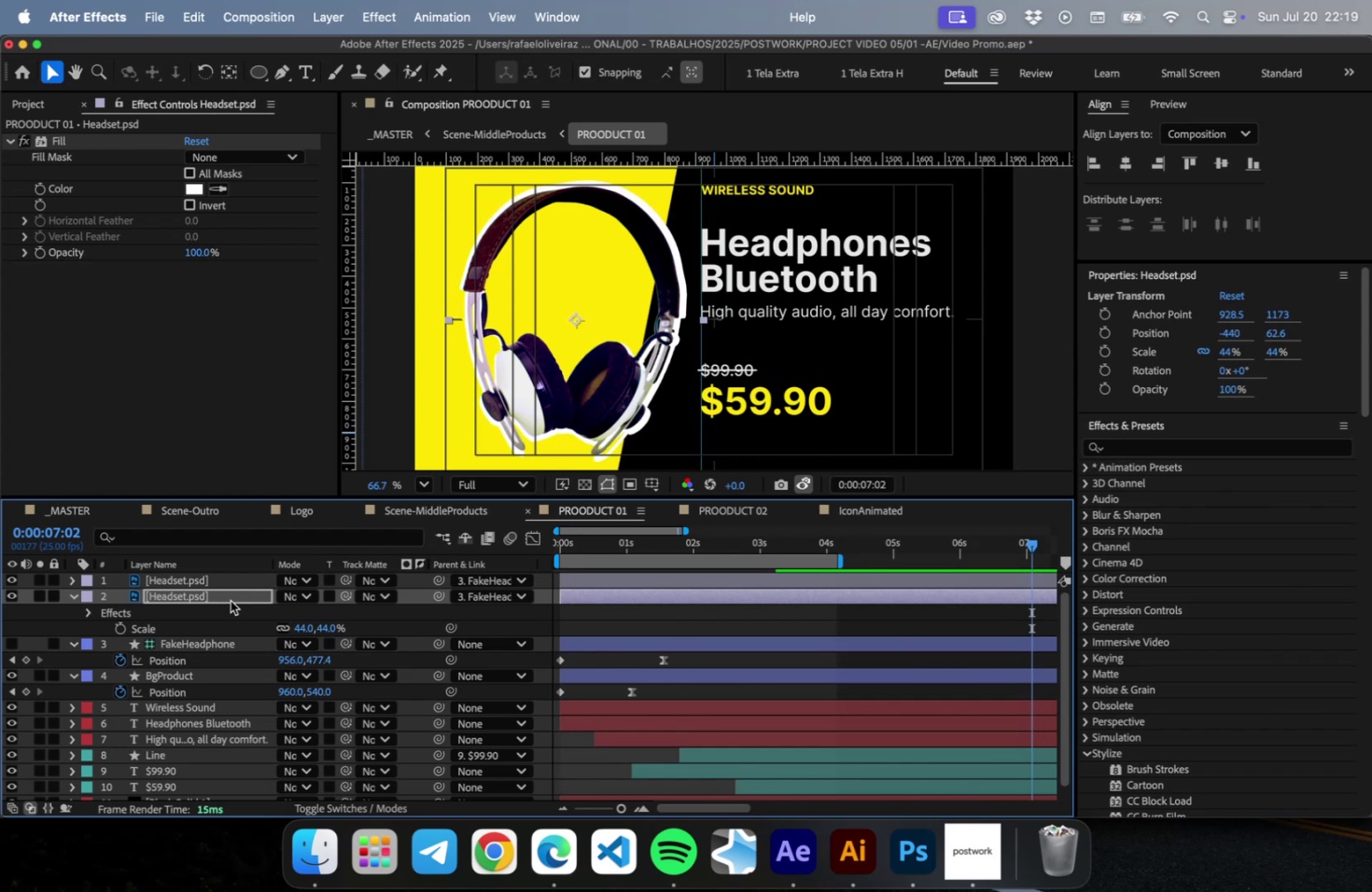 
key(ArrowUp)
 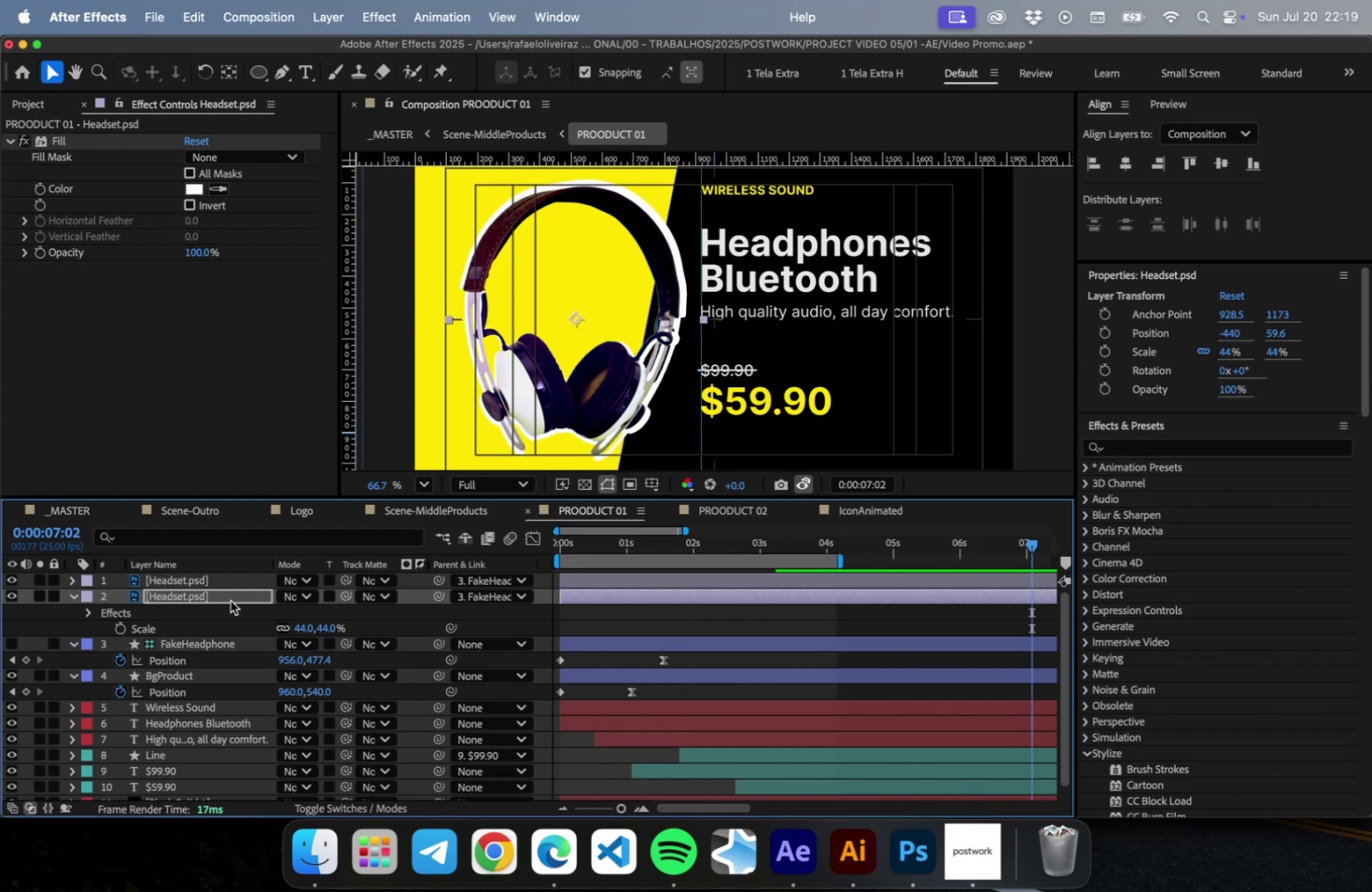 
key(ArrowUp)
 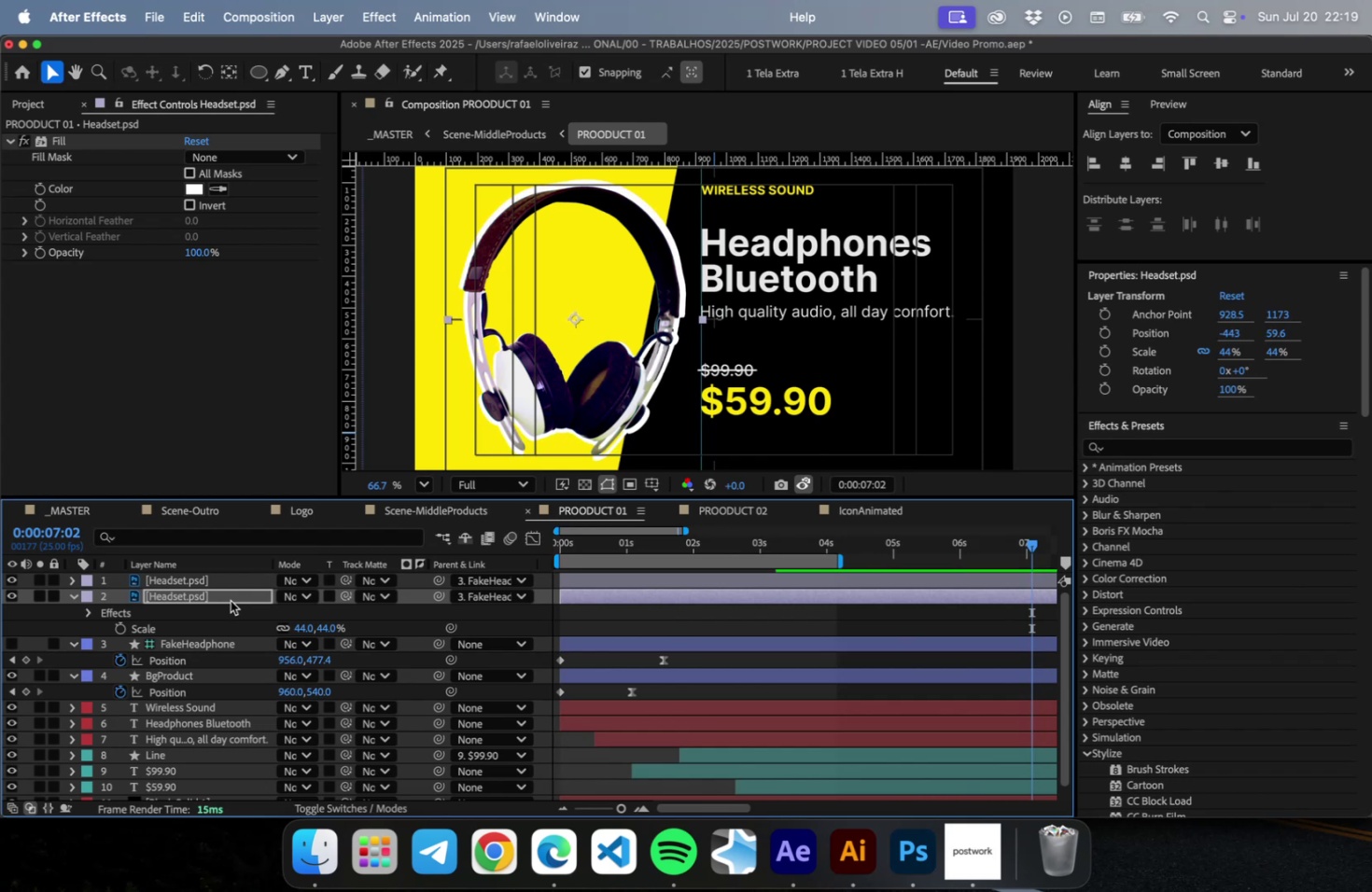 
key(ArrowLeft)
 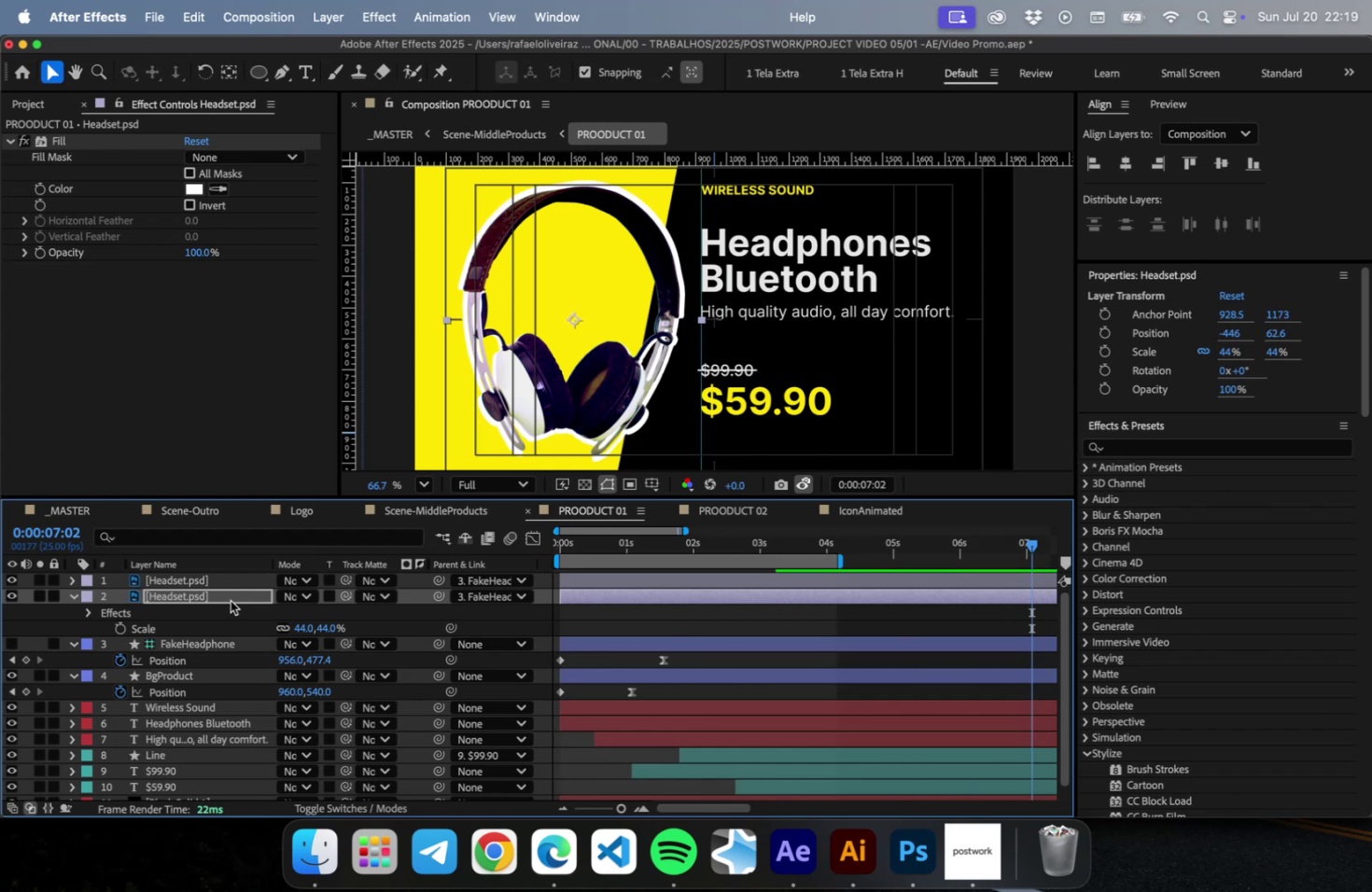 
key(ArrowDown)
 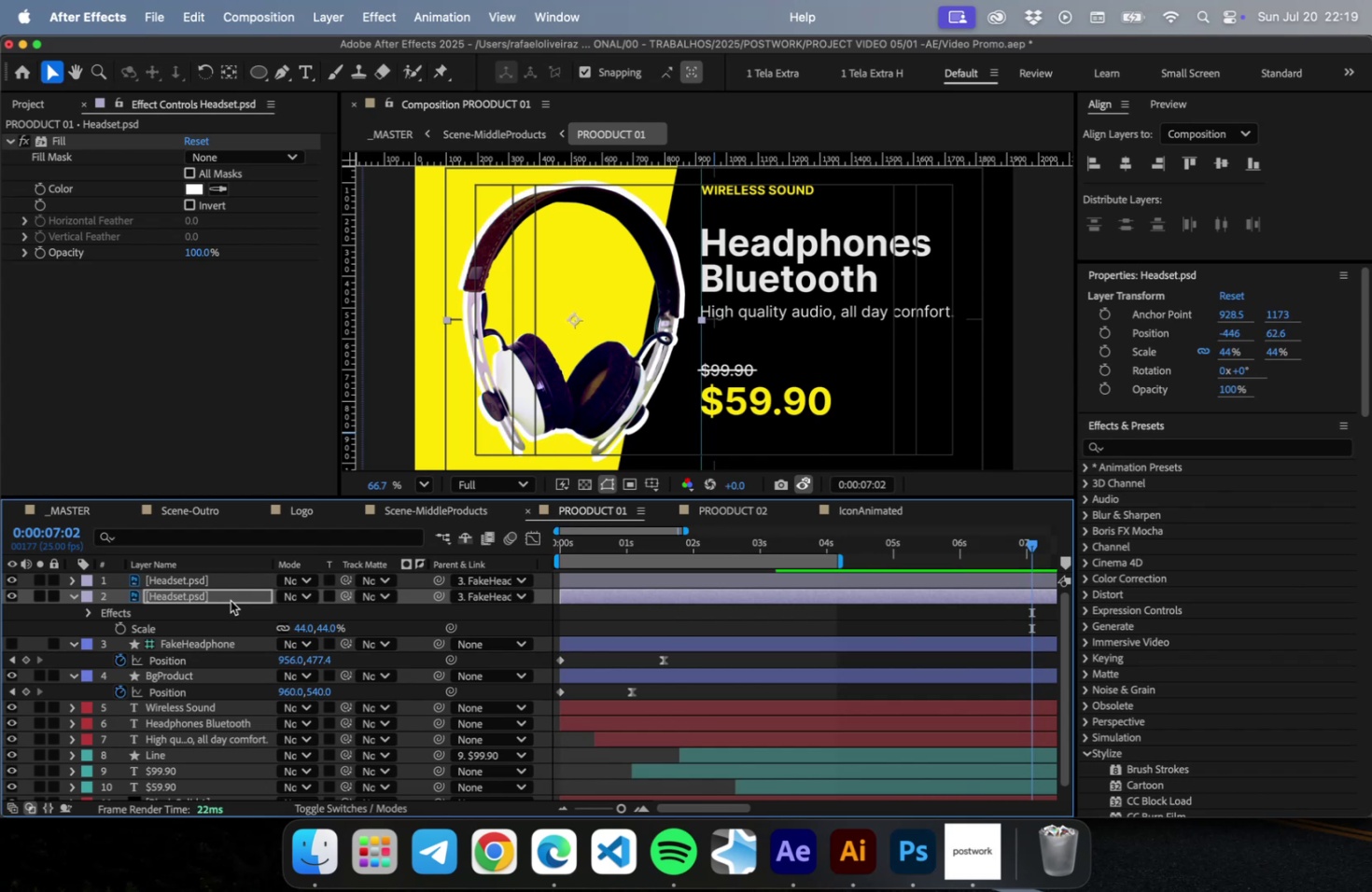 
key(ArrowLeft)
 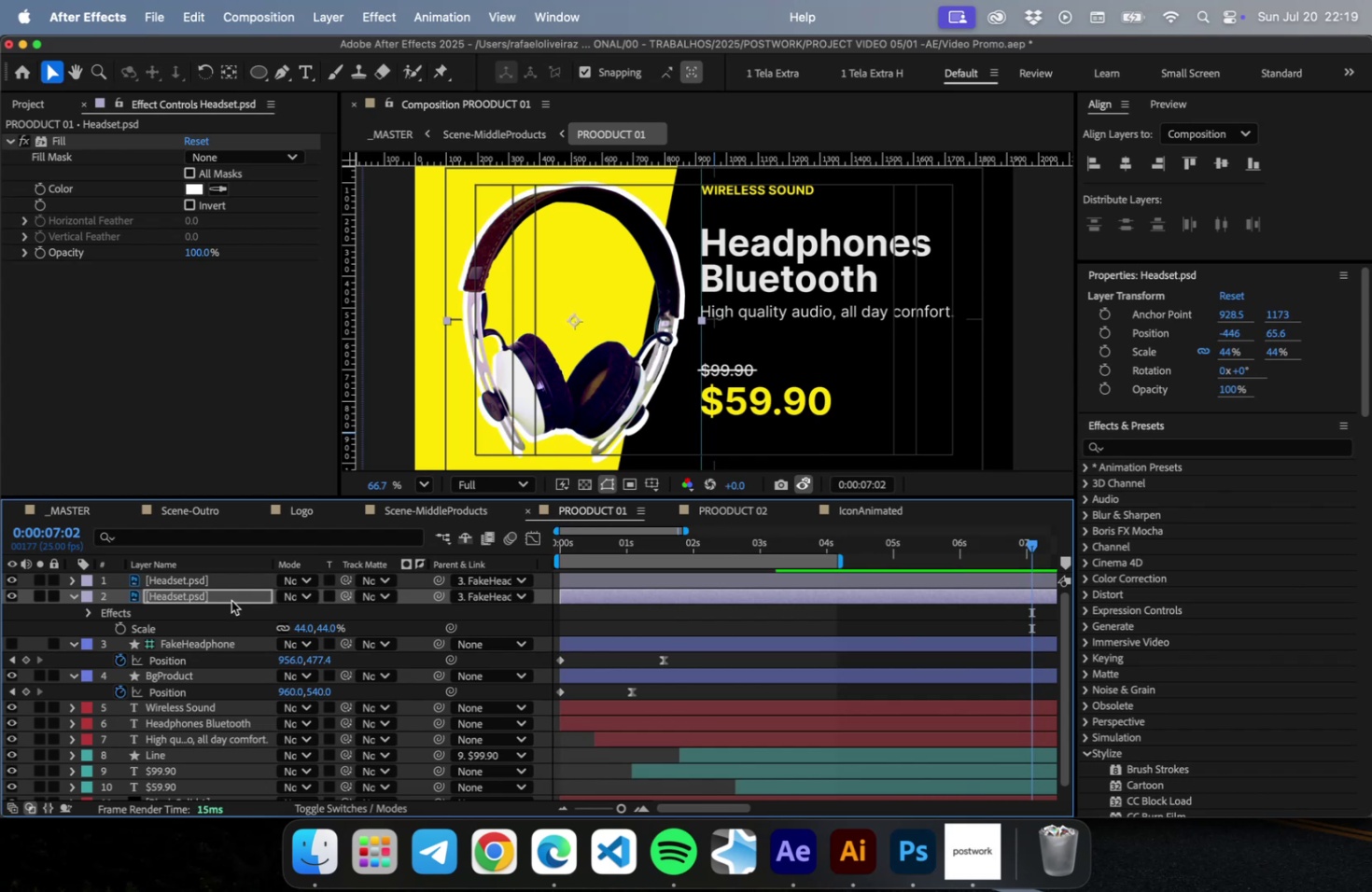 
key(ArrowDown)
 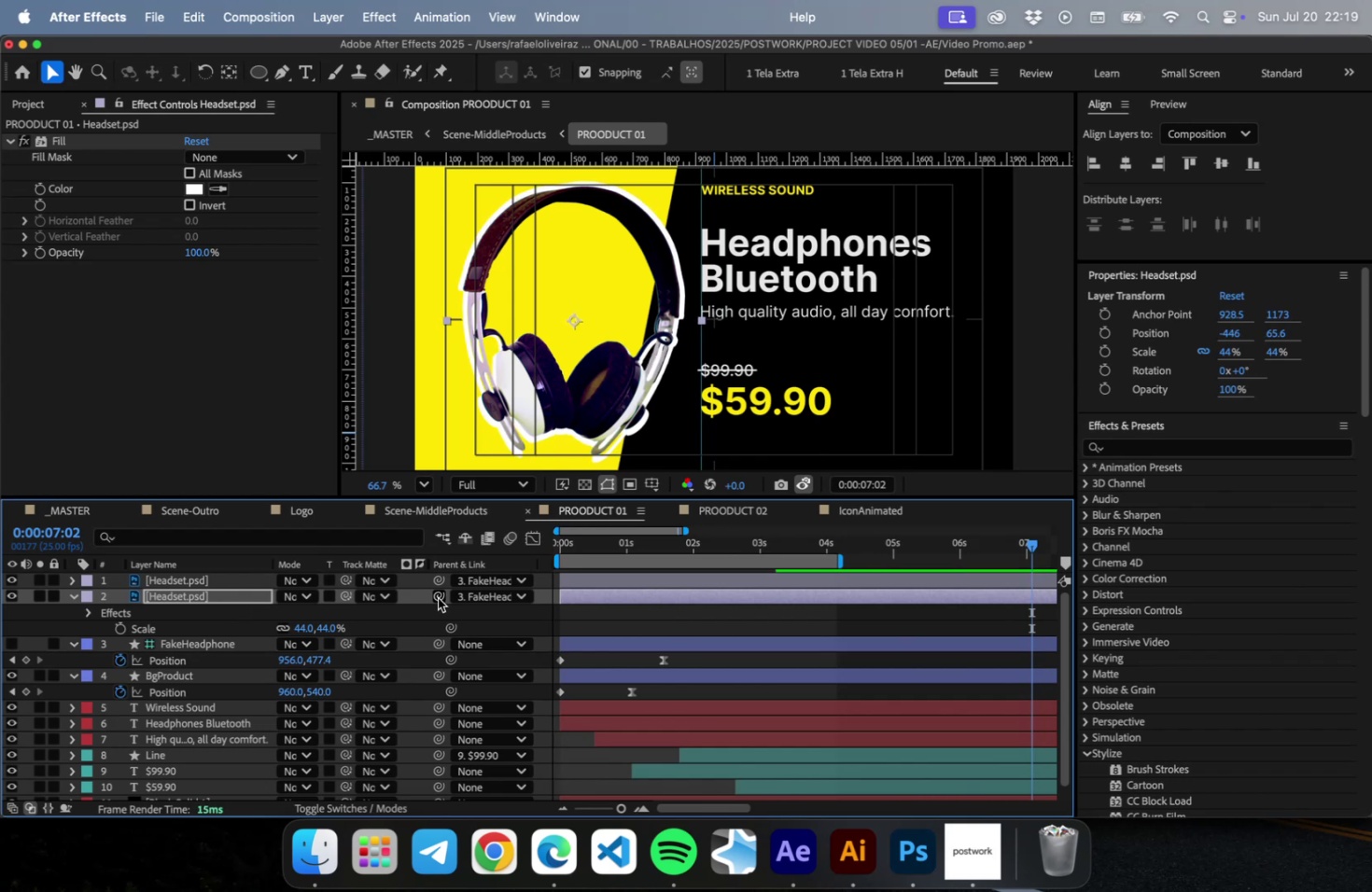 
left_click_drag(start_coordinate=[438, 596], to_coordinate=[249, 580])
 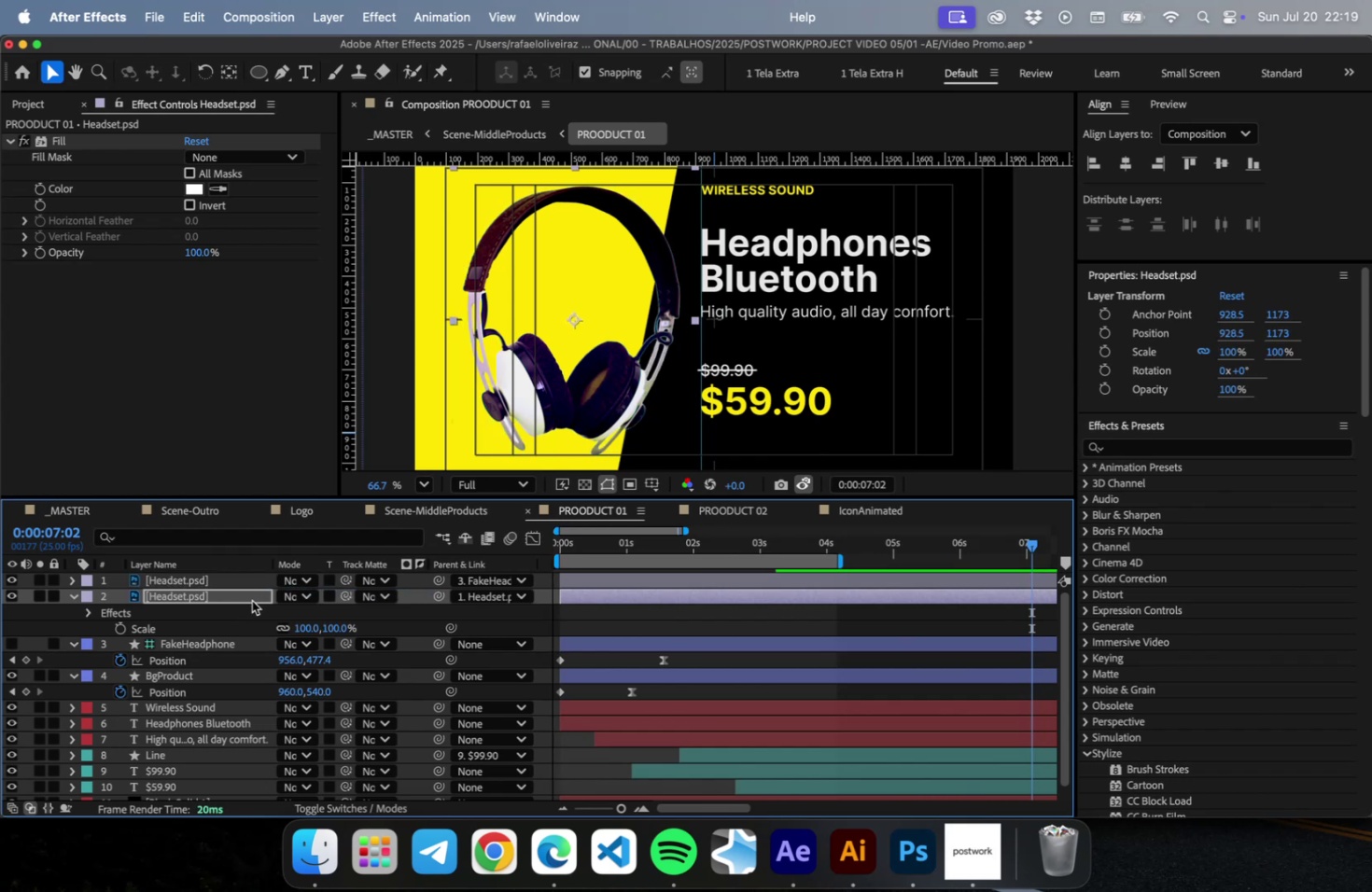 
hold_key(key=ShiftLeft, duration=1.25)
 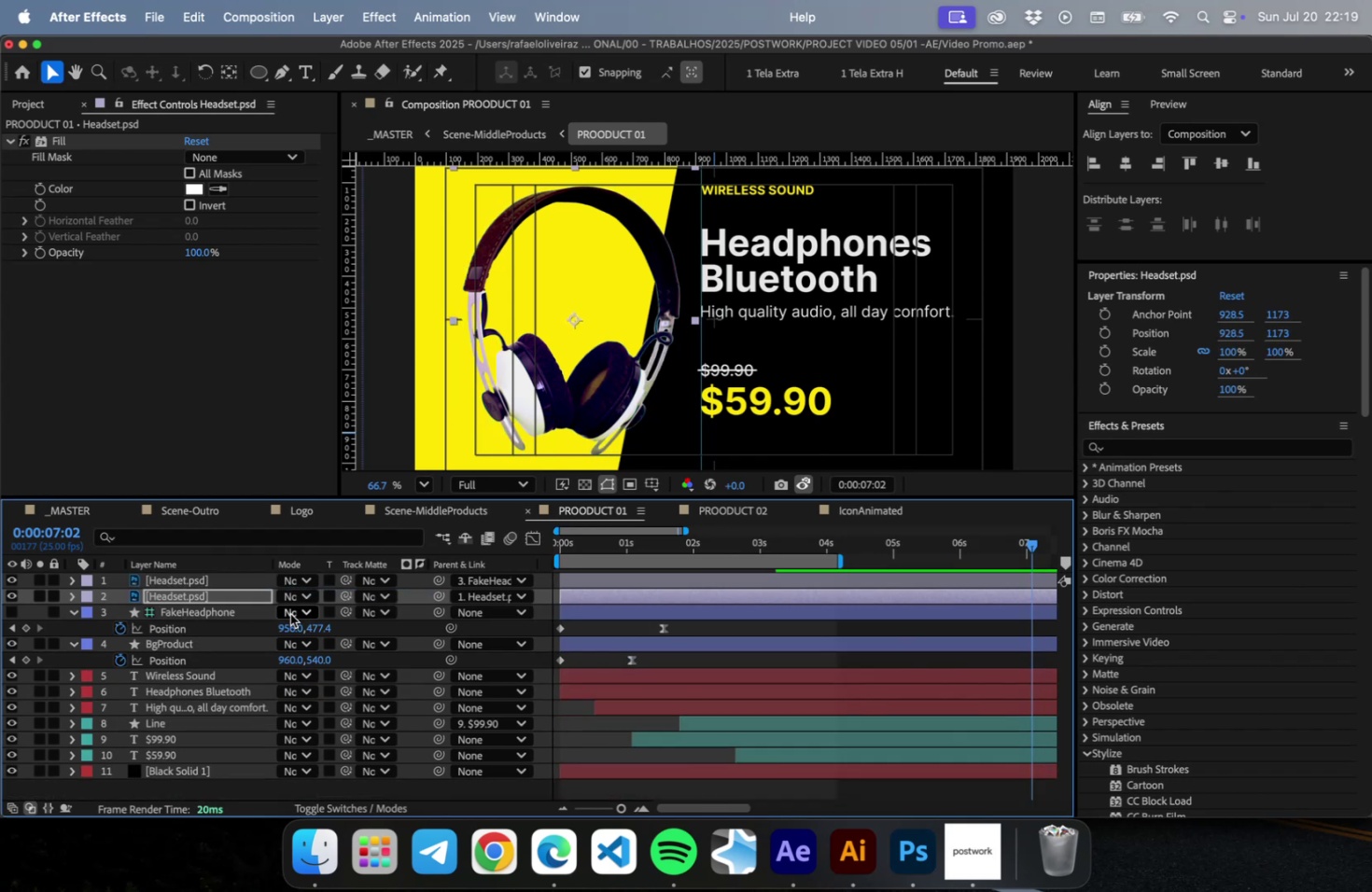 
type(ss)
 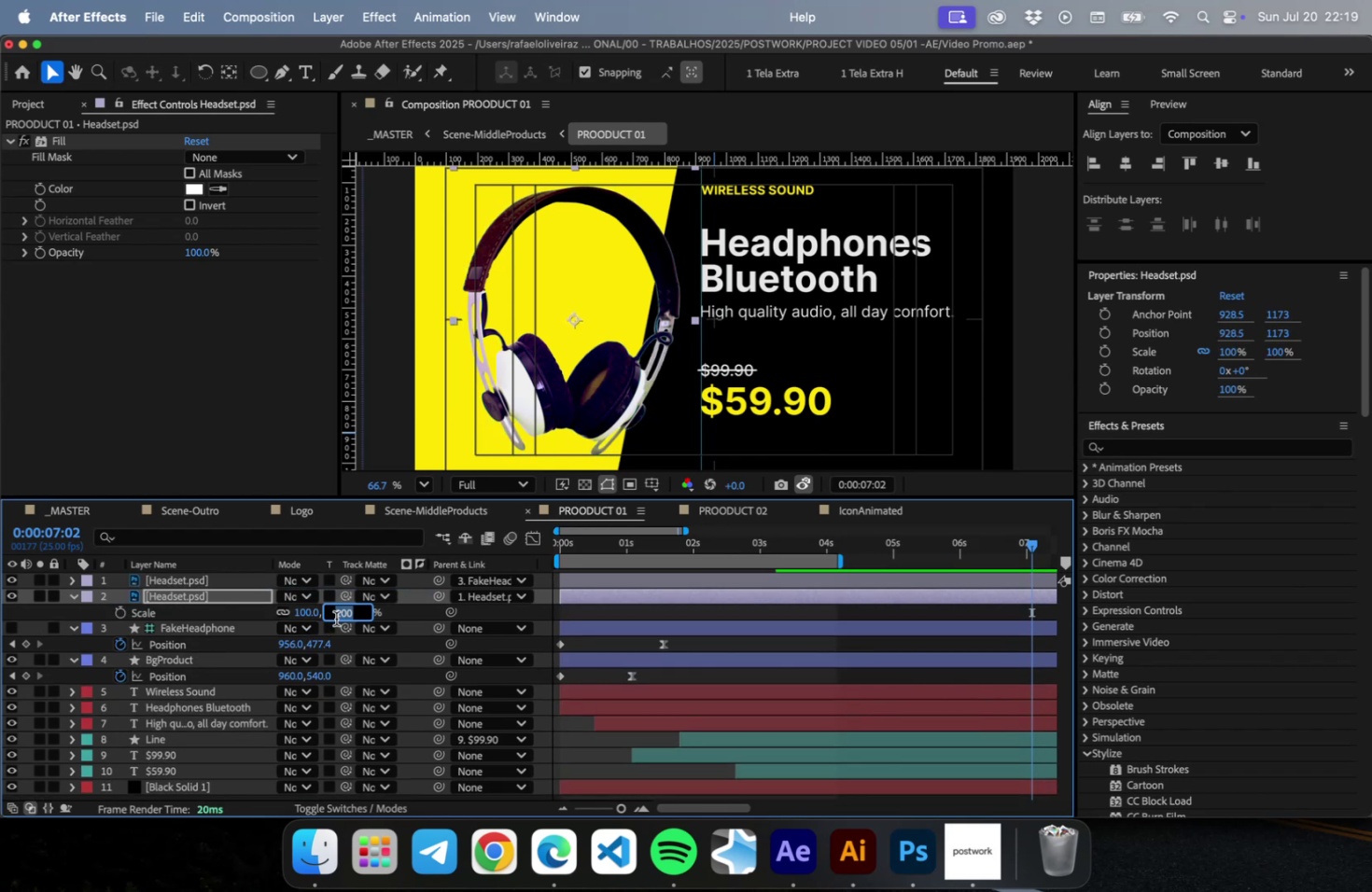 
key(ArrowUp)
 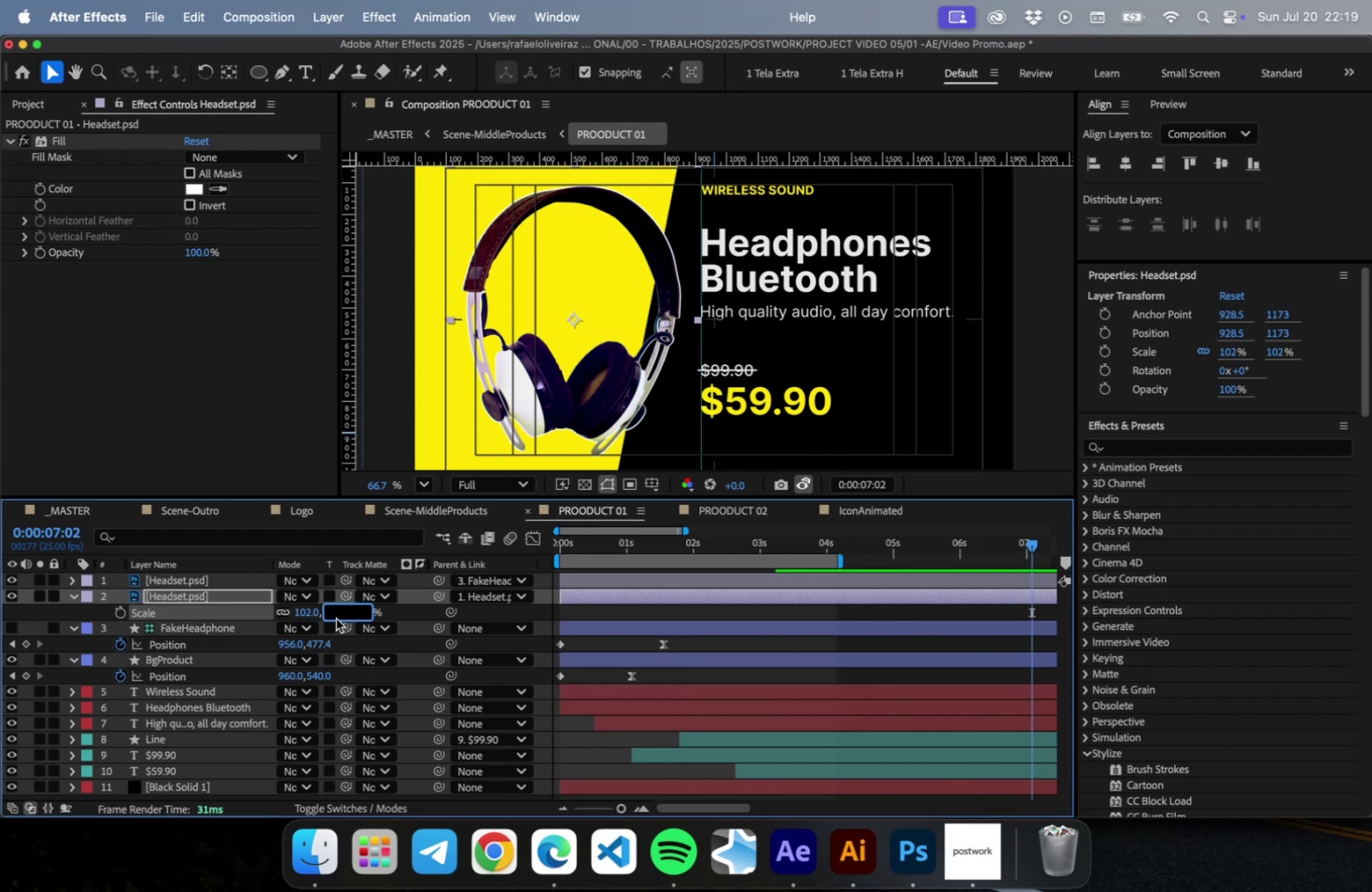 
key(ArrowUp)
 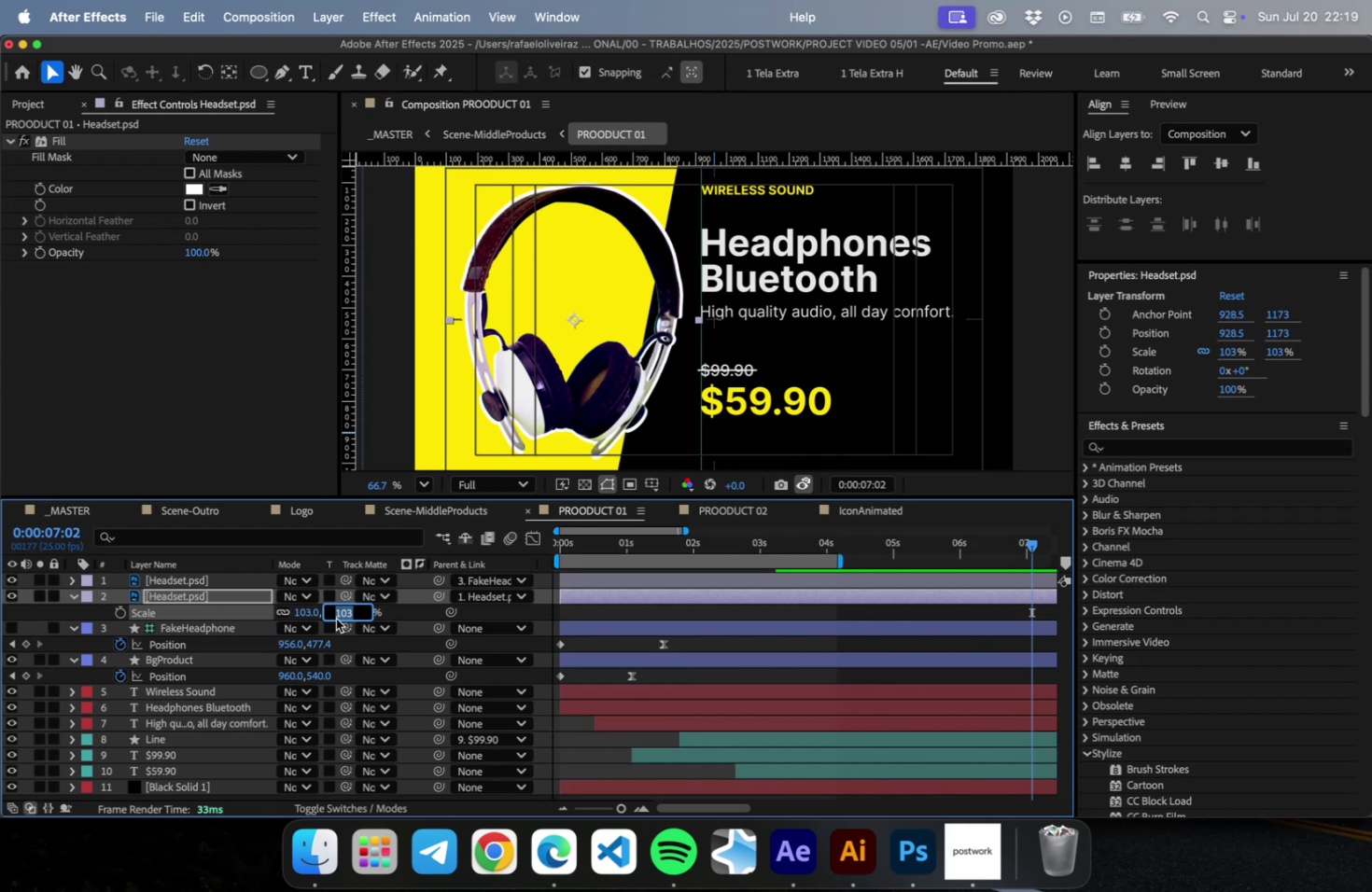 
key(ArrowUp)
 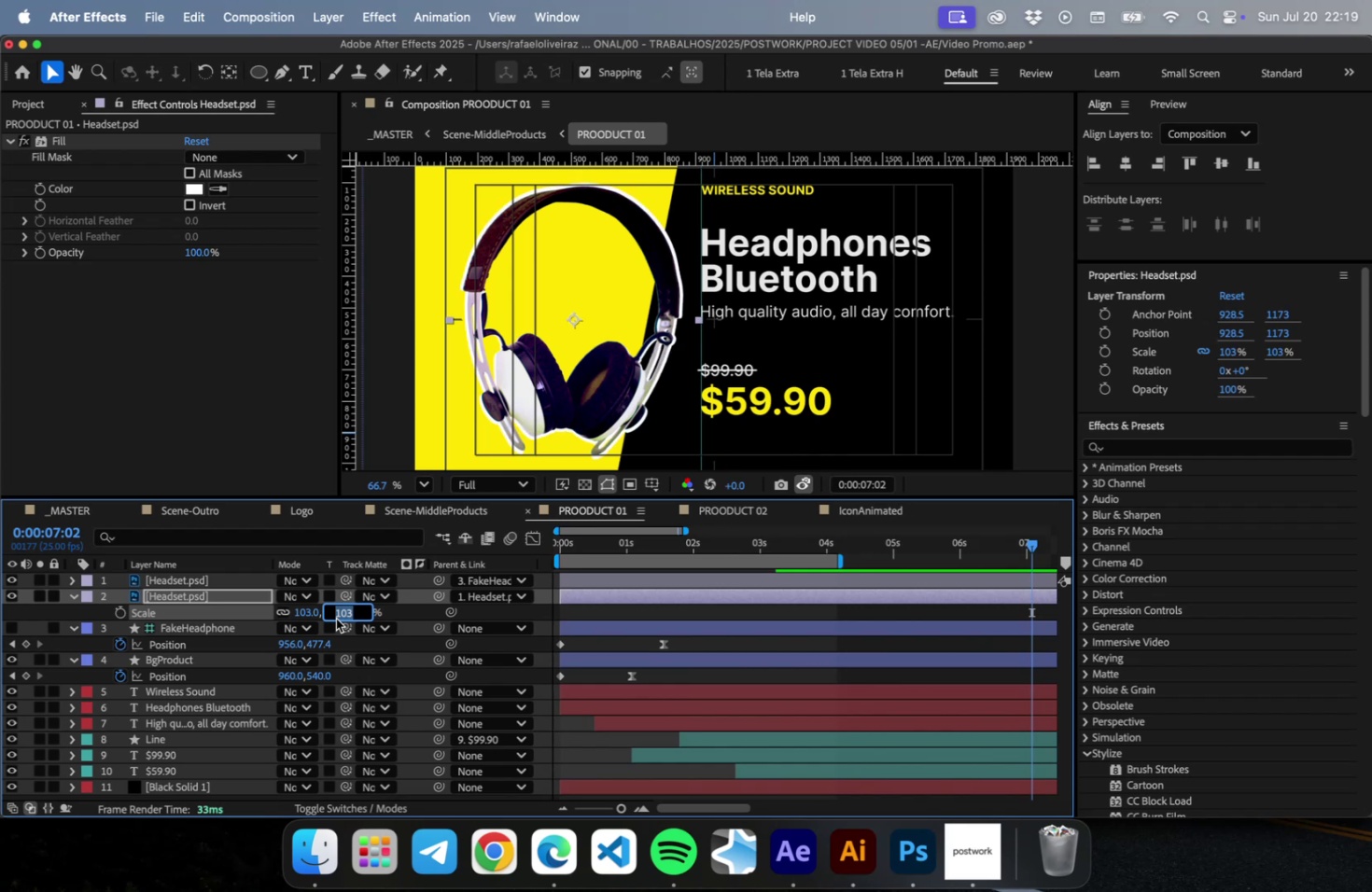 
key(ArrowUp)
 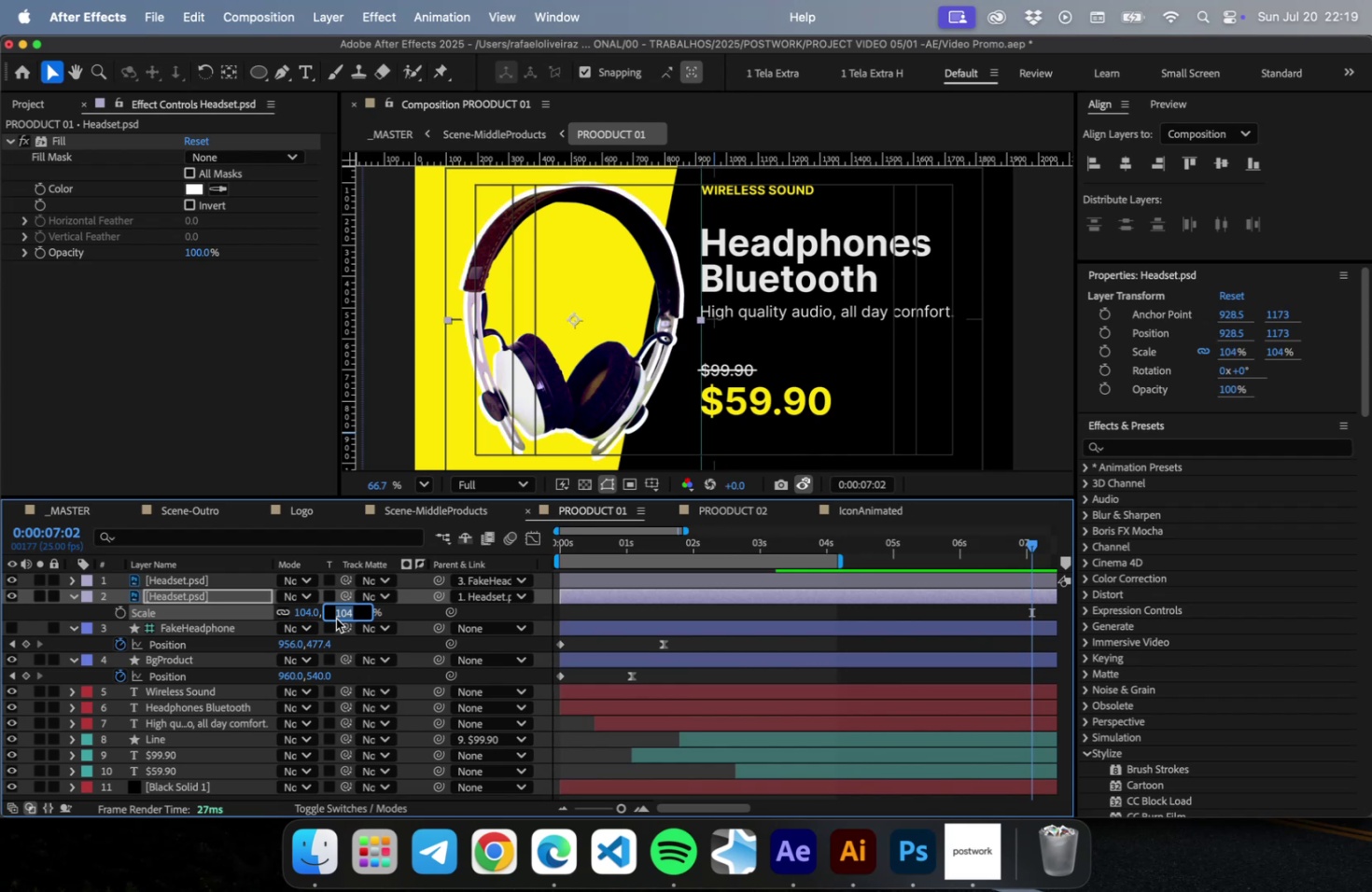 
key(ArrowUp)
 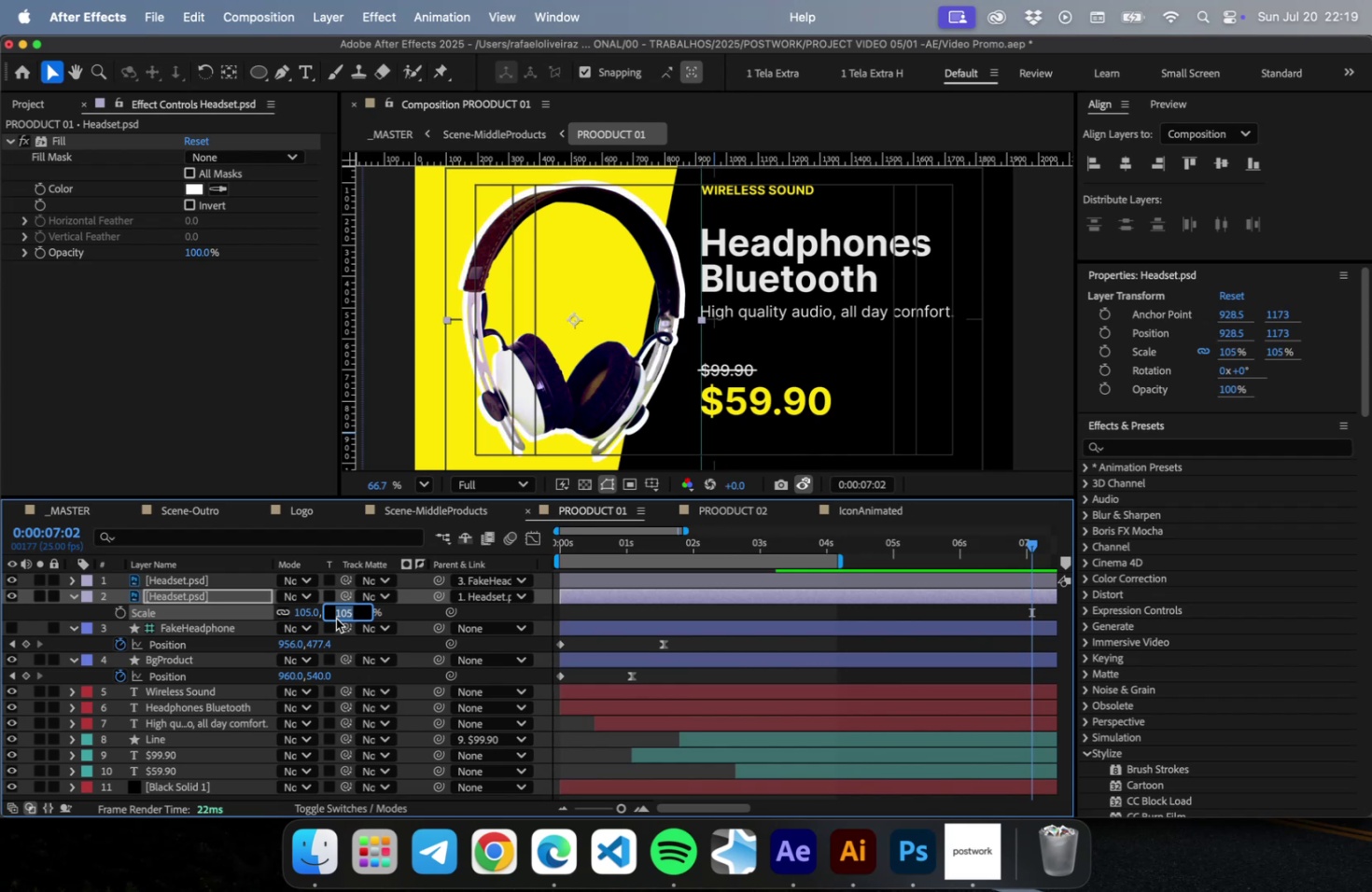 
key(ArrowDown)
 